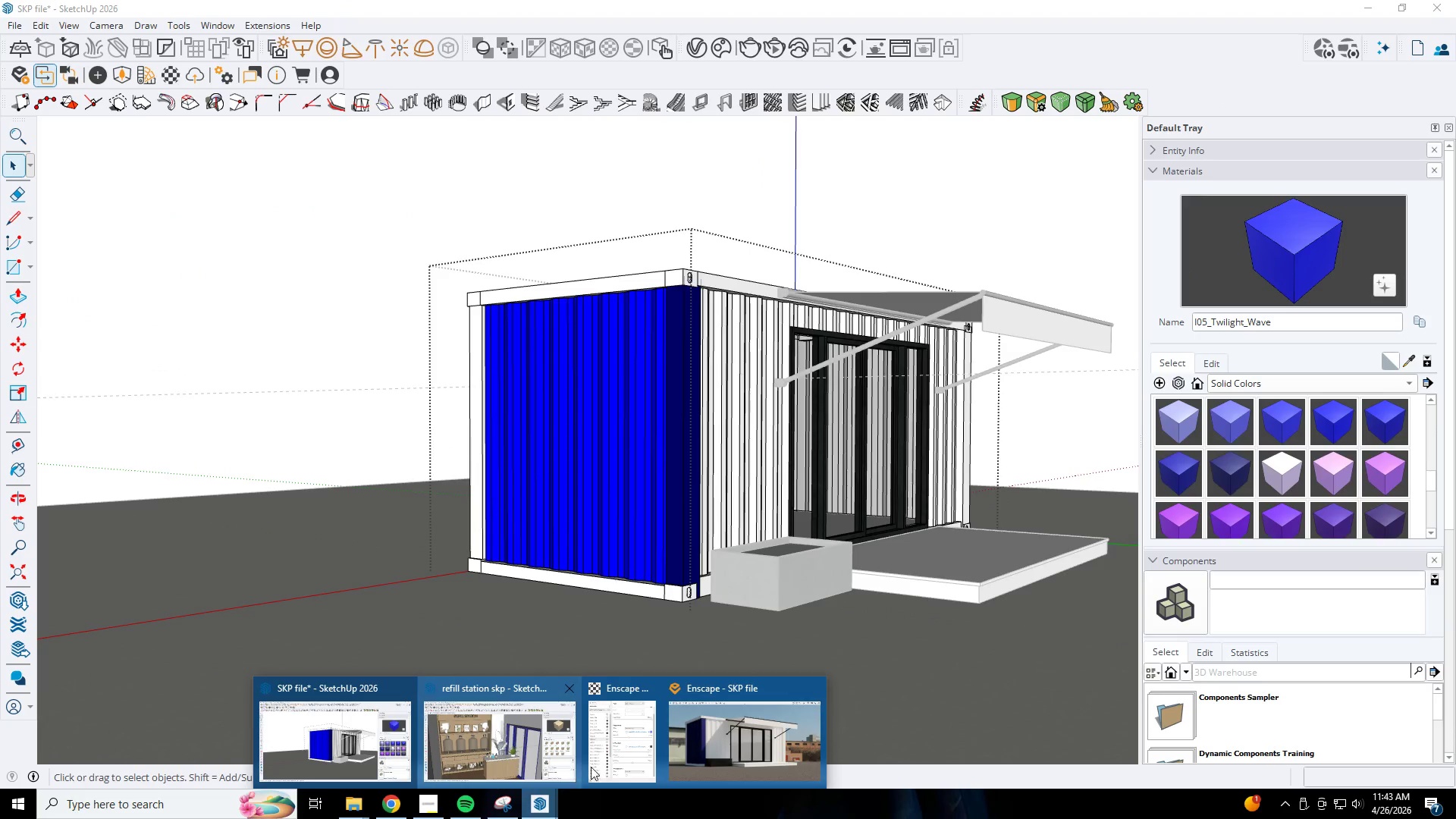 
left_click([713, 756])
 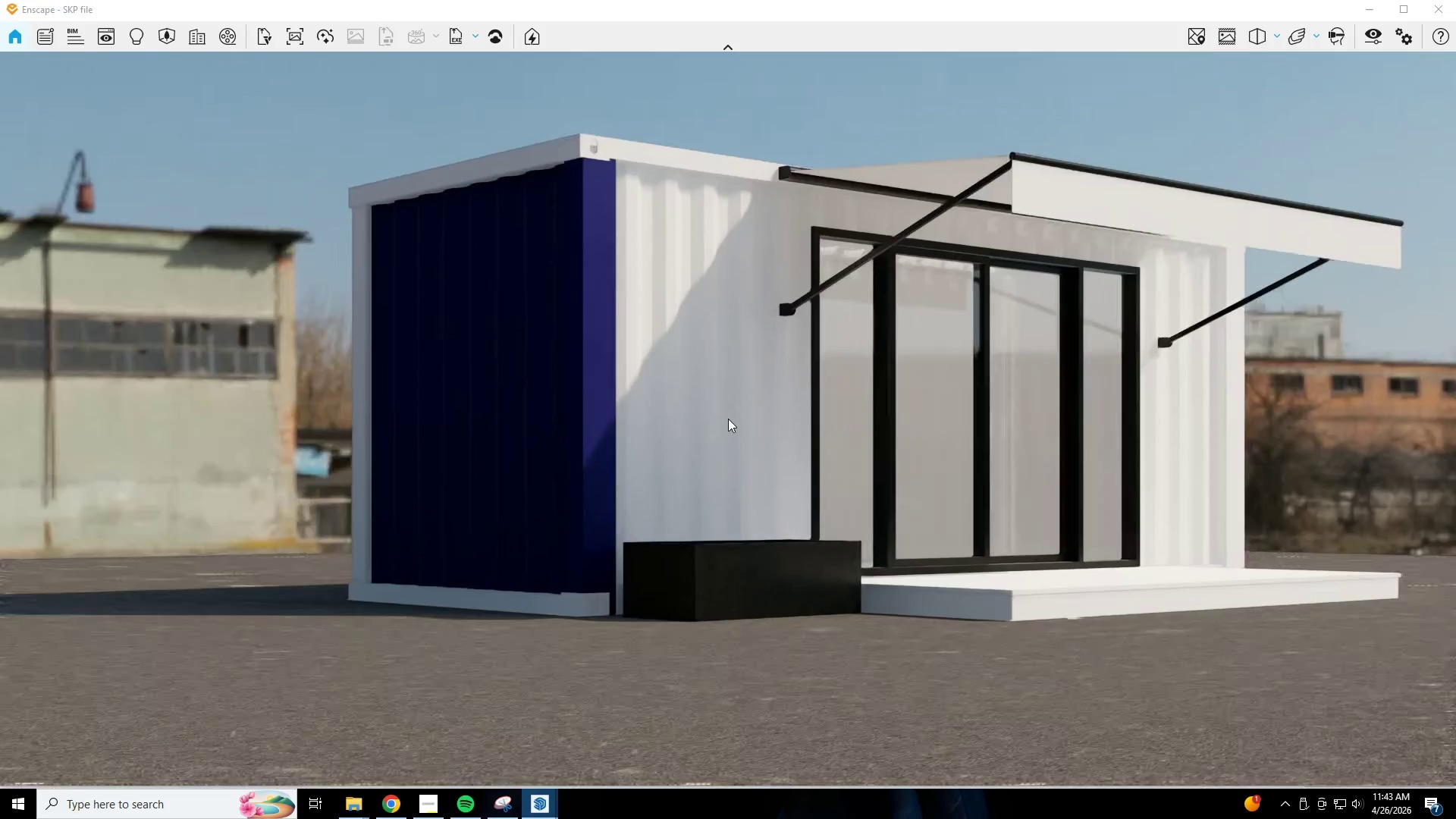 
left_click([1367, 17])
 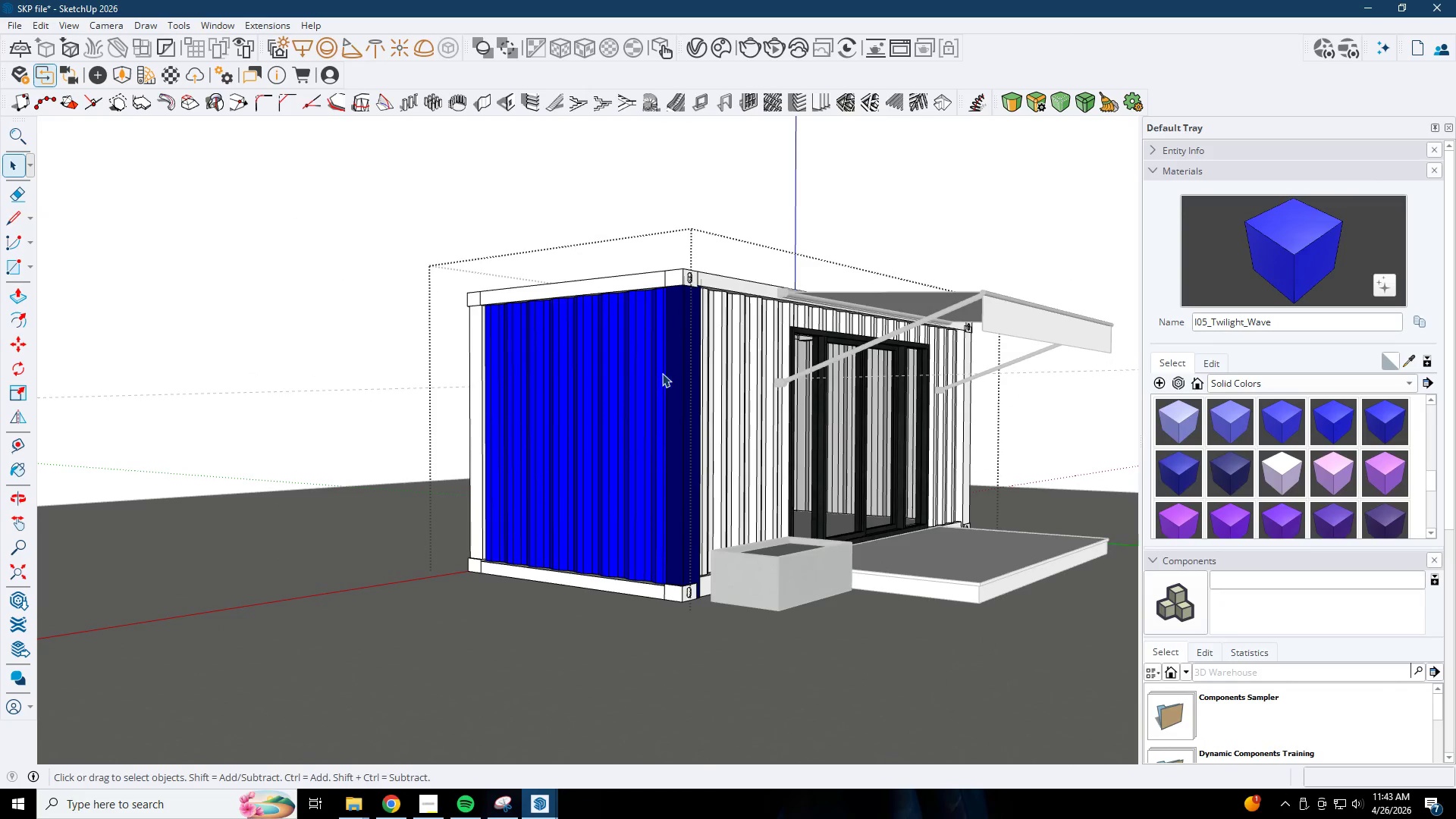 
double_click([687, 363])
 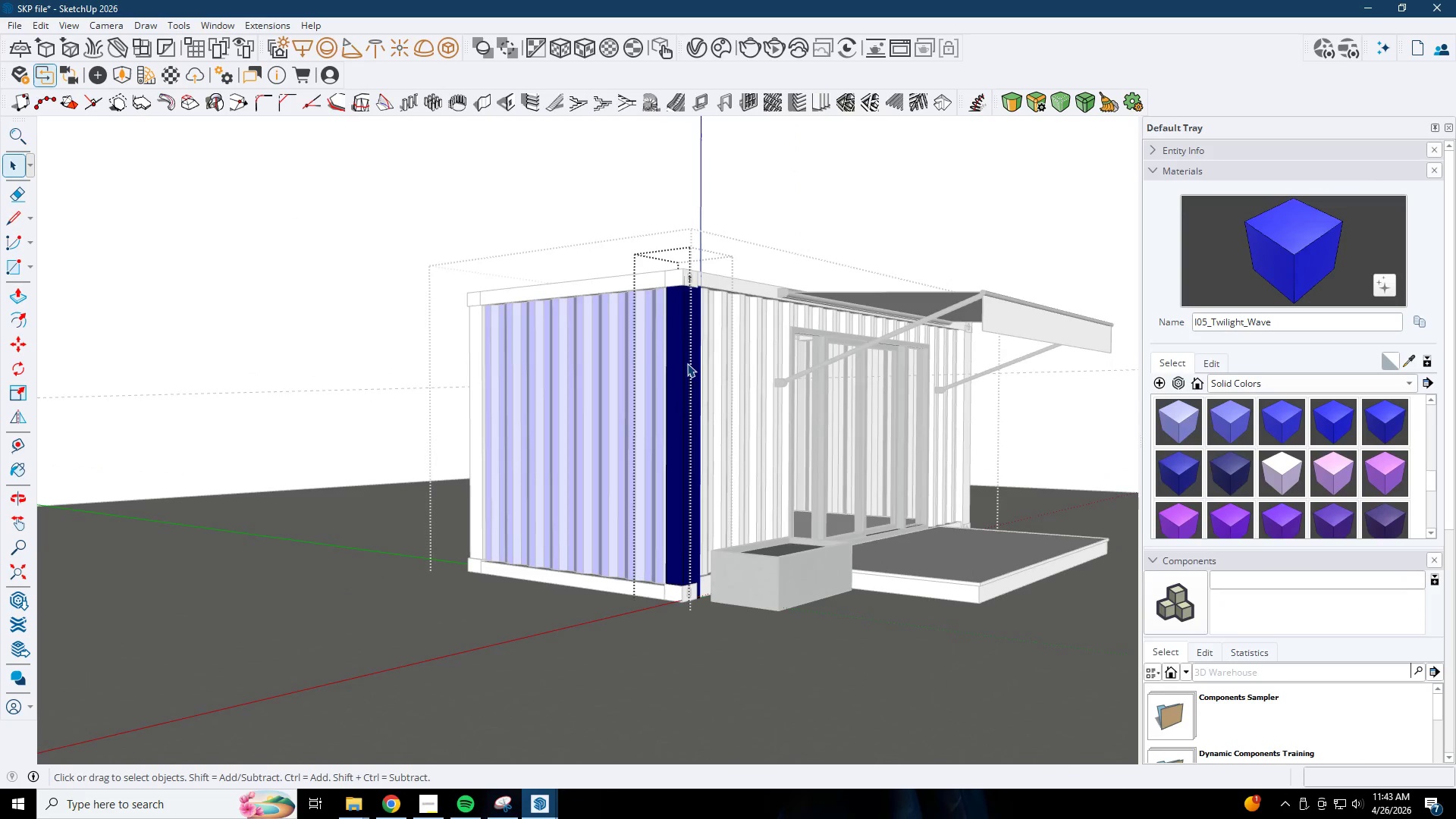 
triple_click([687, 363])
 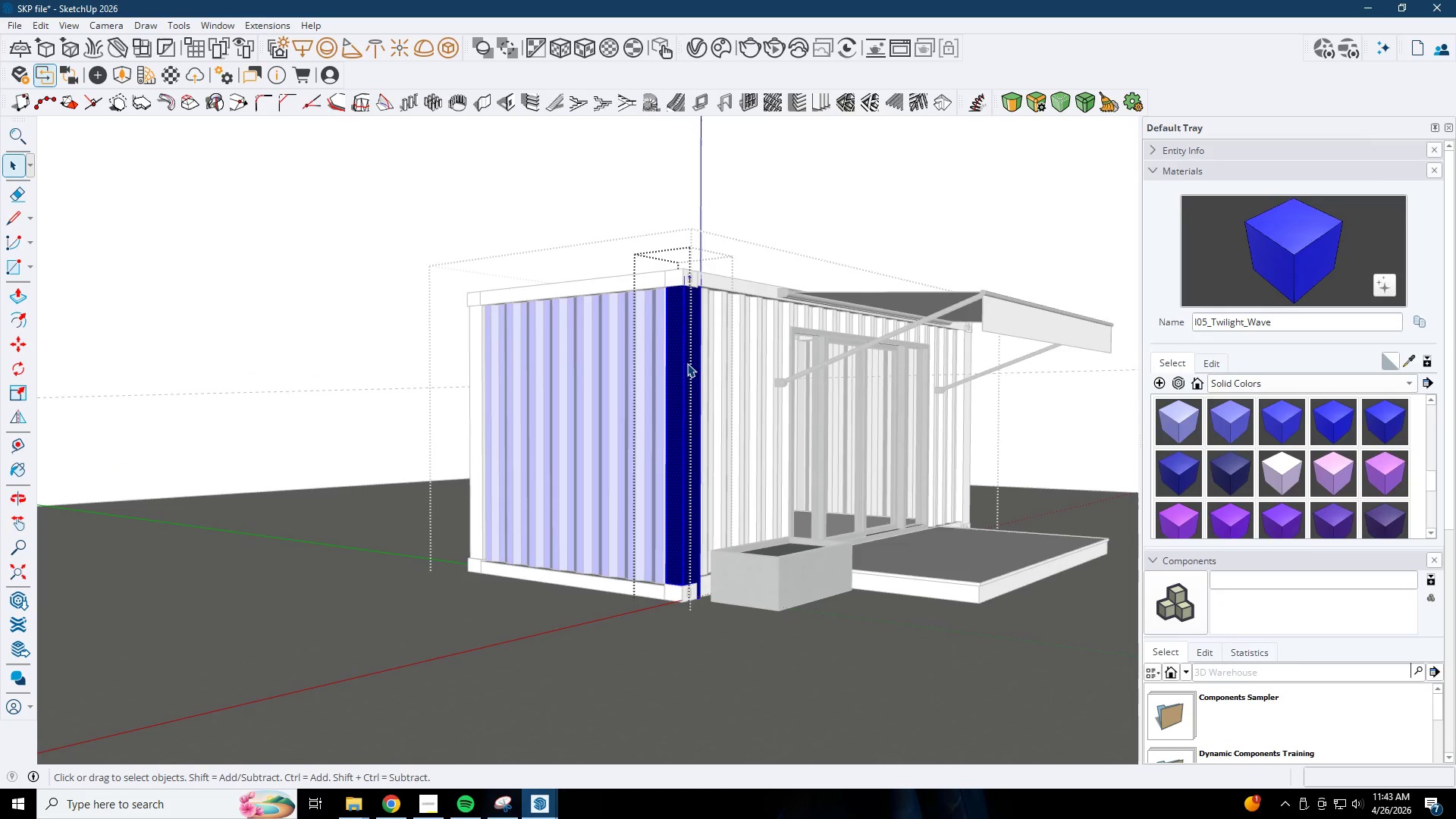 
triple_click([687, 363])
 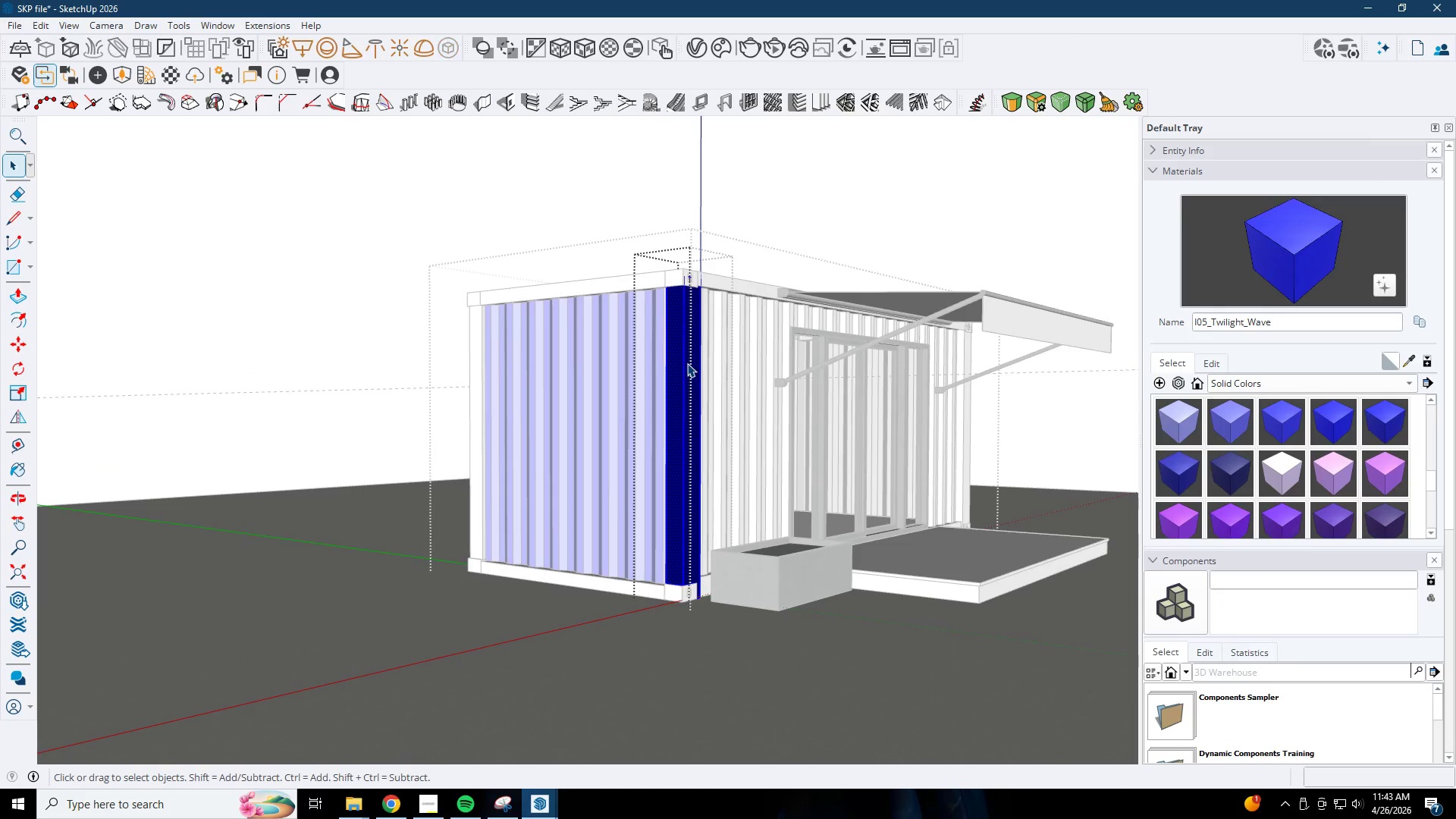 
triple_click([687, 363])
 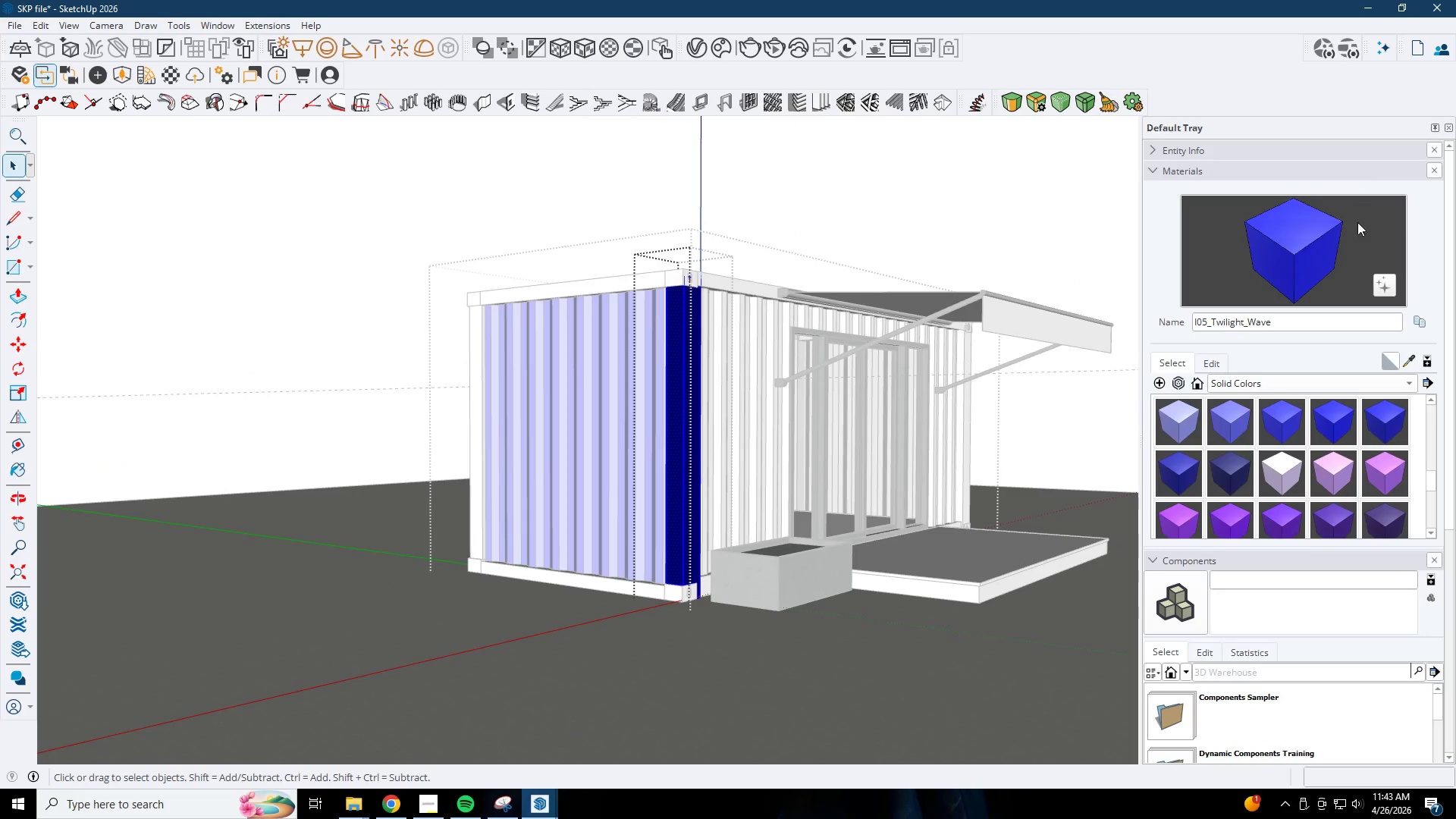 
left_click_drag(start_coordinate=[1332, 244], to_coordinate=[1317, 249])
 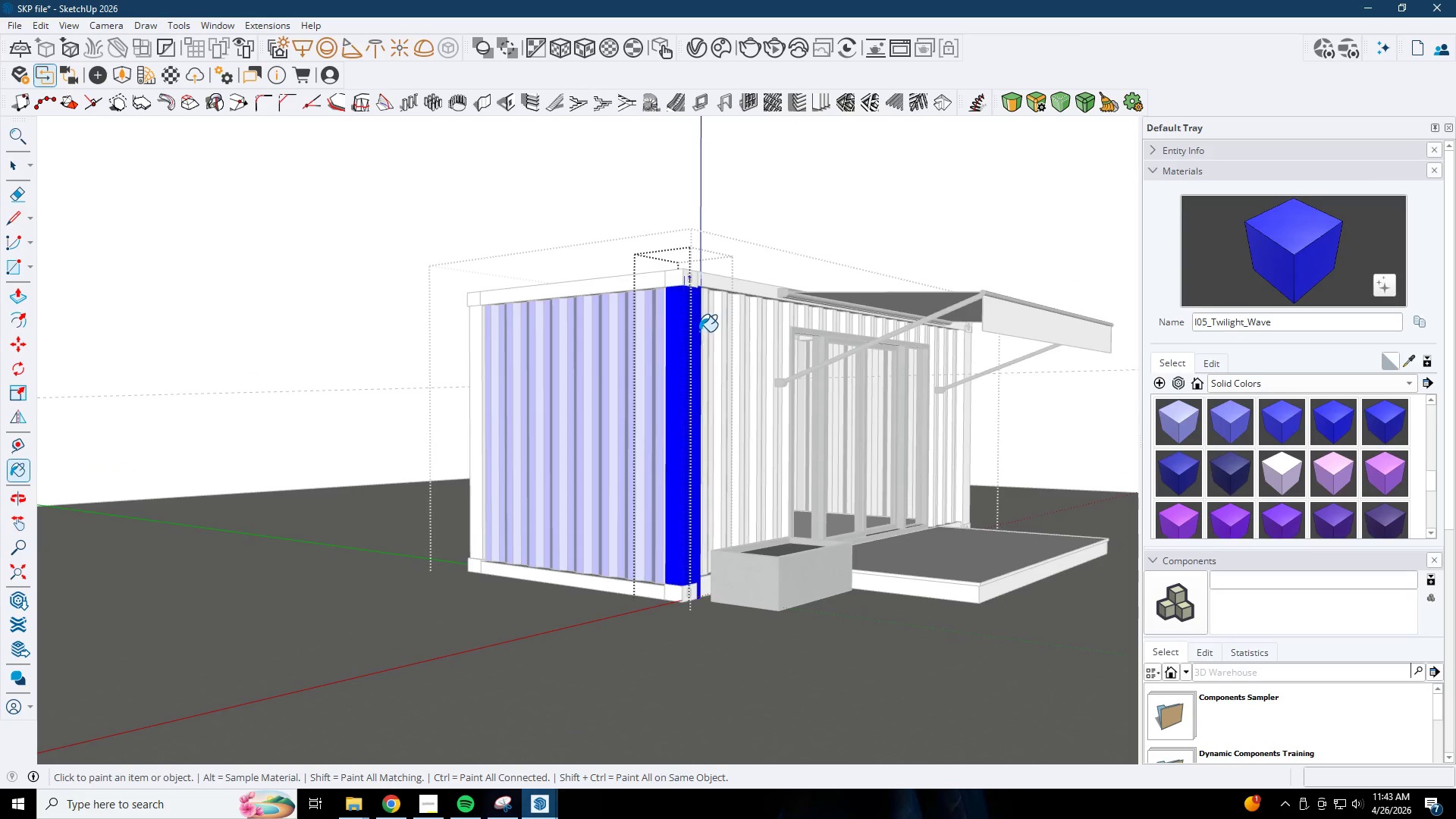 
key(Space)
 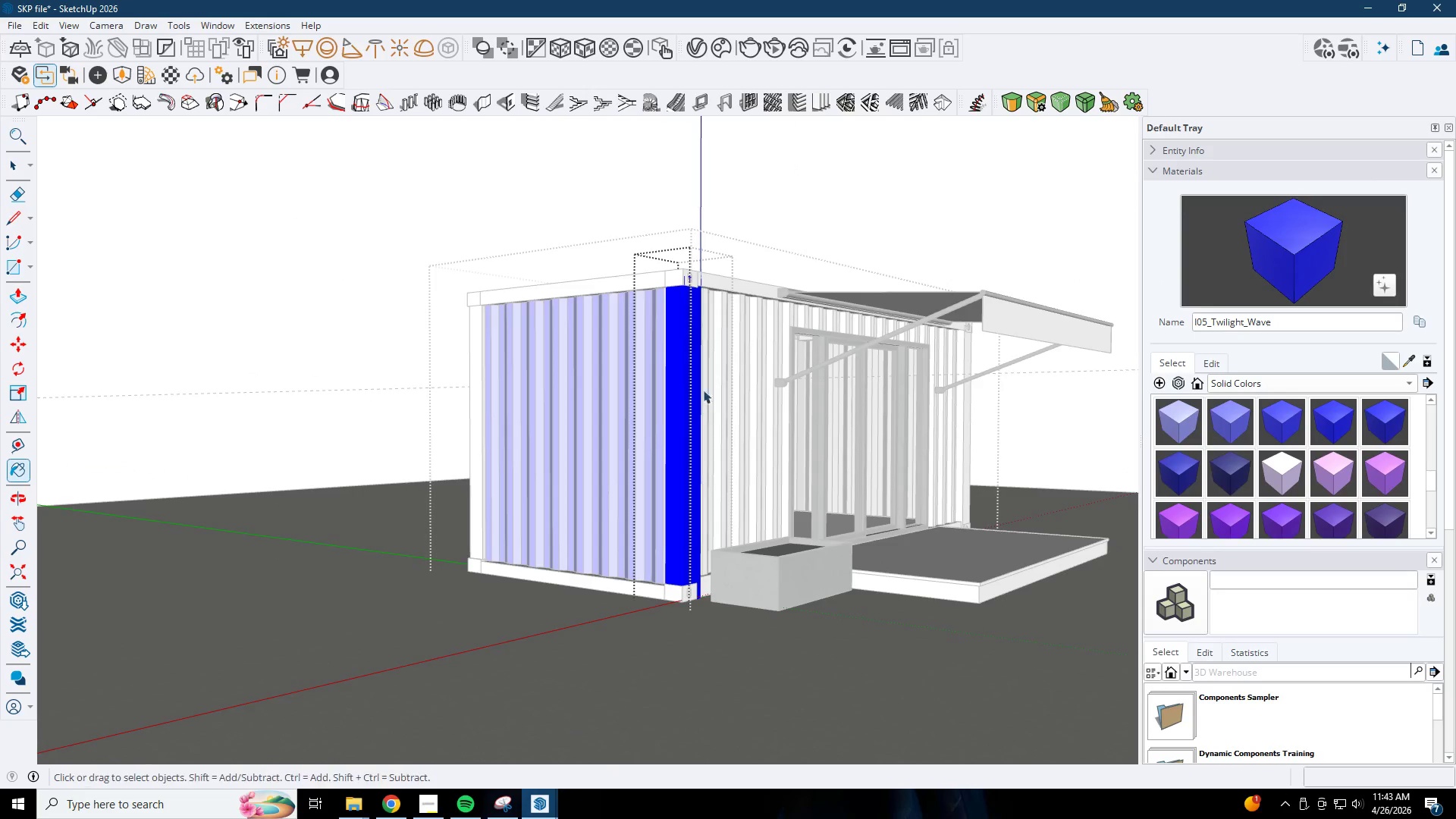 
key(Escape)
 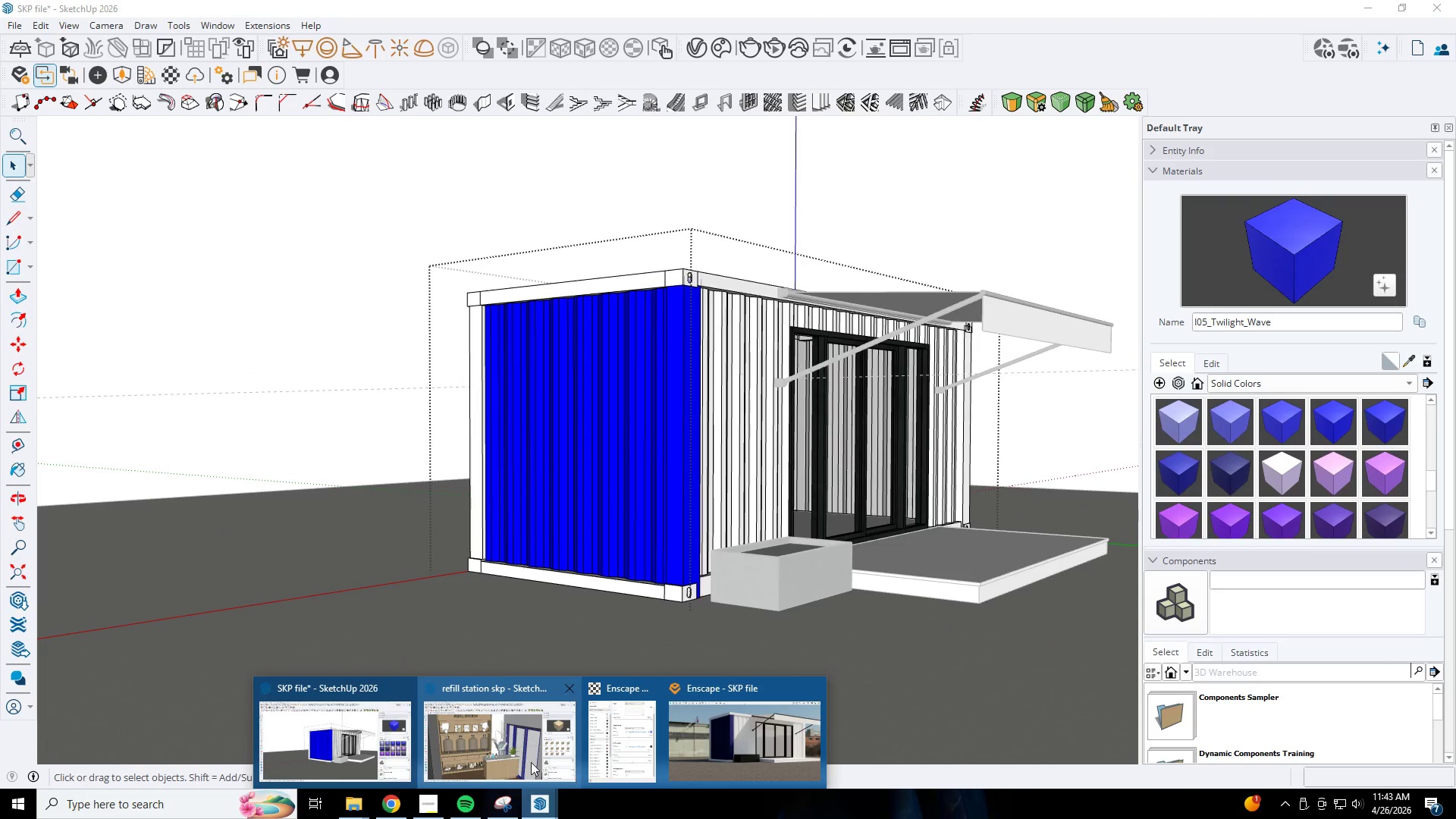 
left_click([753, 730])
 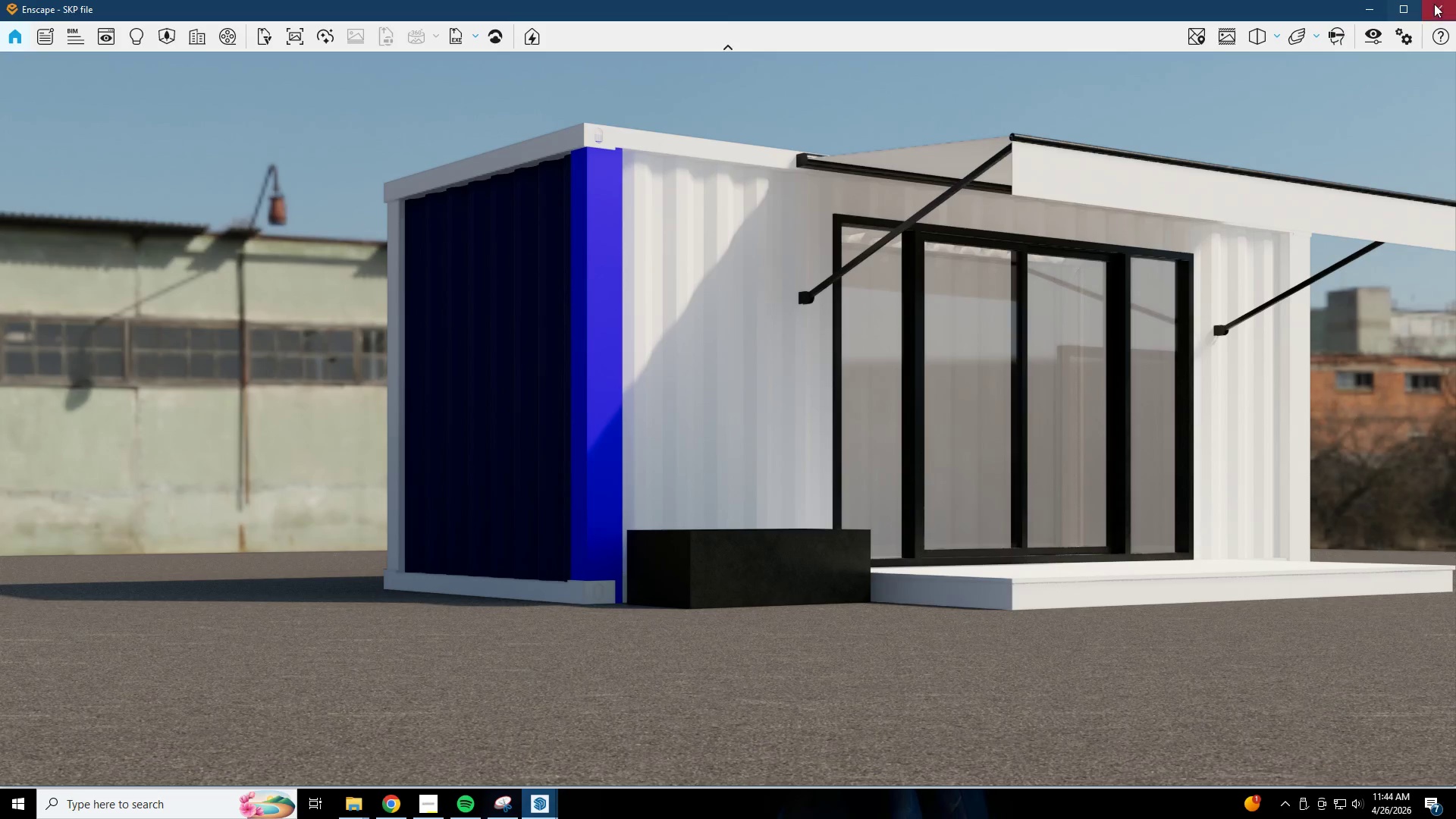 
left_click([1359, 6])
 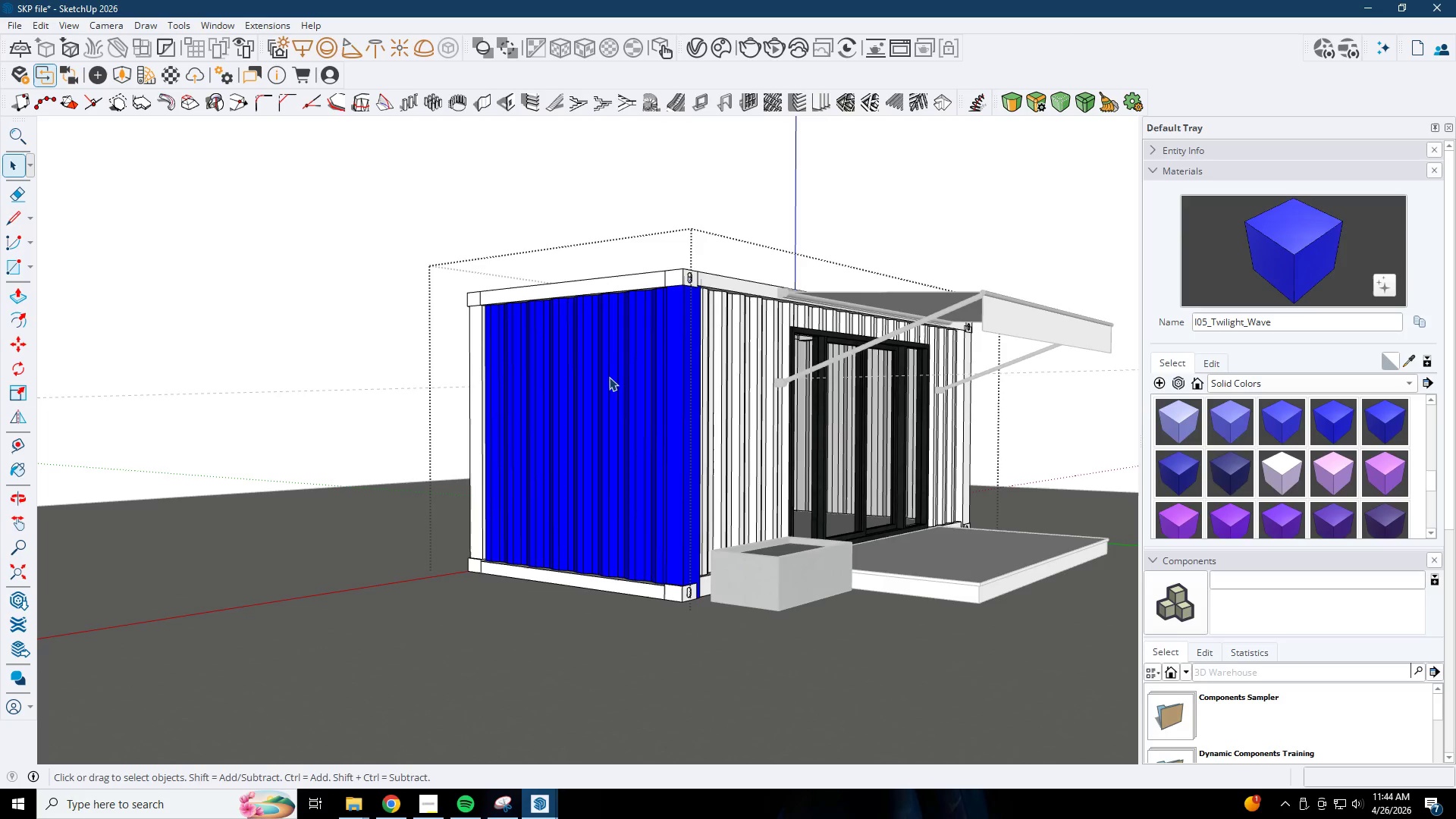 
double_click([598, 388])
 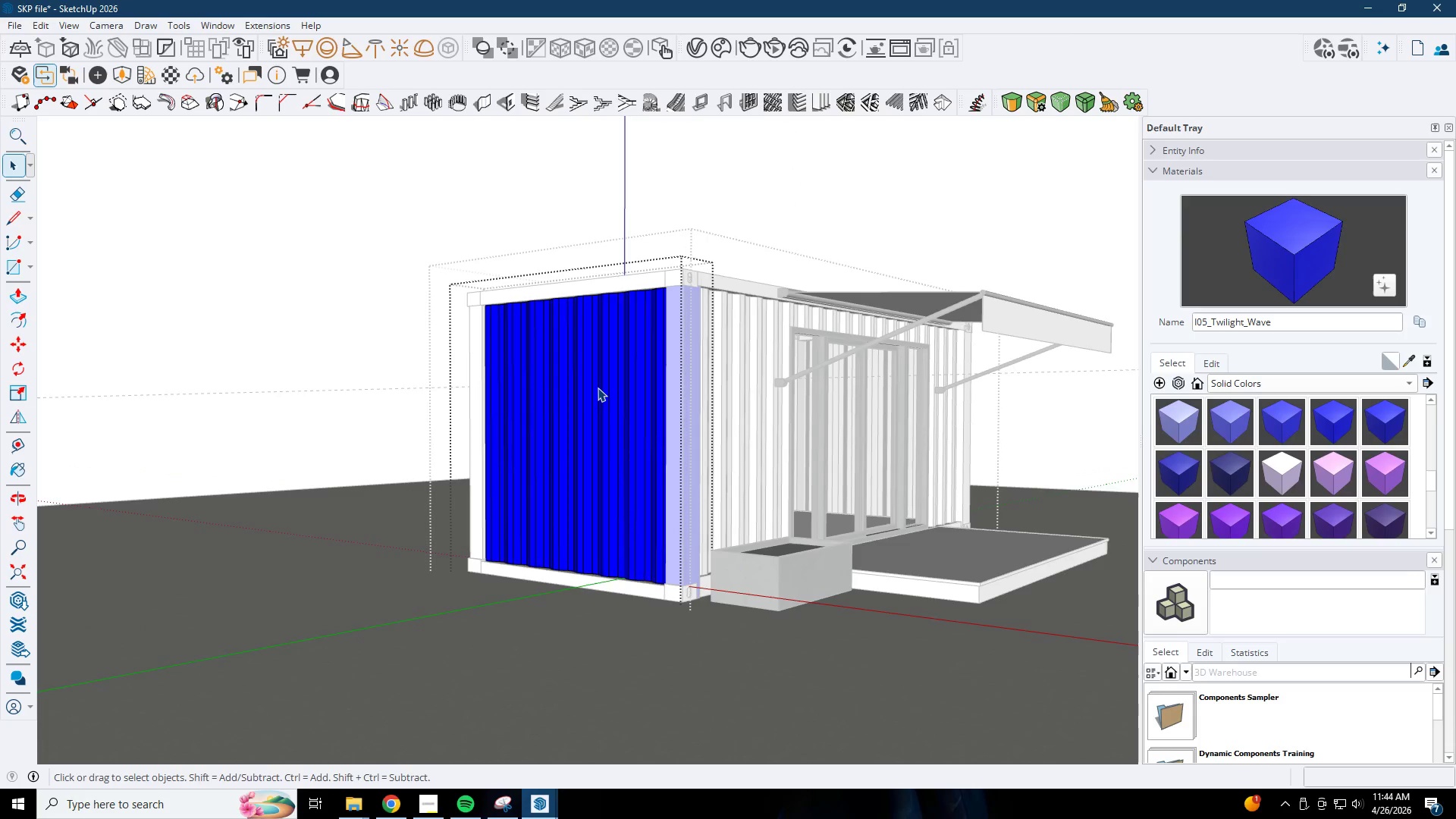 
triple_click([598, 388])
 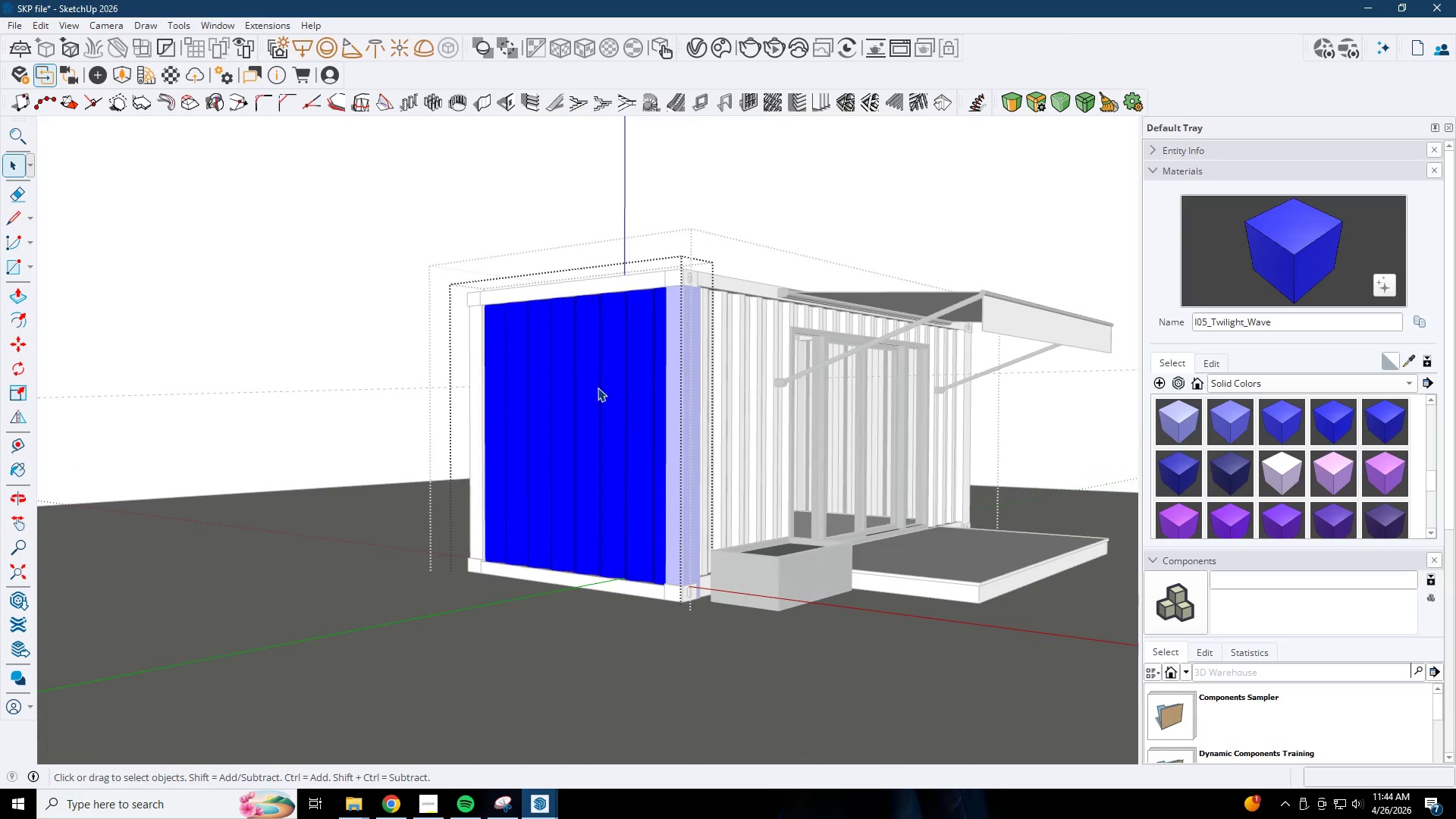 
triple_click([598, 388])
 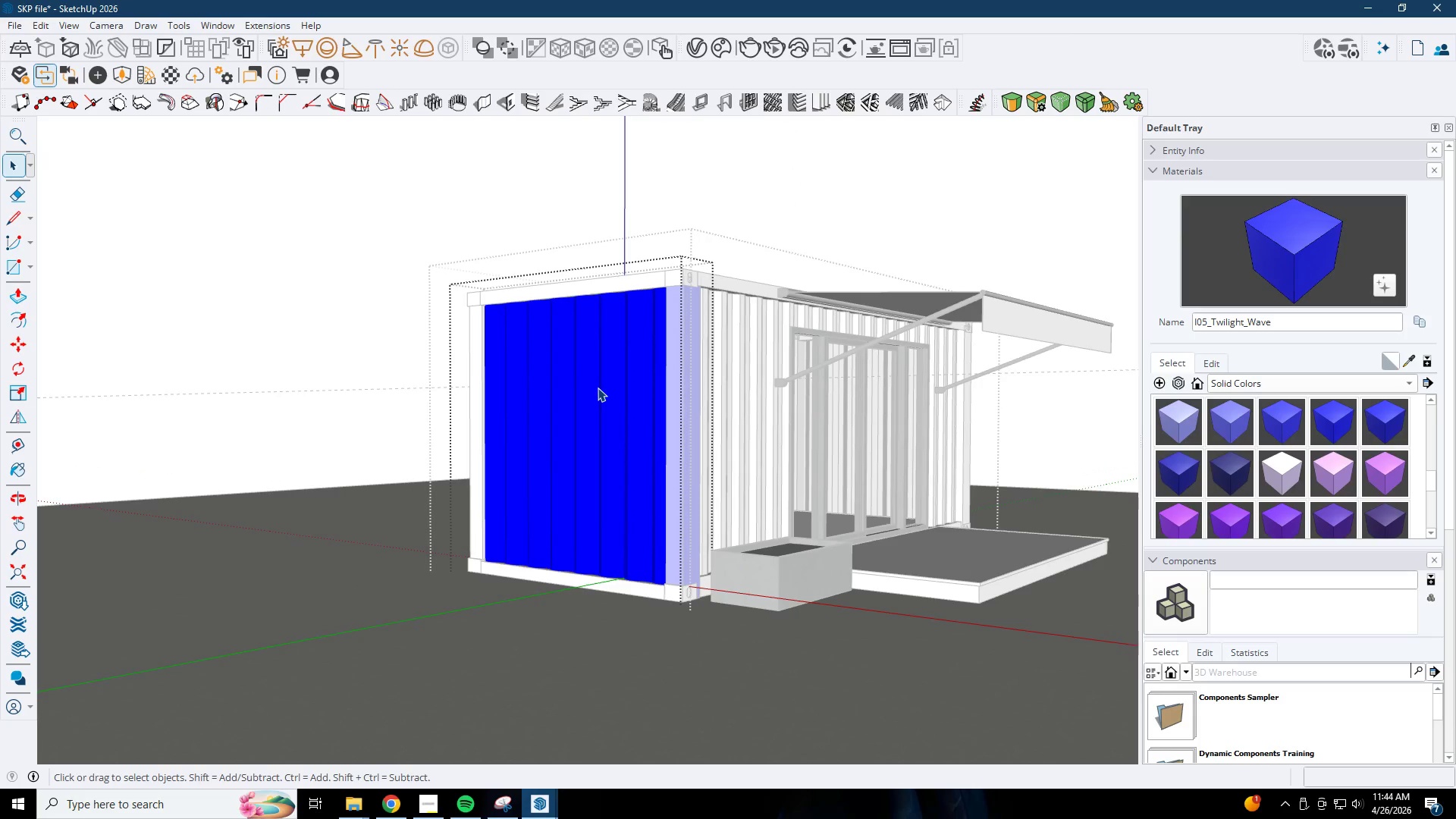 
triple_click([598, 388])
 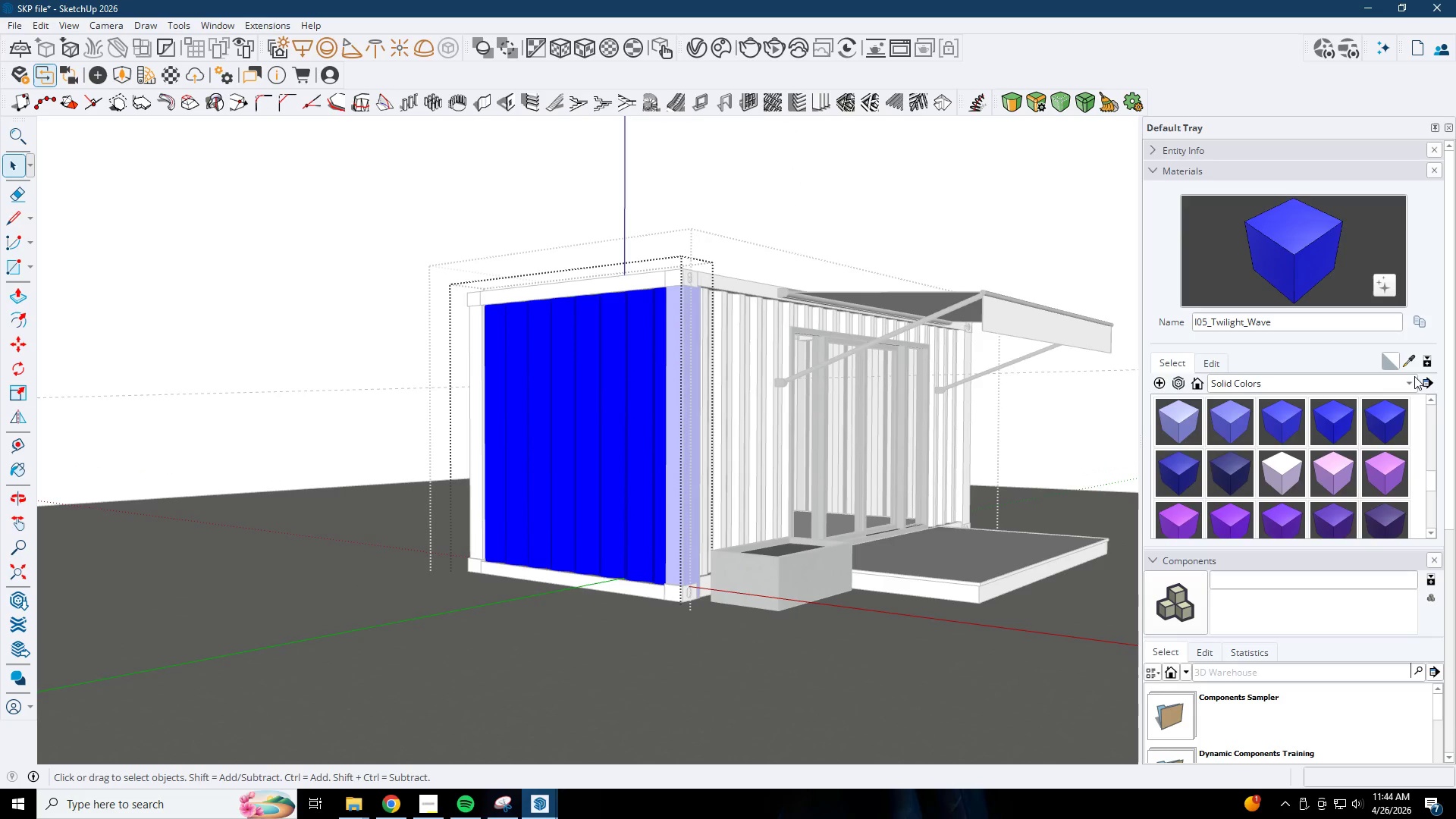 
left_click([1410, 363])
 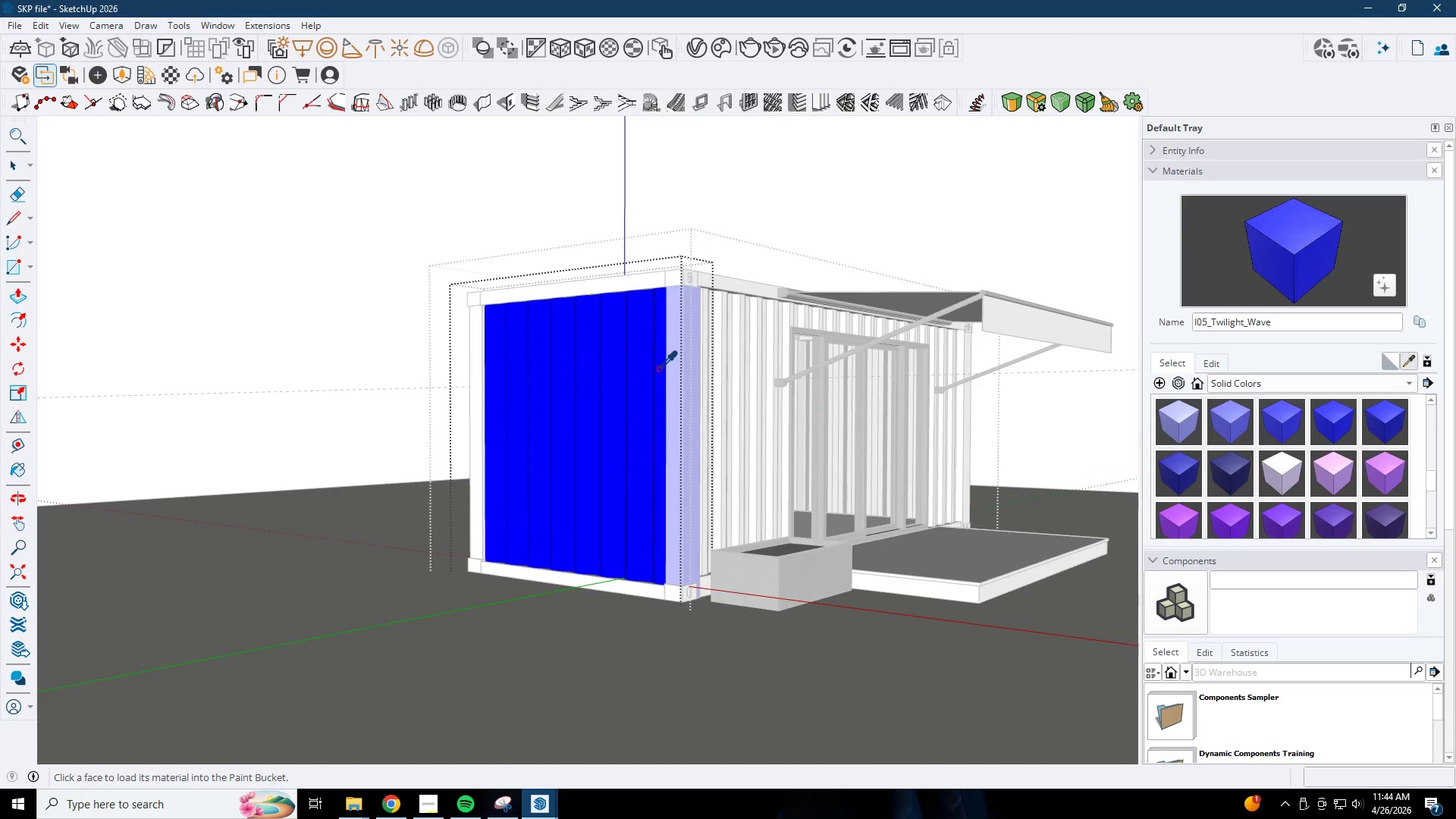 
left_click_drag(start_coordinate=[713, 369], to_coordinate=[707, 372])
 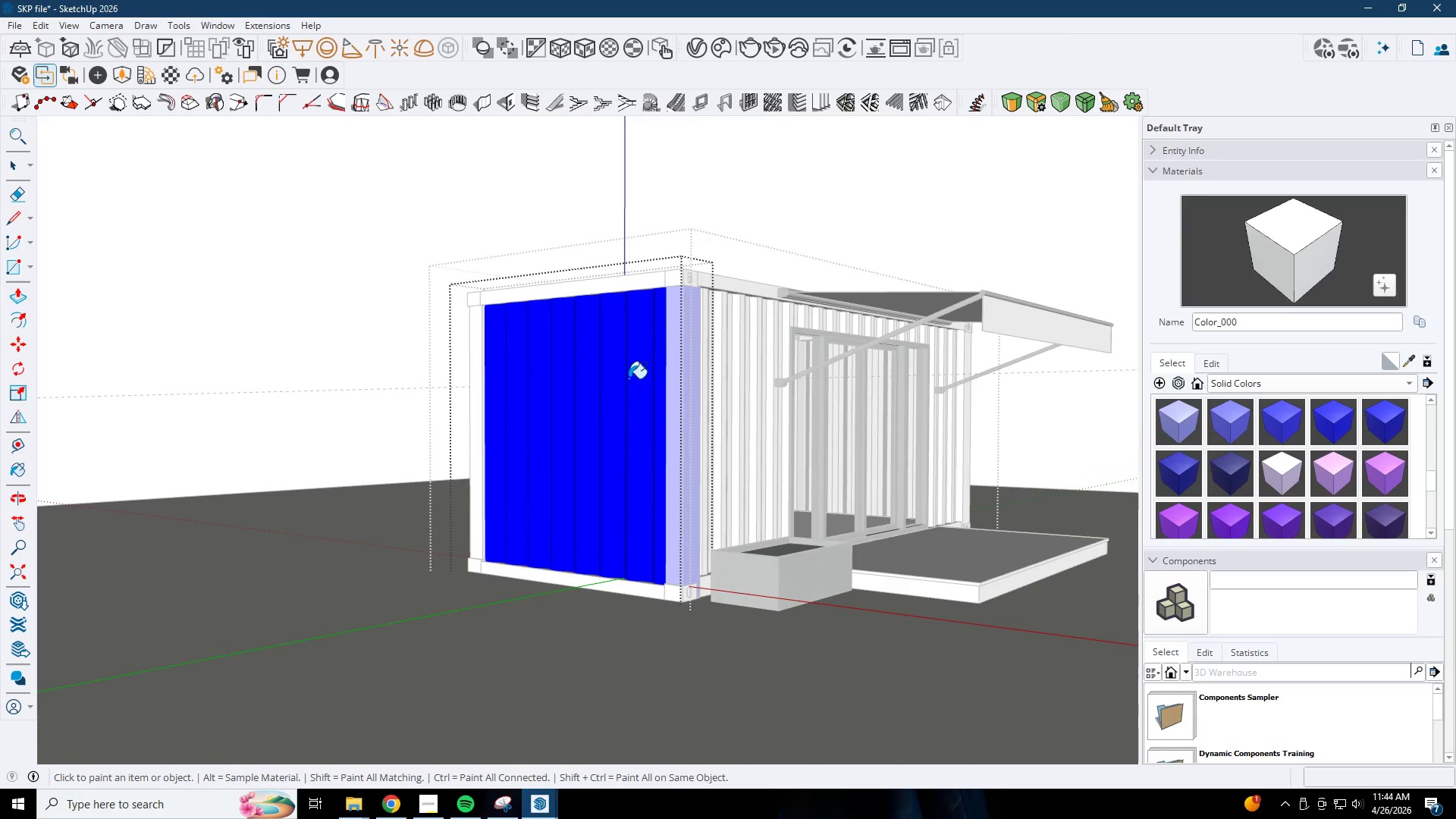 
double_click([583, 381])
 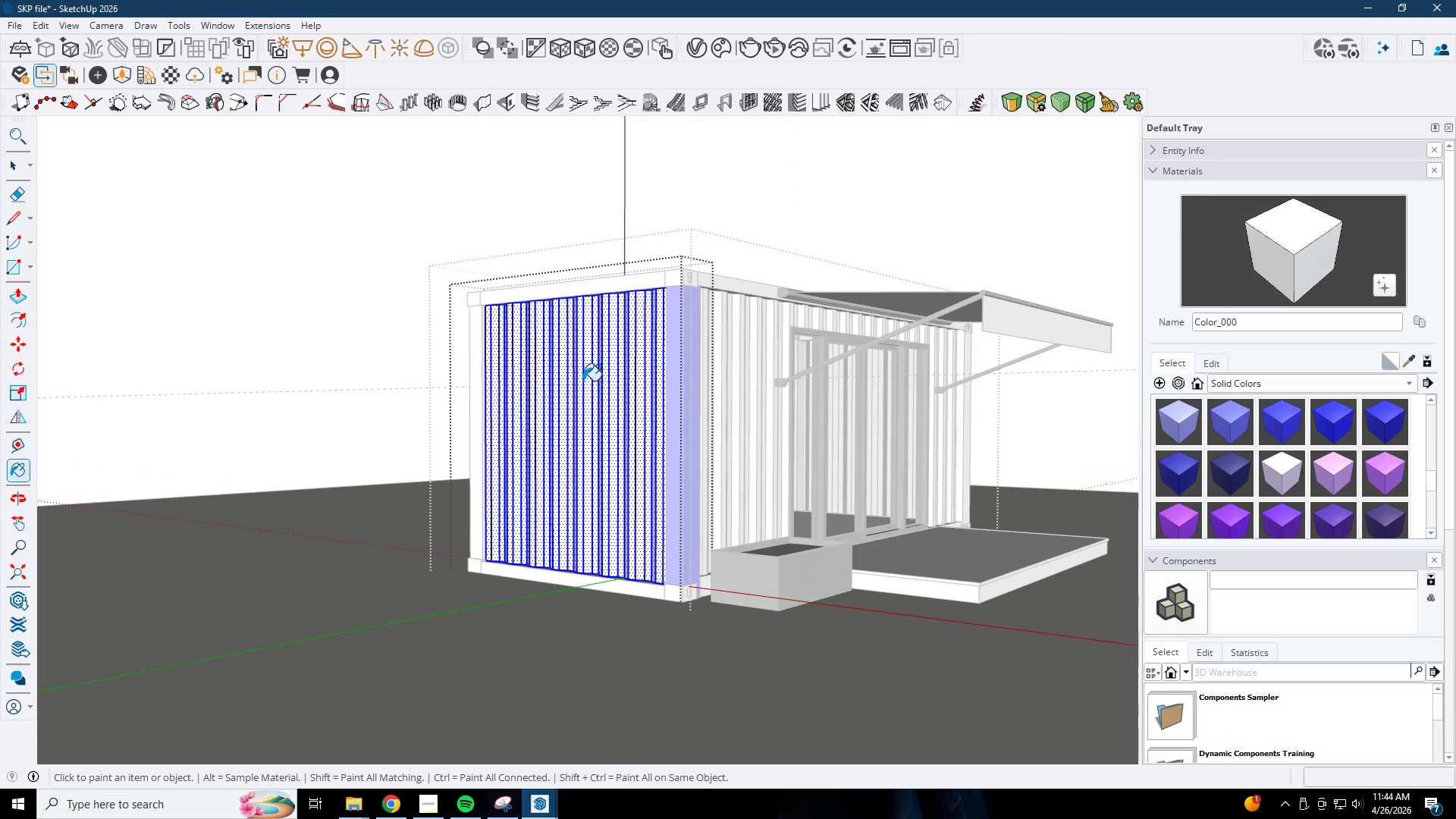 
key(Space)
 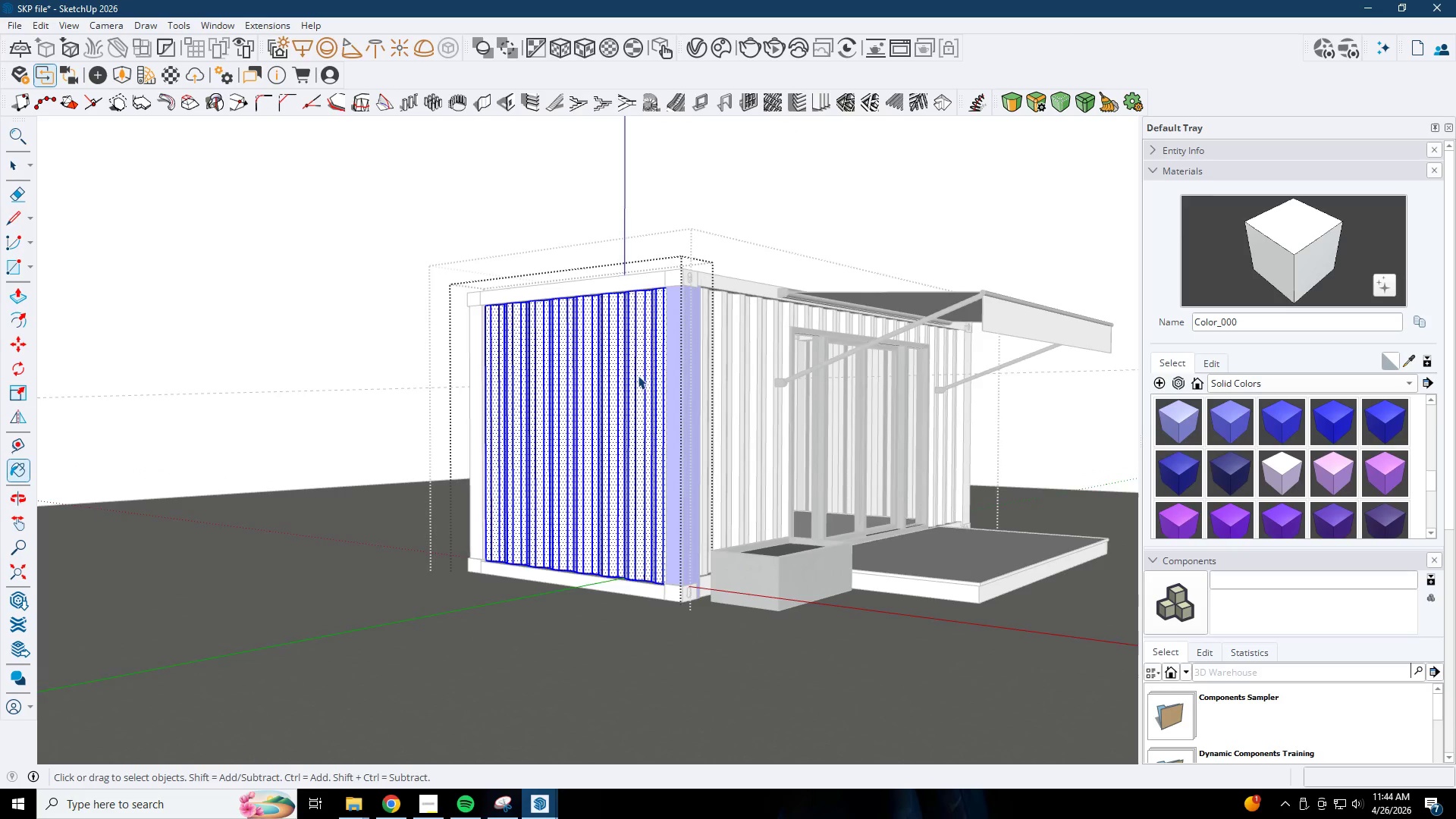 
key(Escape)
 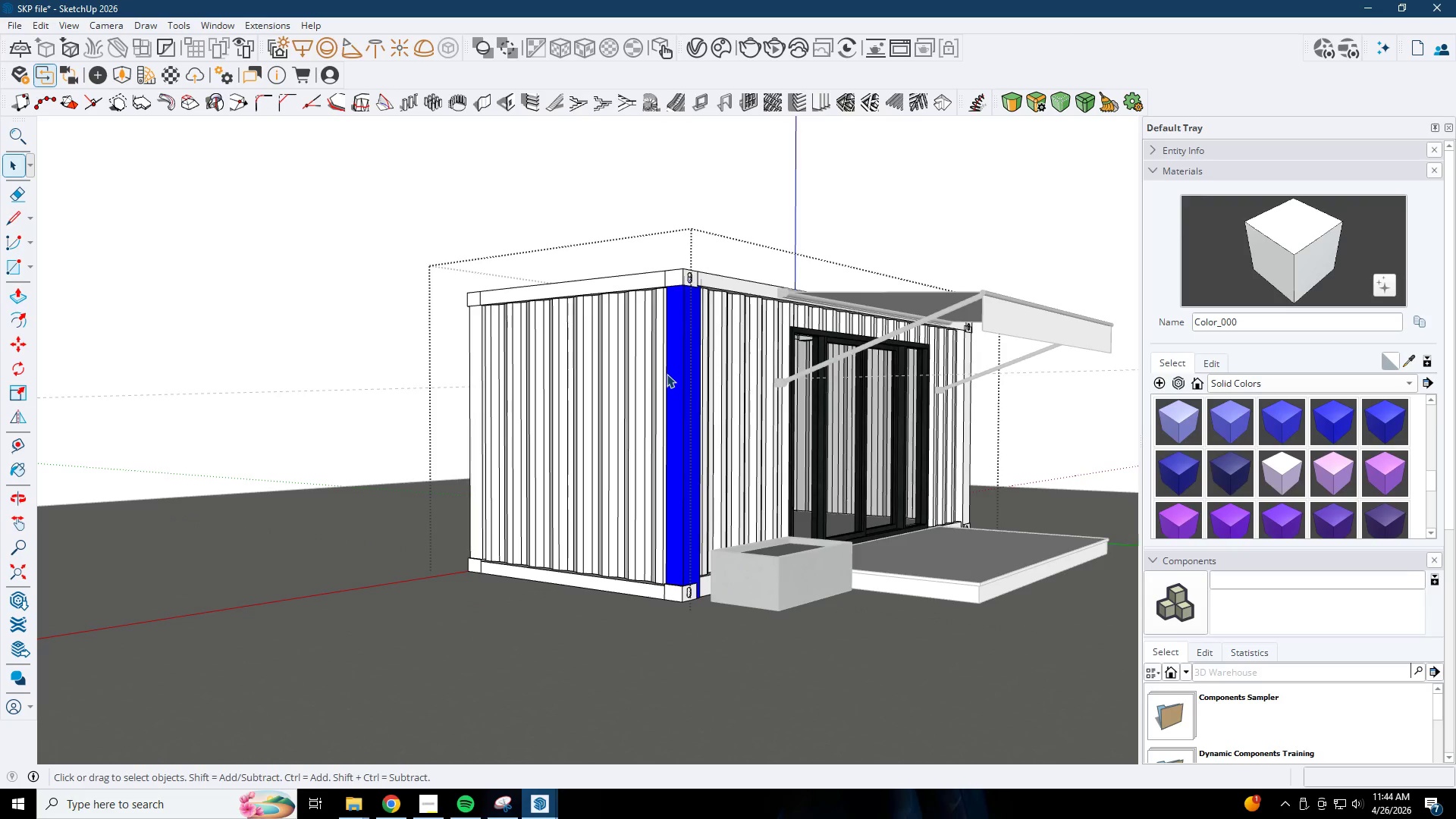 
double_click([667, 374])
 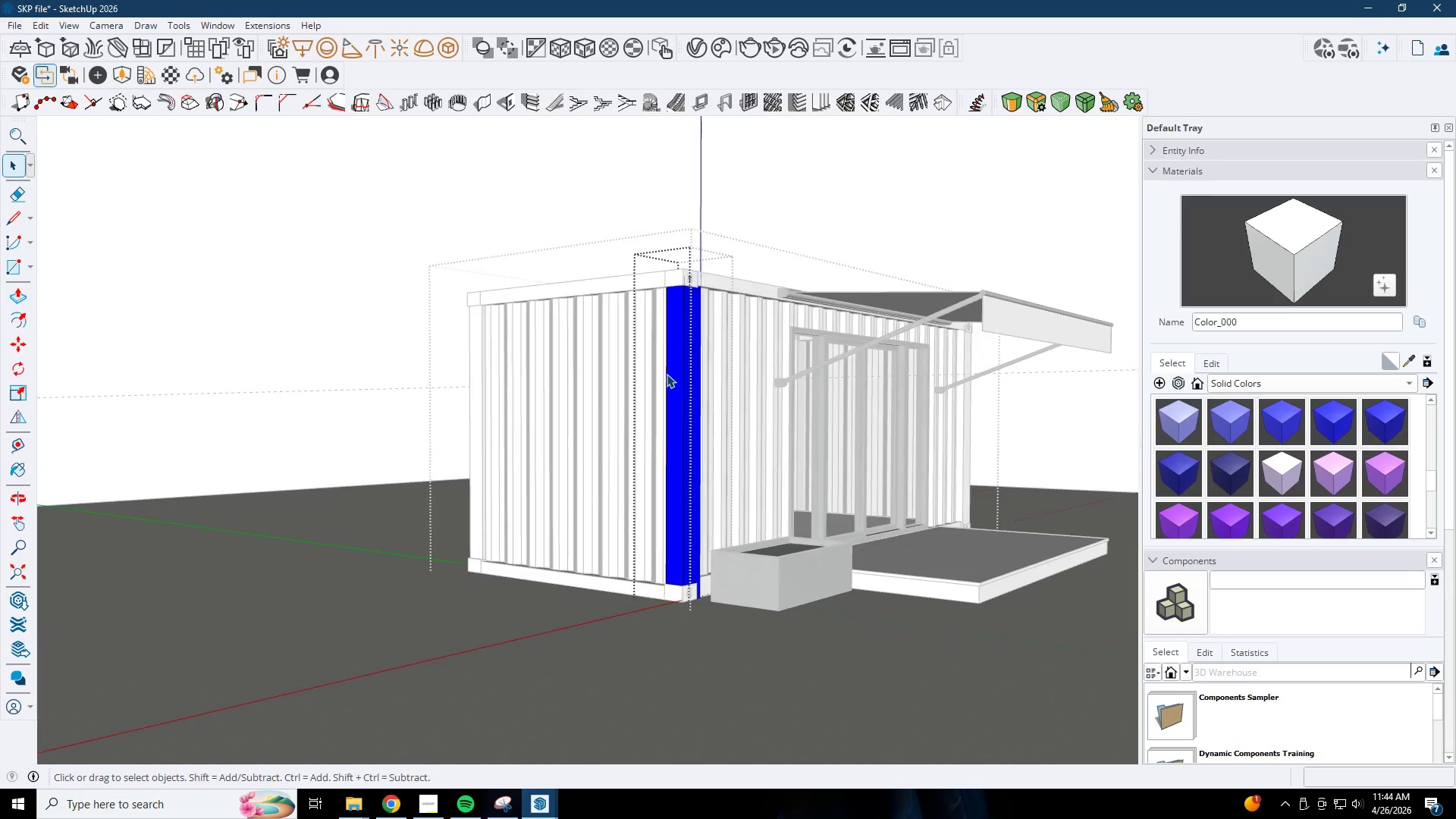 
triple_click([667, 374])
 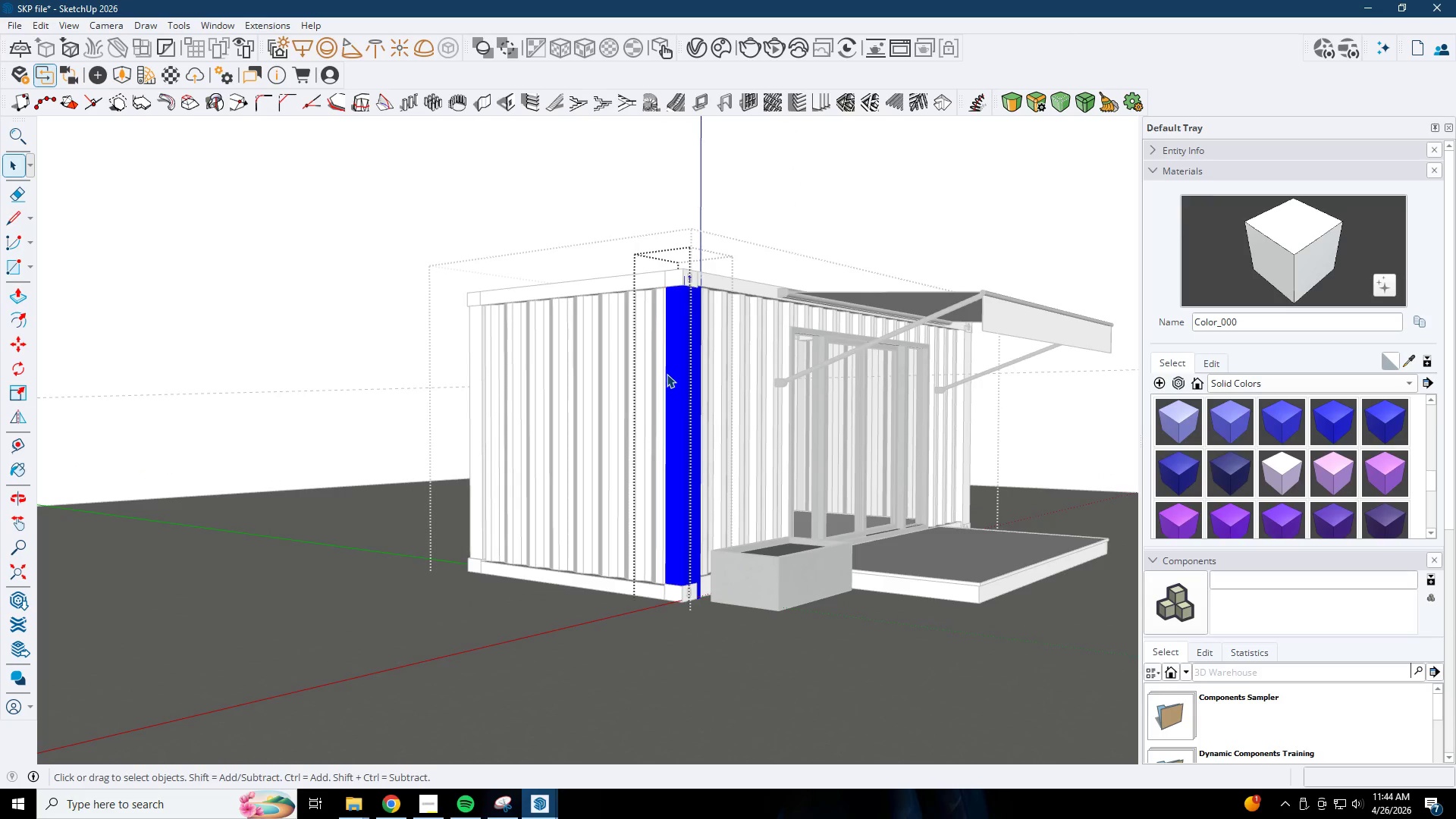 
triple_click([667, 374])
 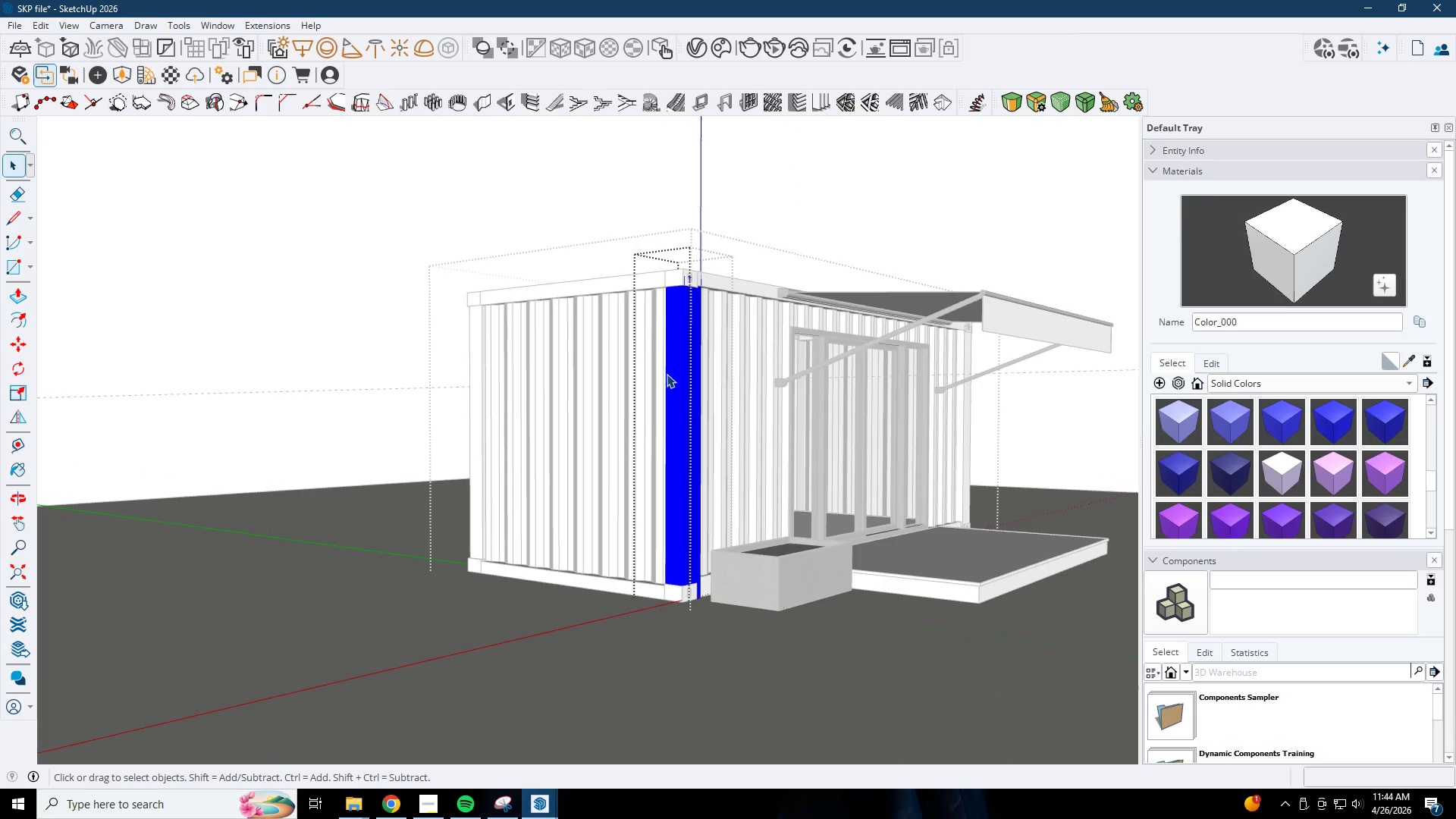 
triple_click([667, 374])
 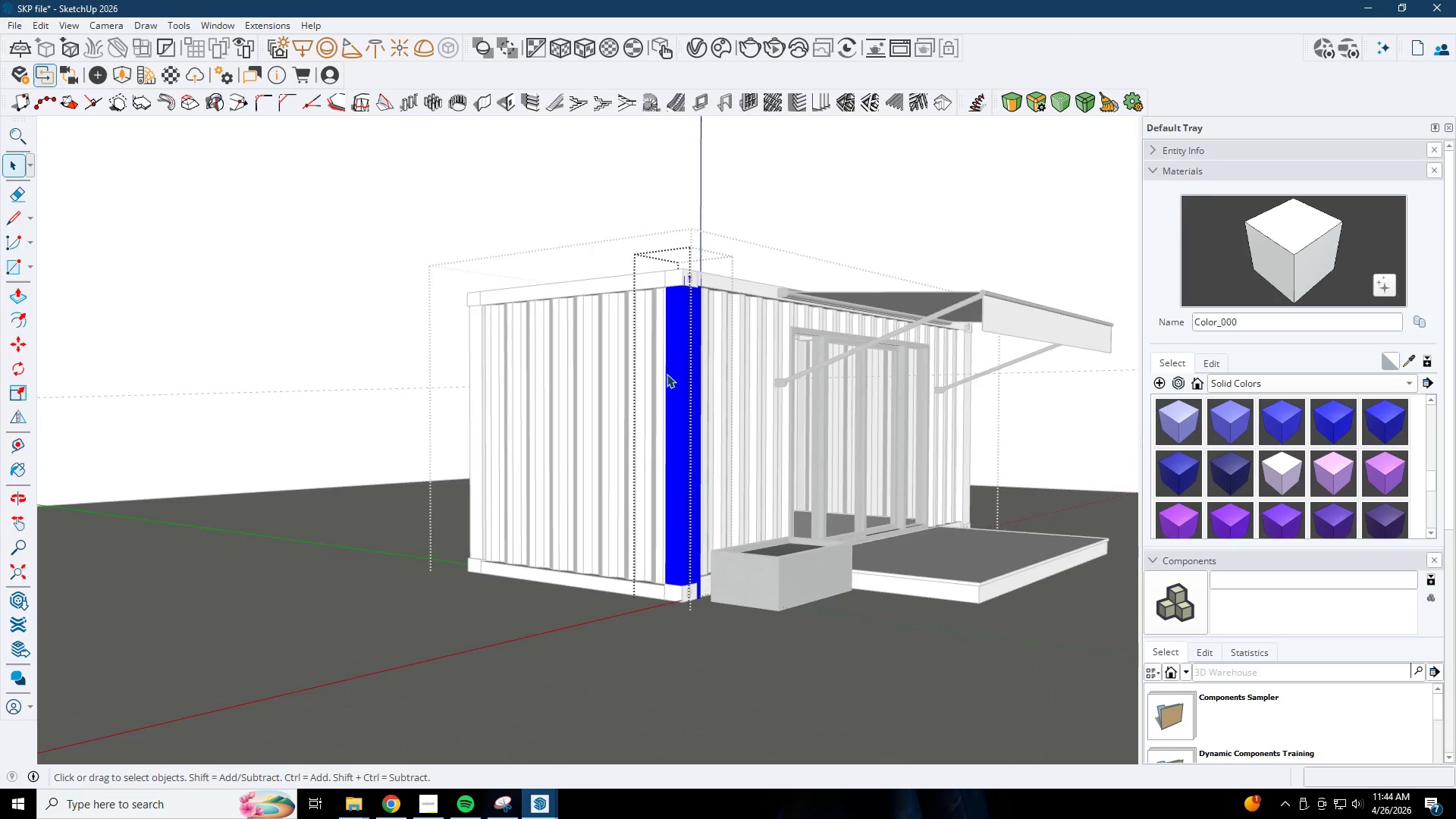 
key(Escape)
 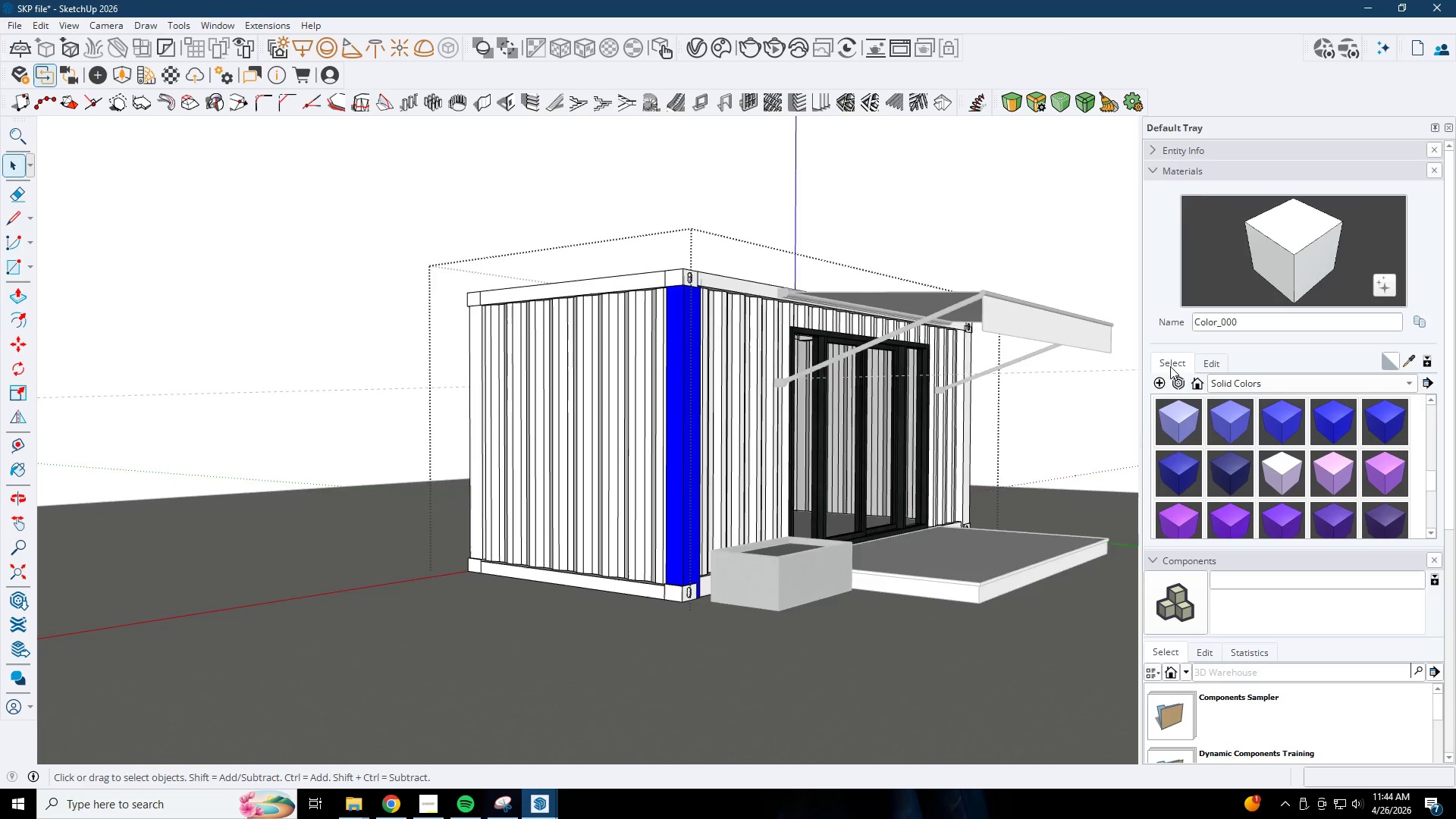 
key(Escape)
 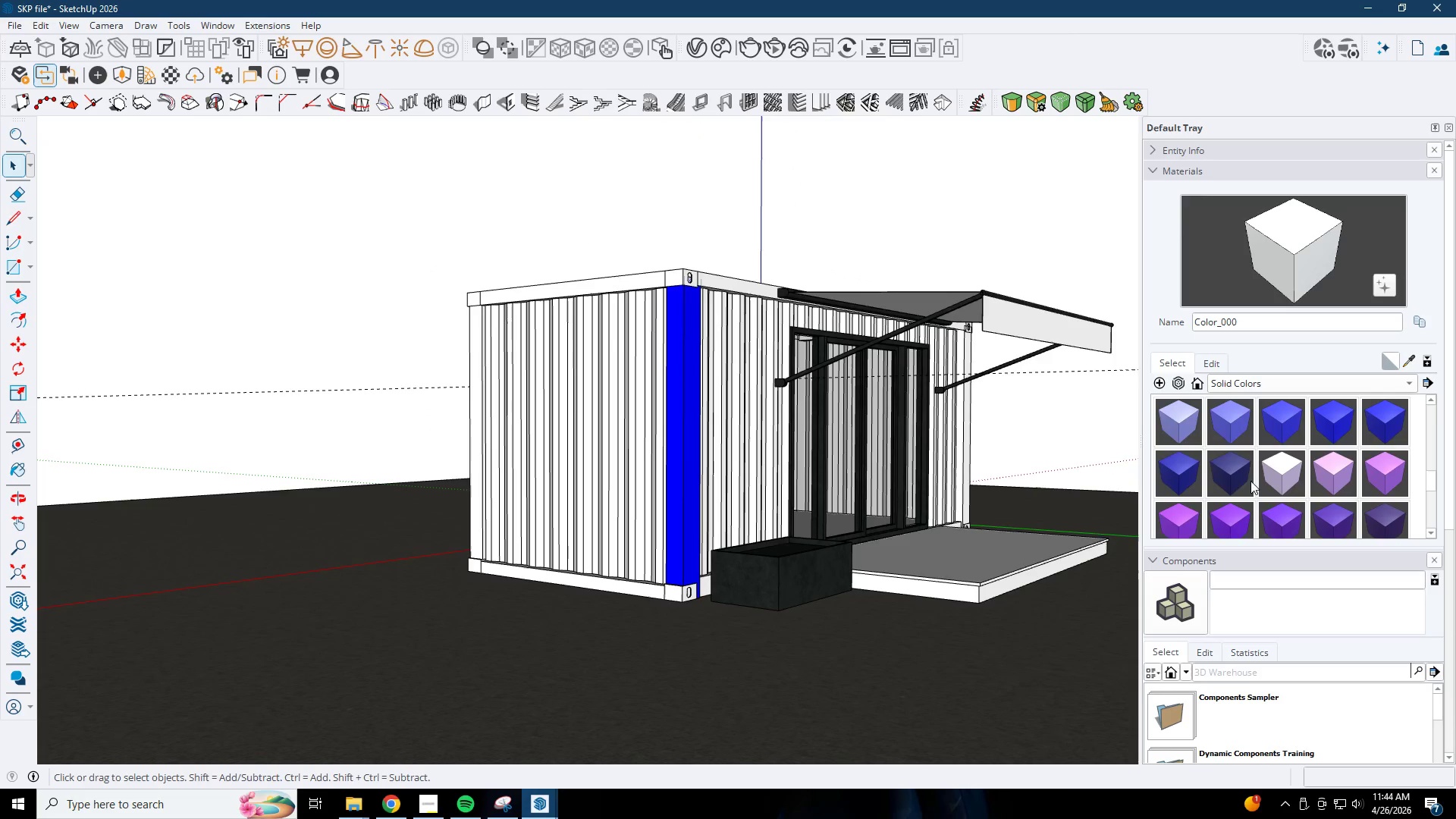 
left_click([1236, 472])
 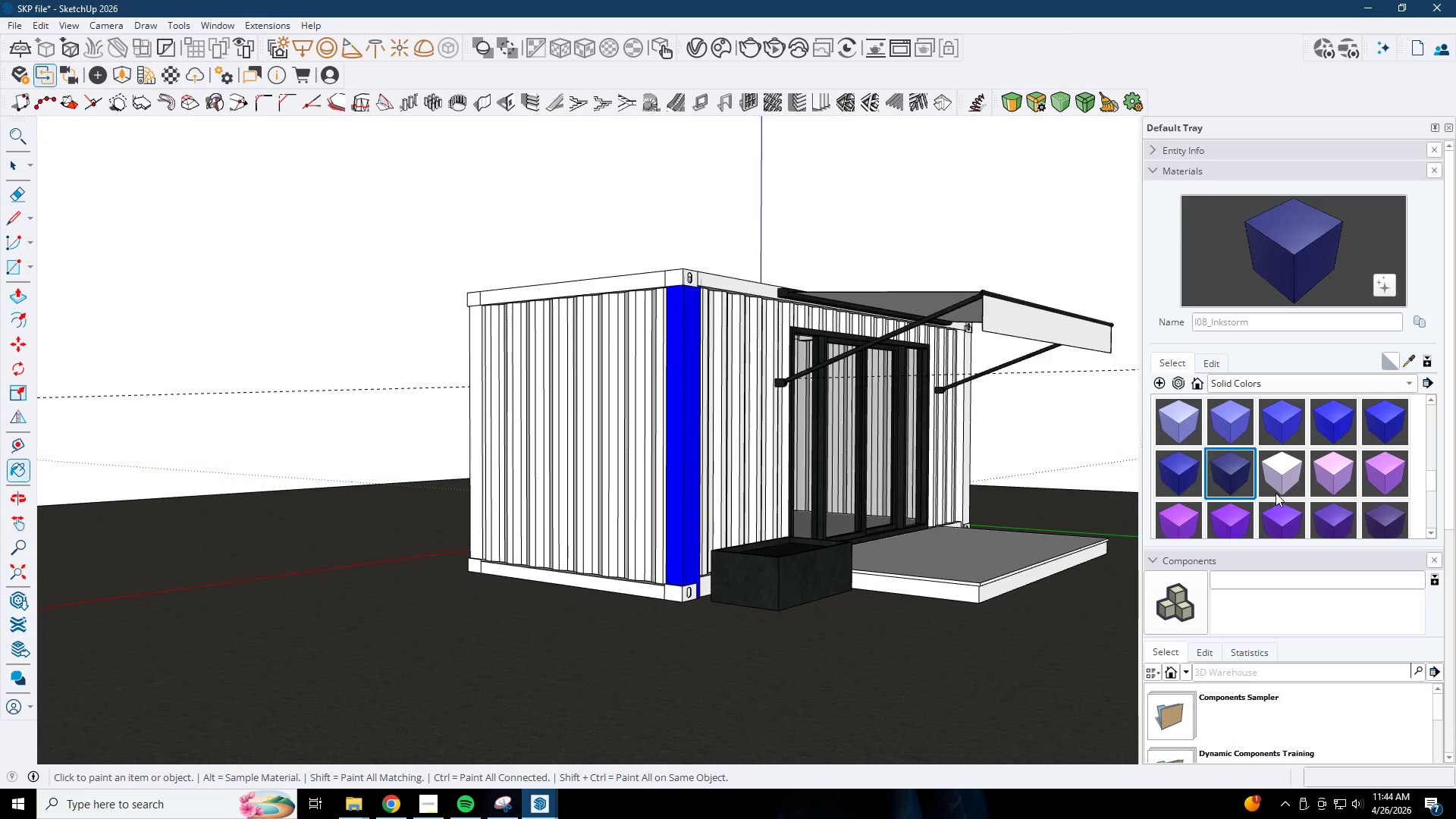 
left_click([1179, 475])
 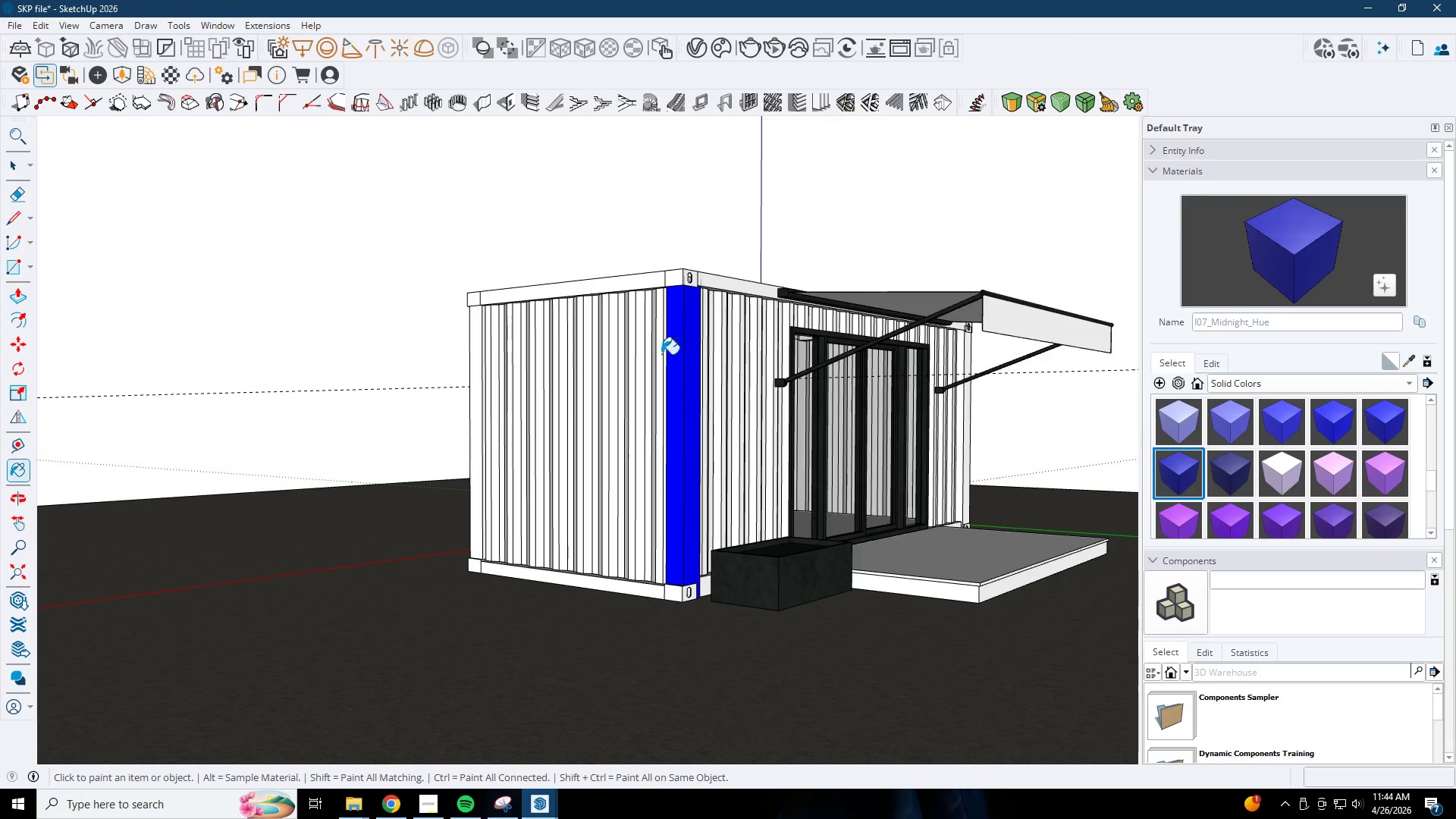 
key(Space)
 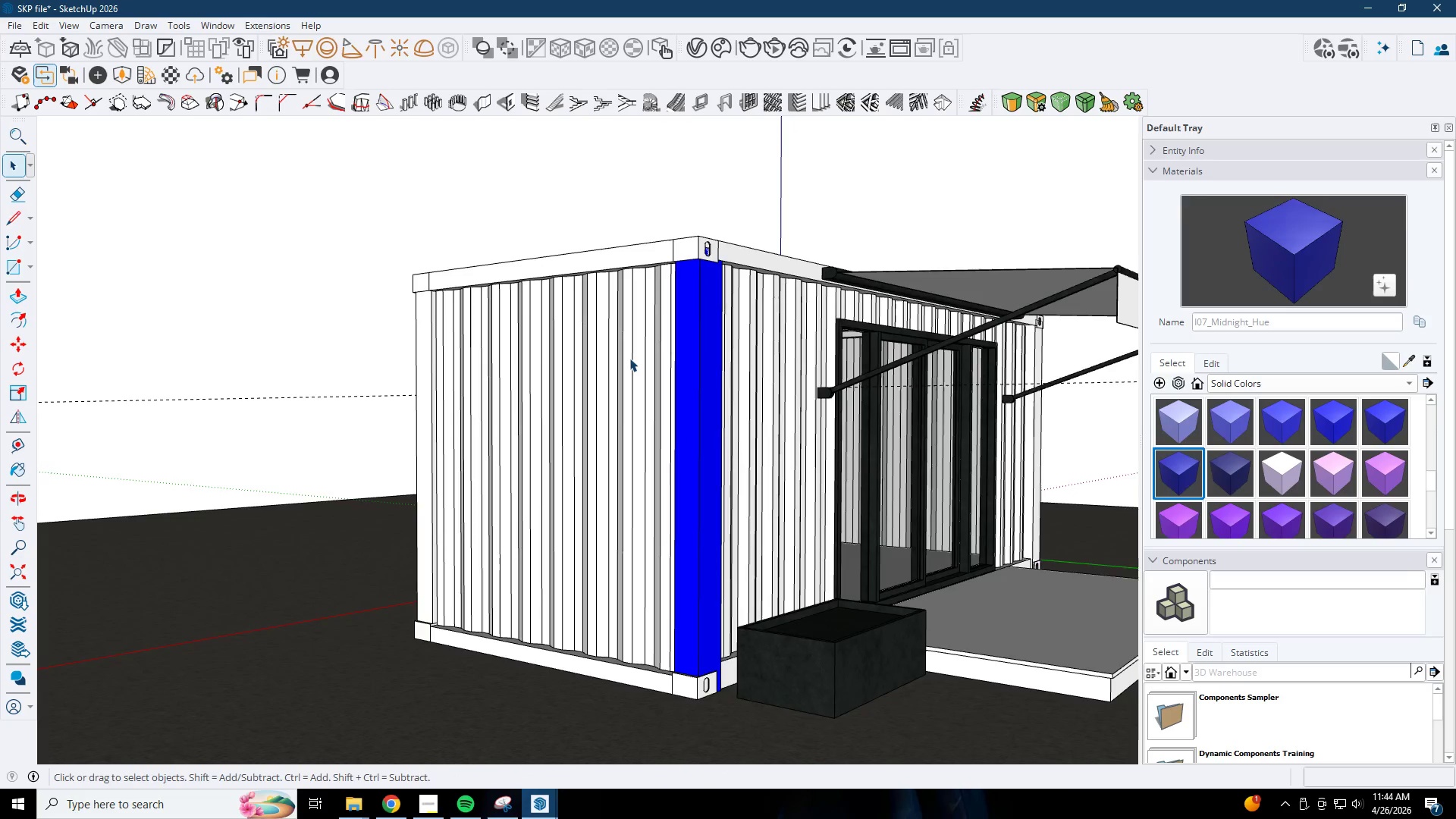 
double_click([629, 358])
 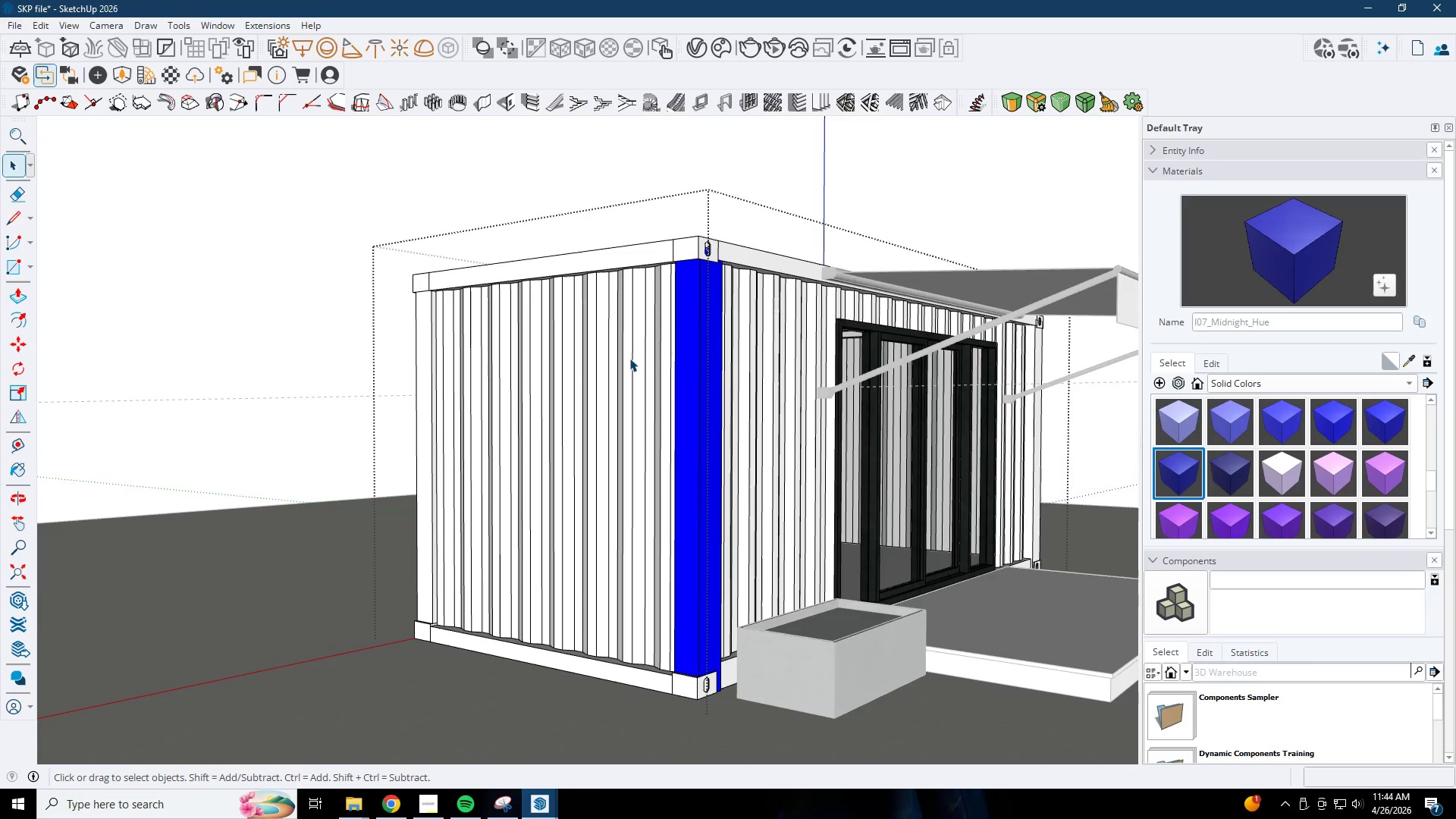 
triple_click([629, 358])
 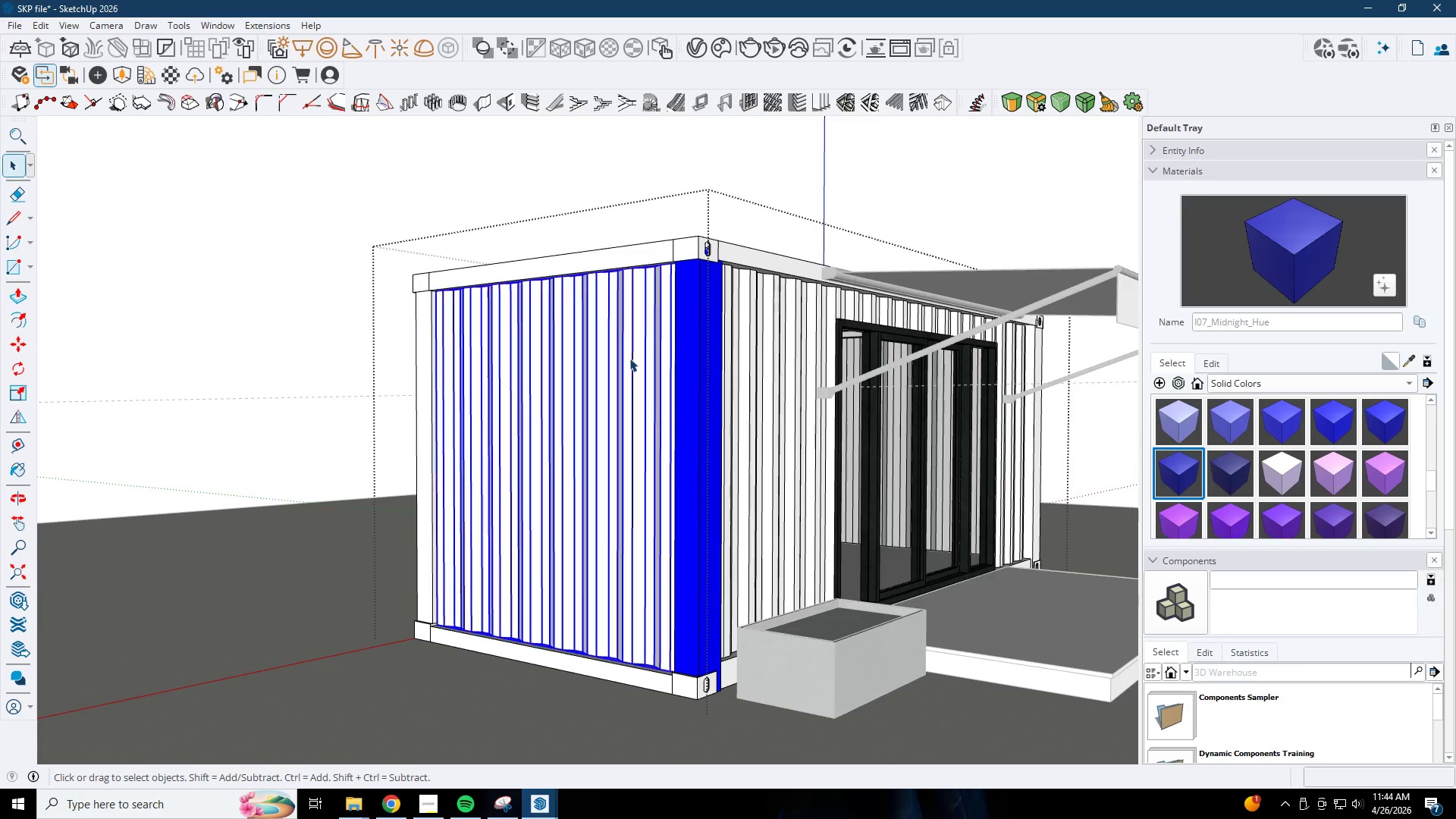 
scroll: coordinate [644, 352], scroll_direction: up, amount: 3.0
 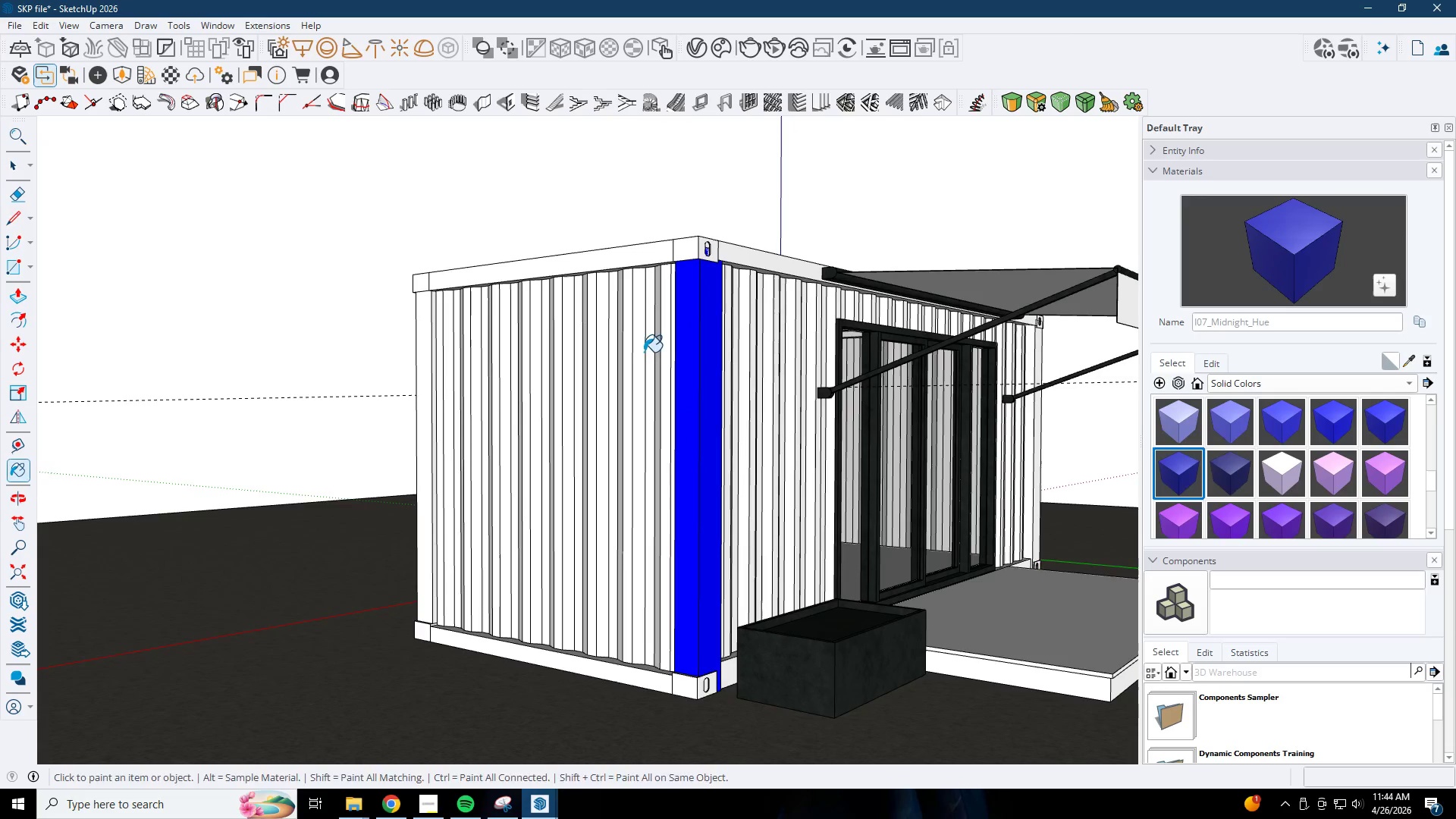 
triple_click([629, 358])
 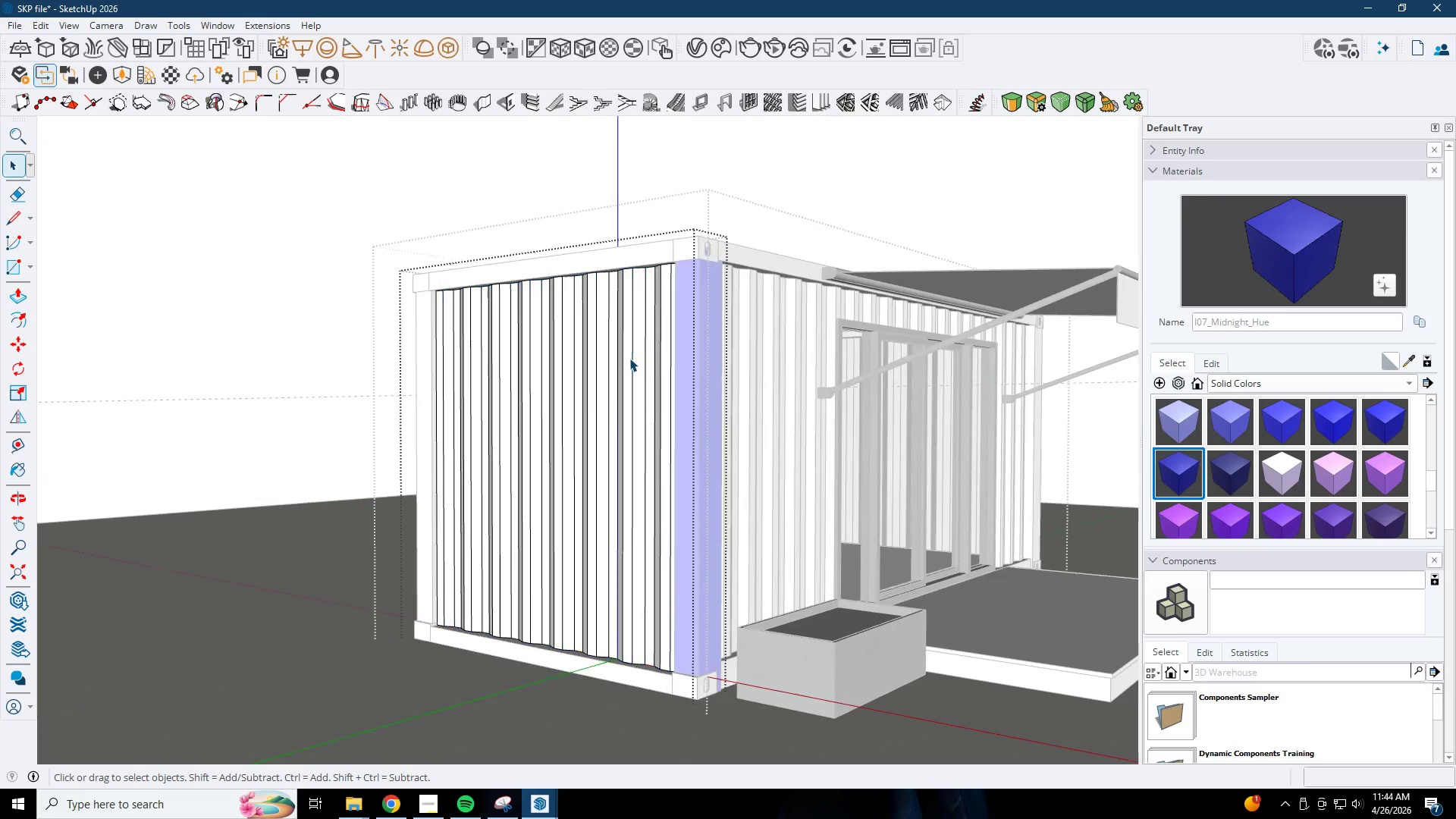 
triple_click([629, 358])
 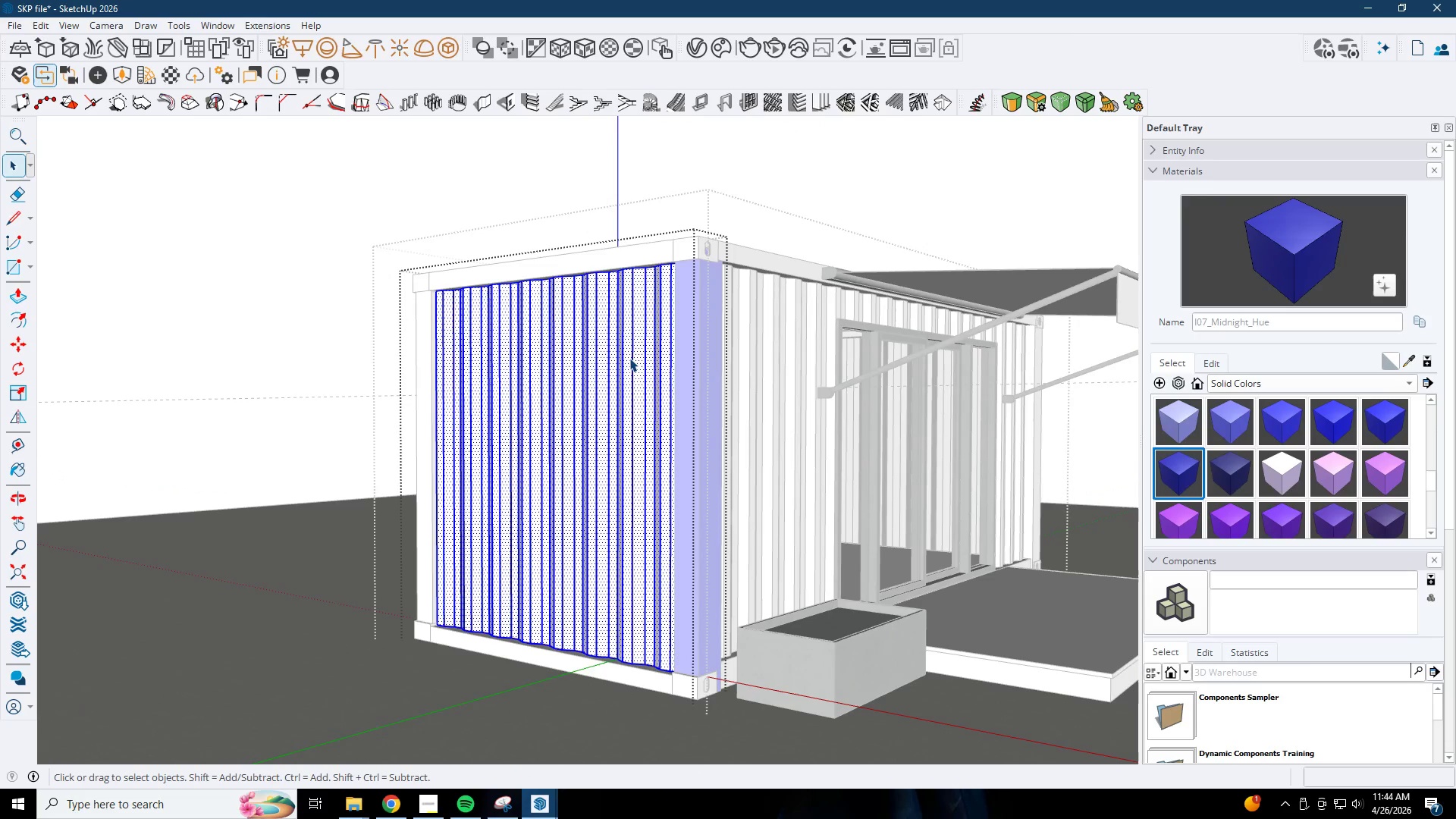 
triple_click([629, 358])
 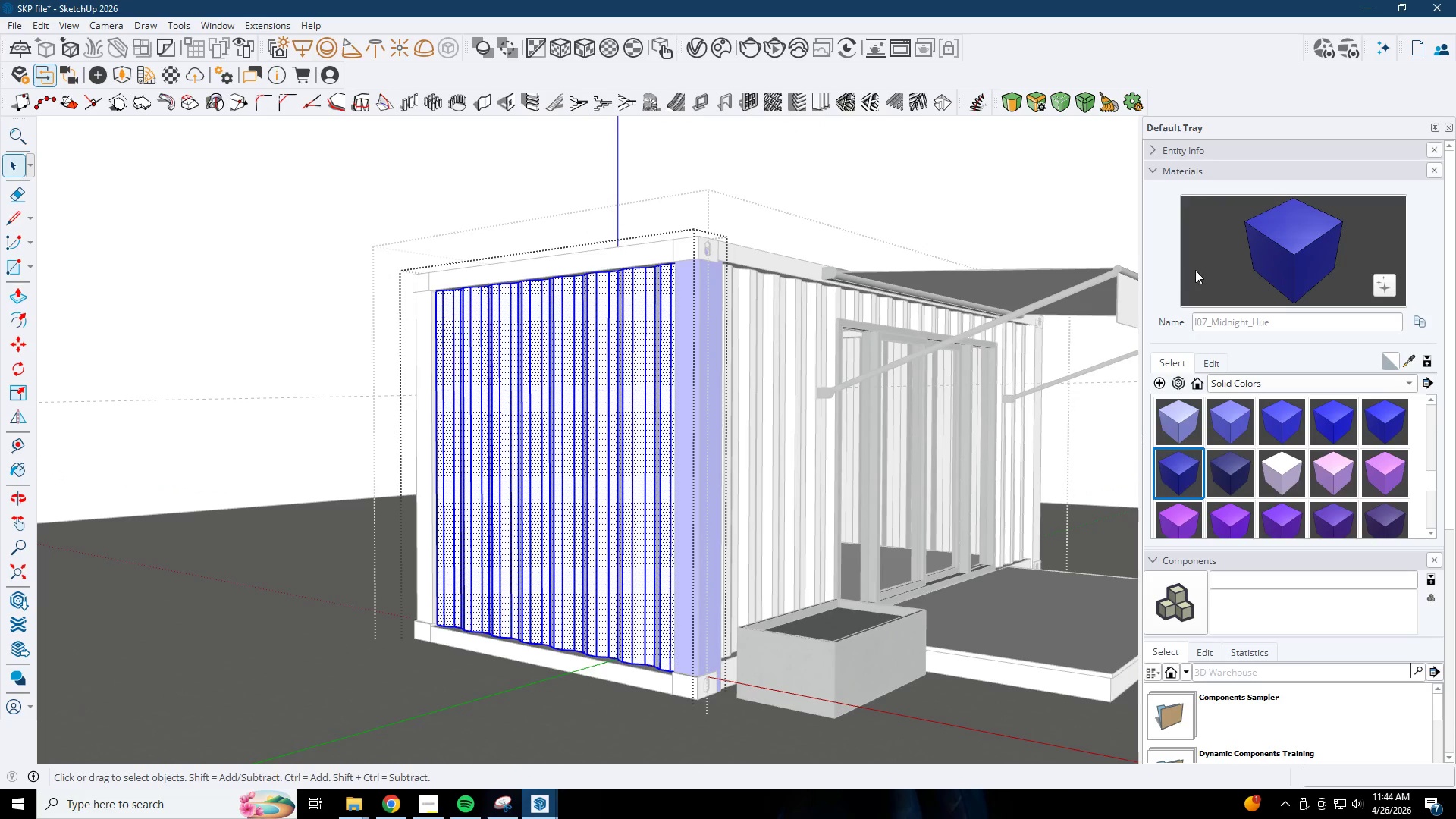 
left_click_drag(start_coordinate=[1271, 272], to_coordinate=[1259, 274])
 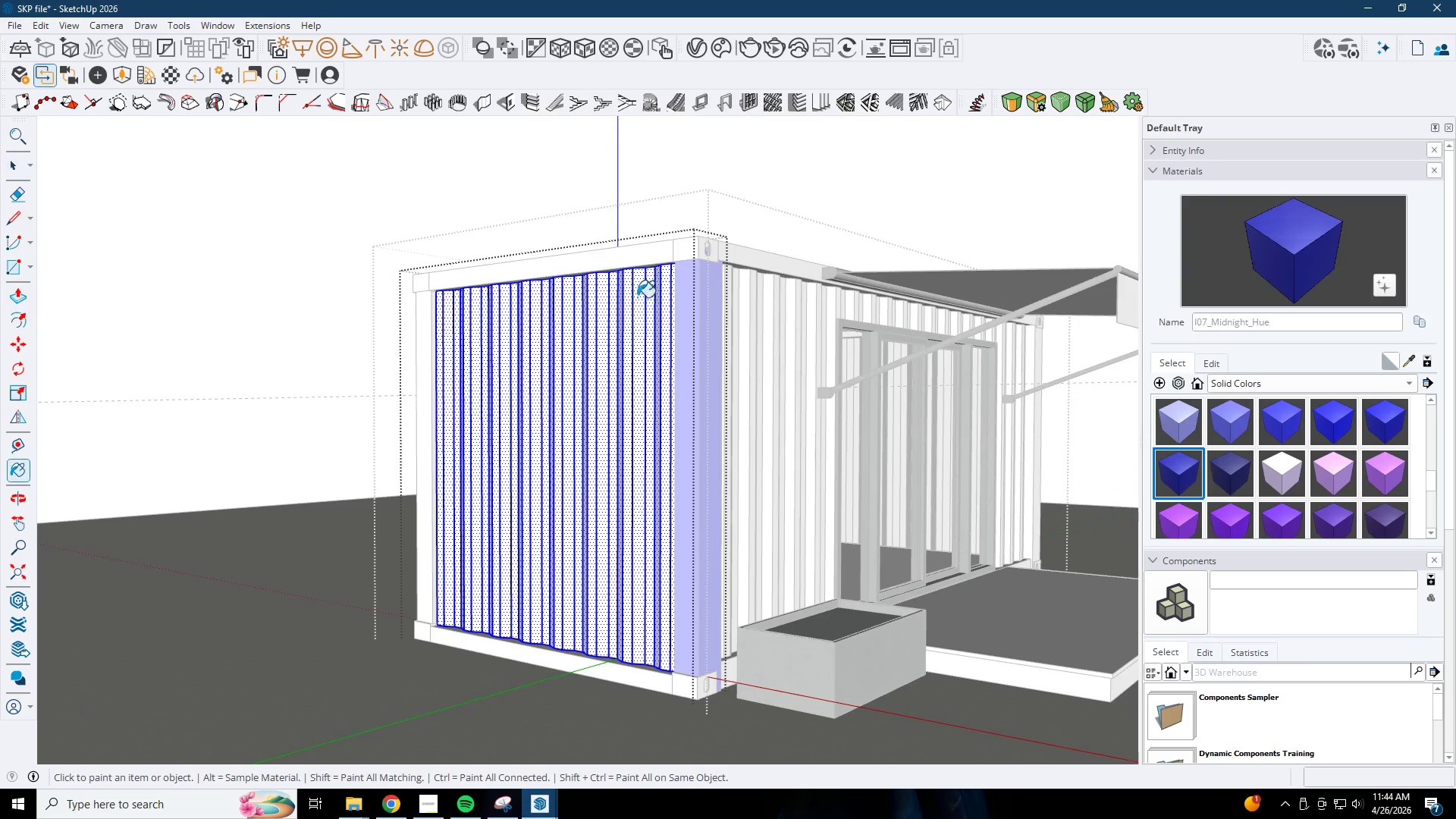 
double_click([625, 299])
 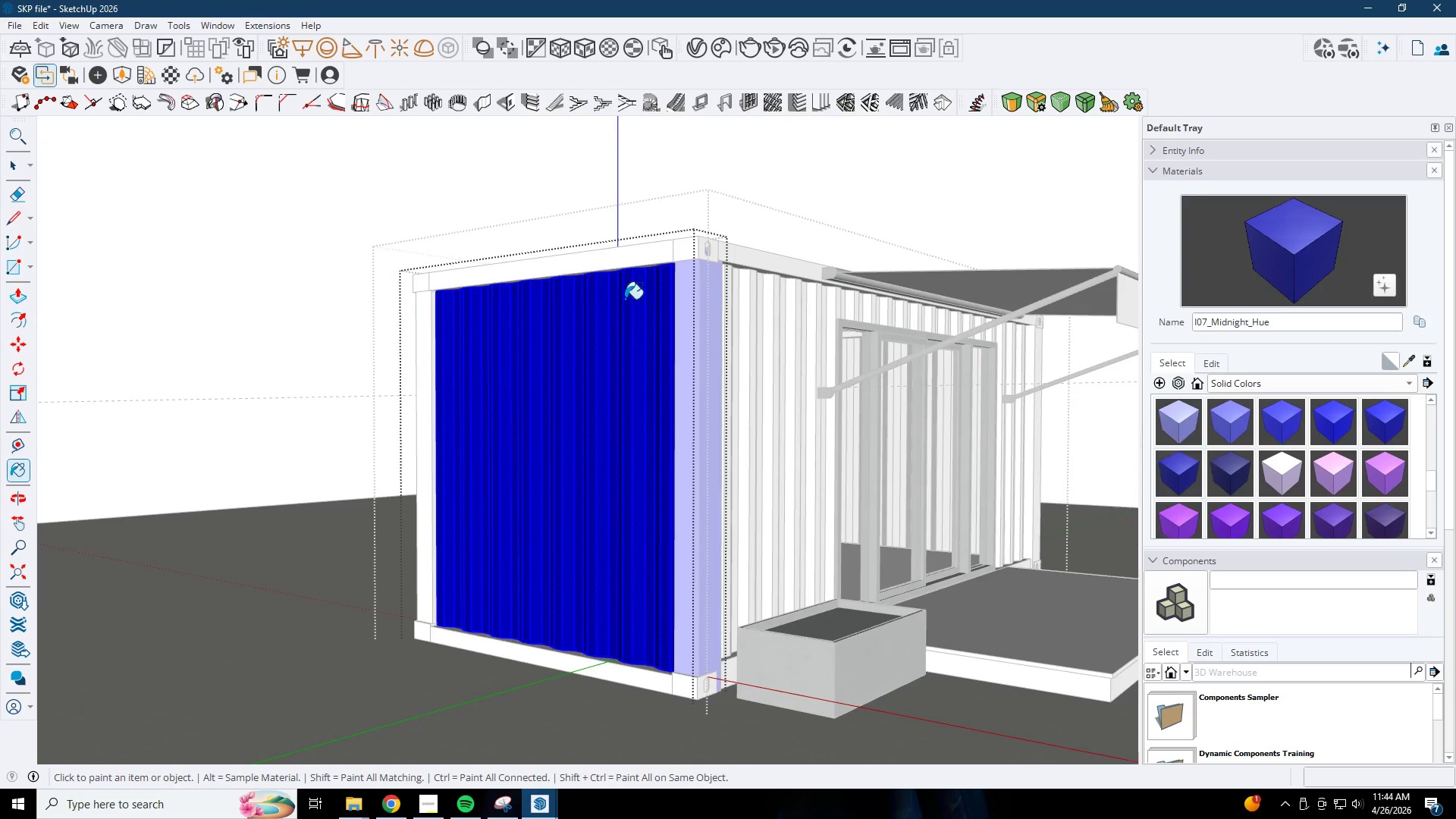 
key(Space)
 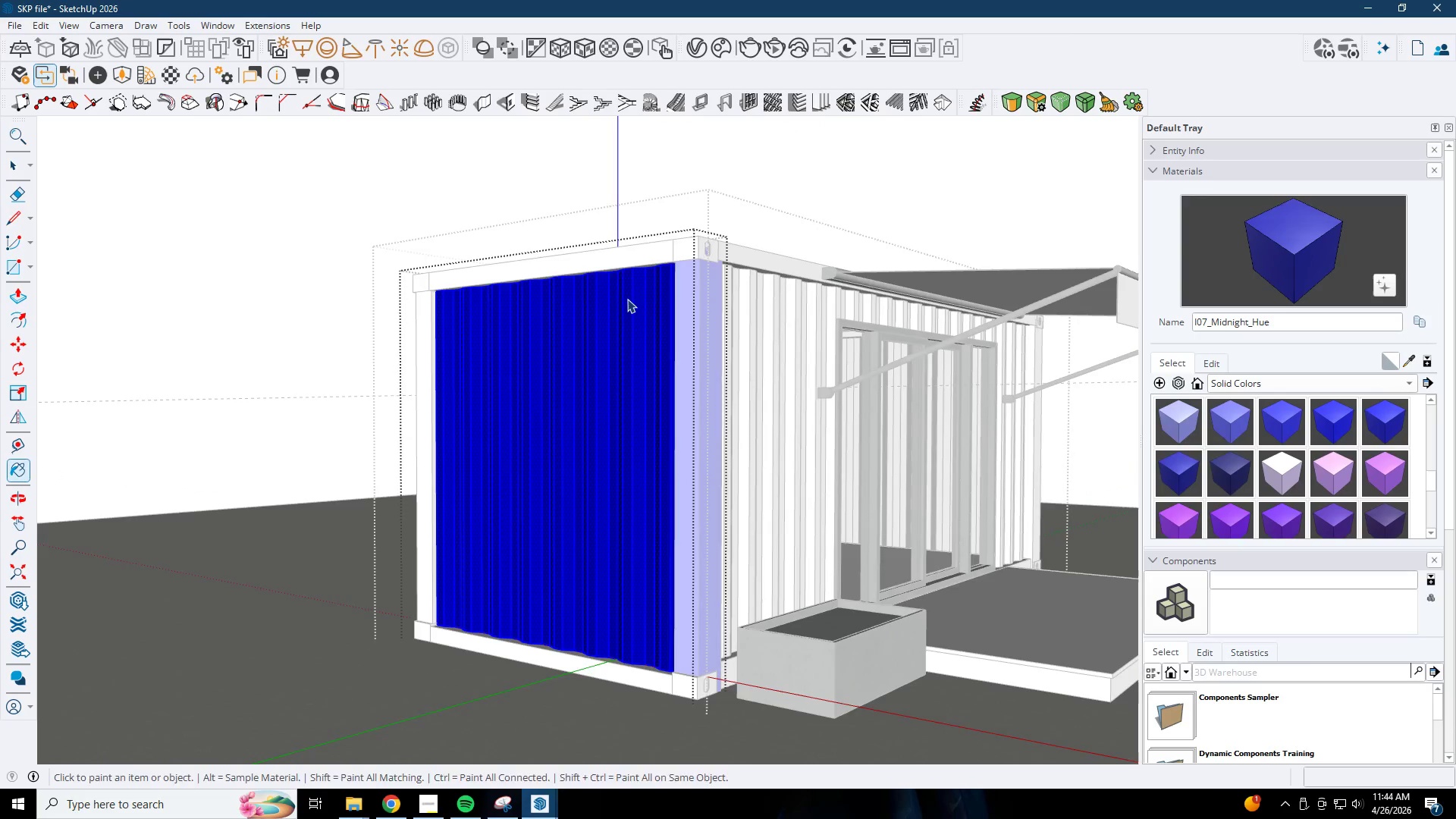 
key(Escape)
 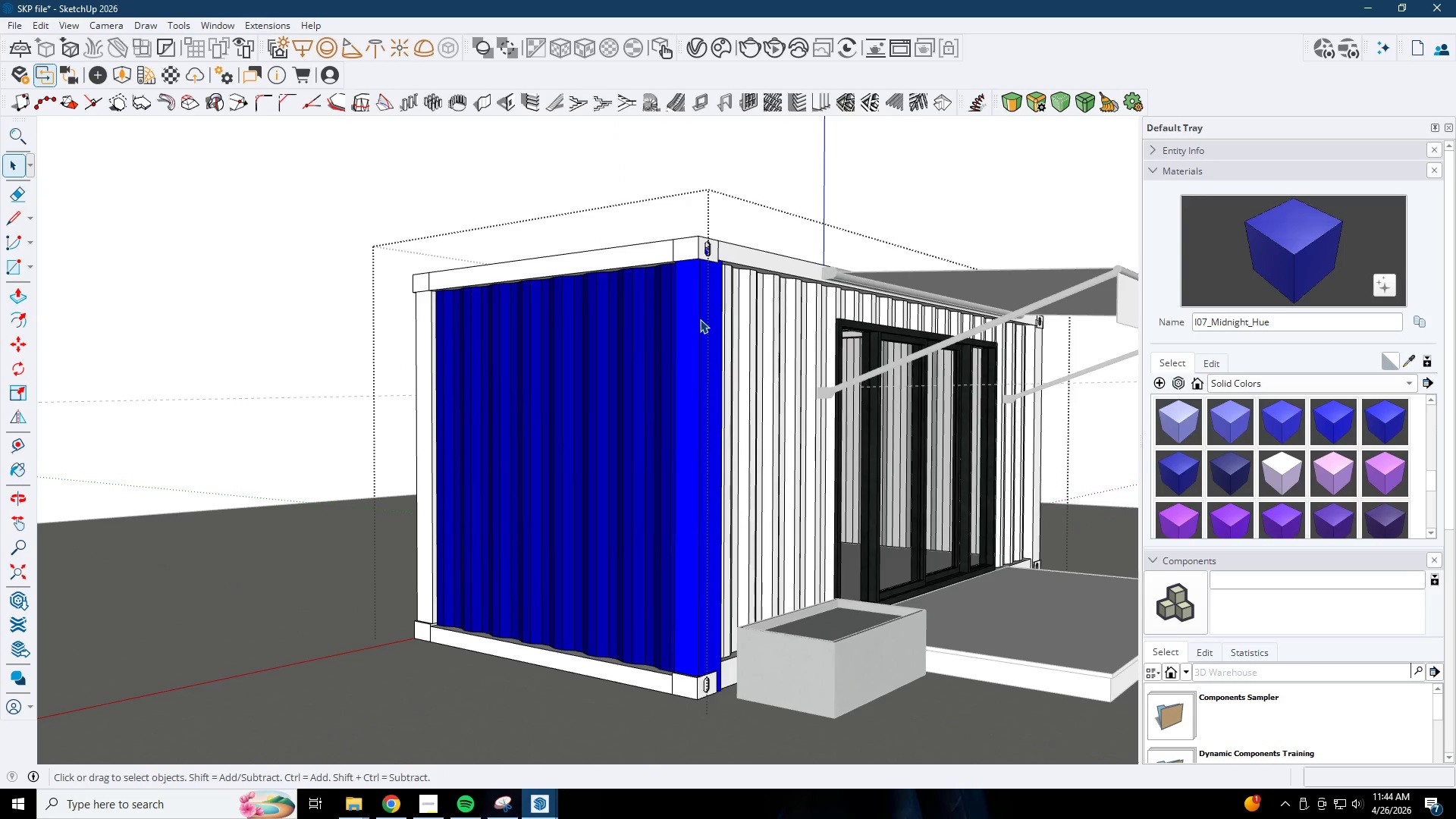 
double_click([700, 319])
 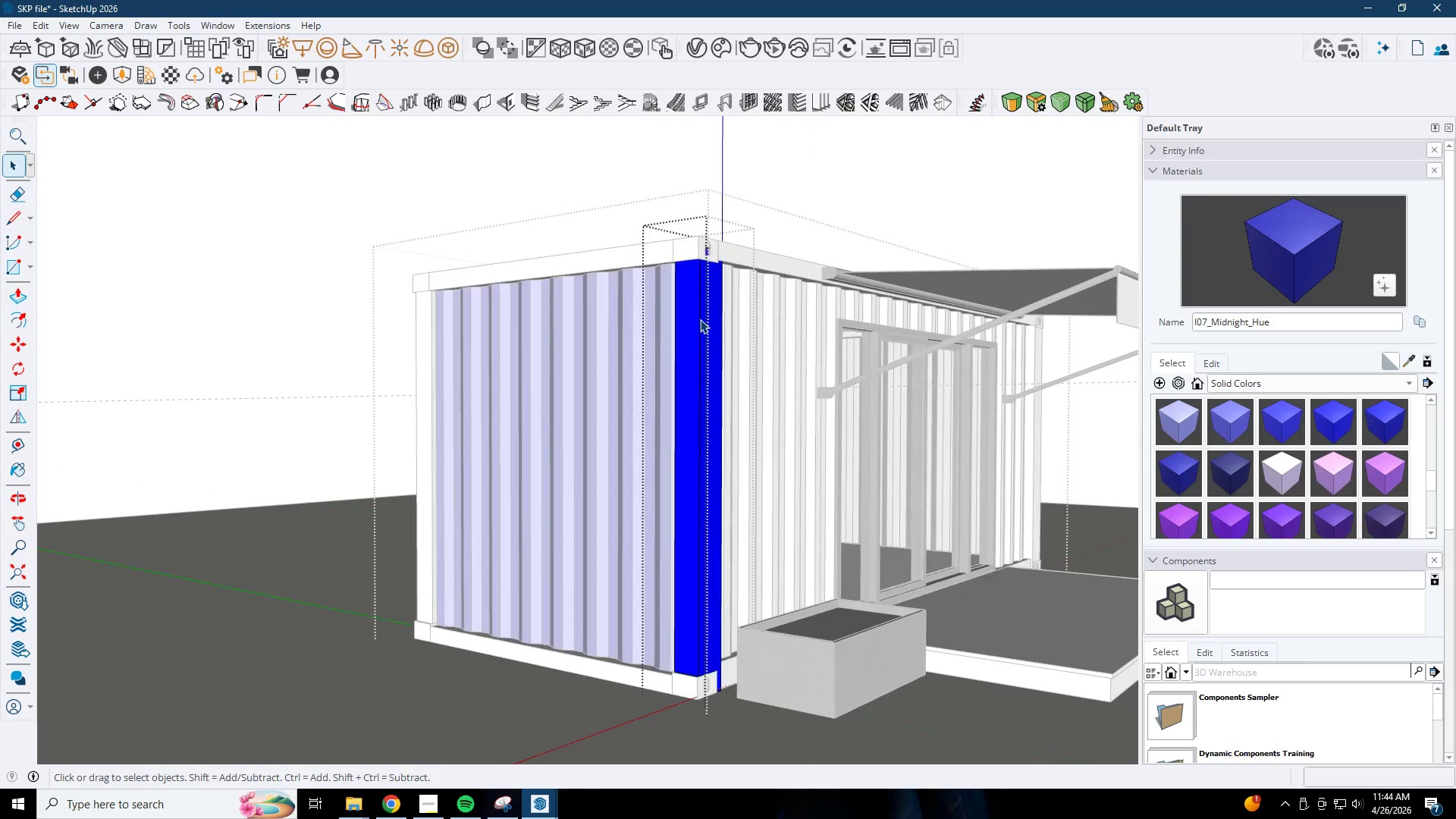 
triple_click([700, 319])
 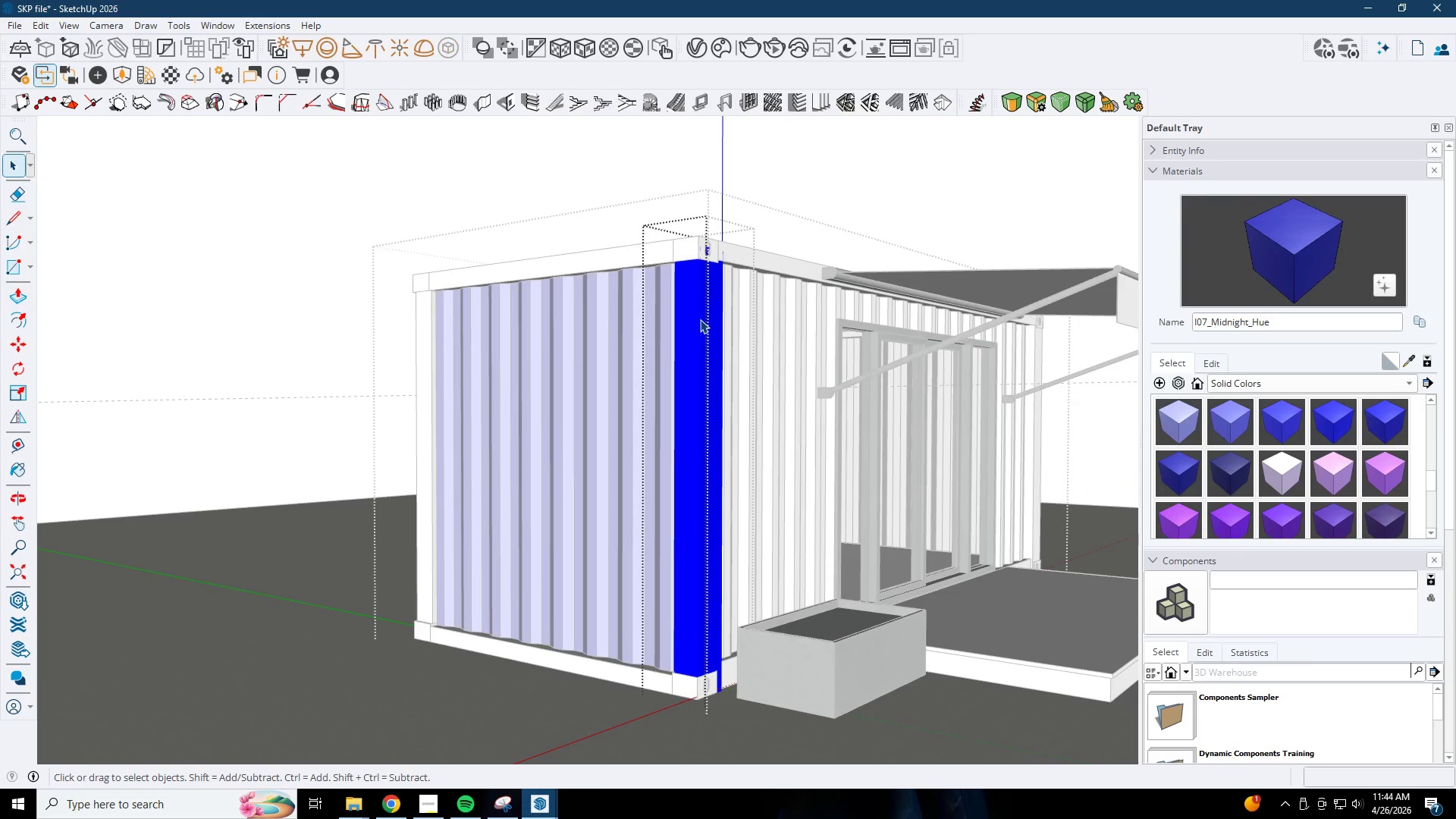 
triple_click([700, 319])
 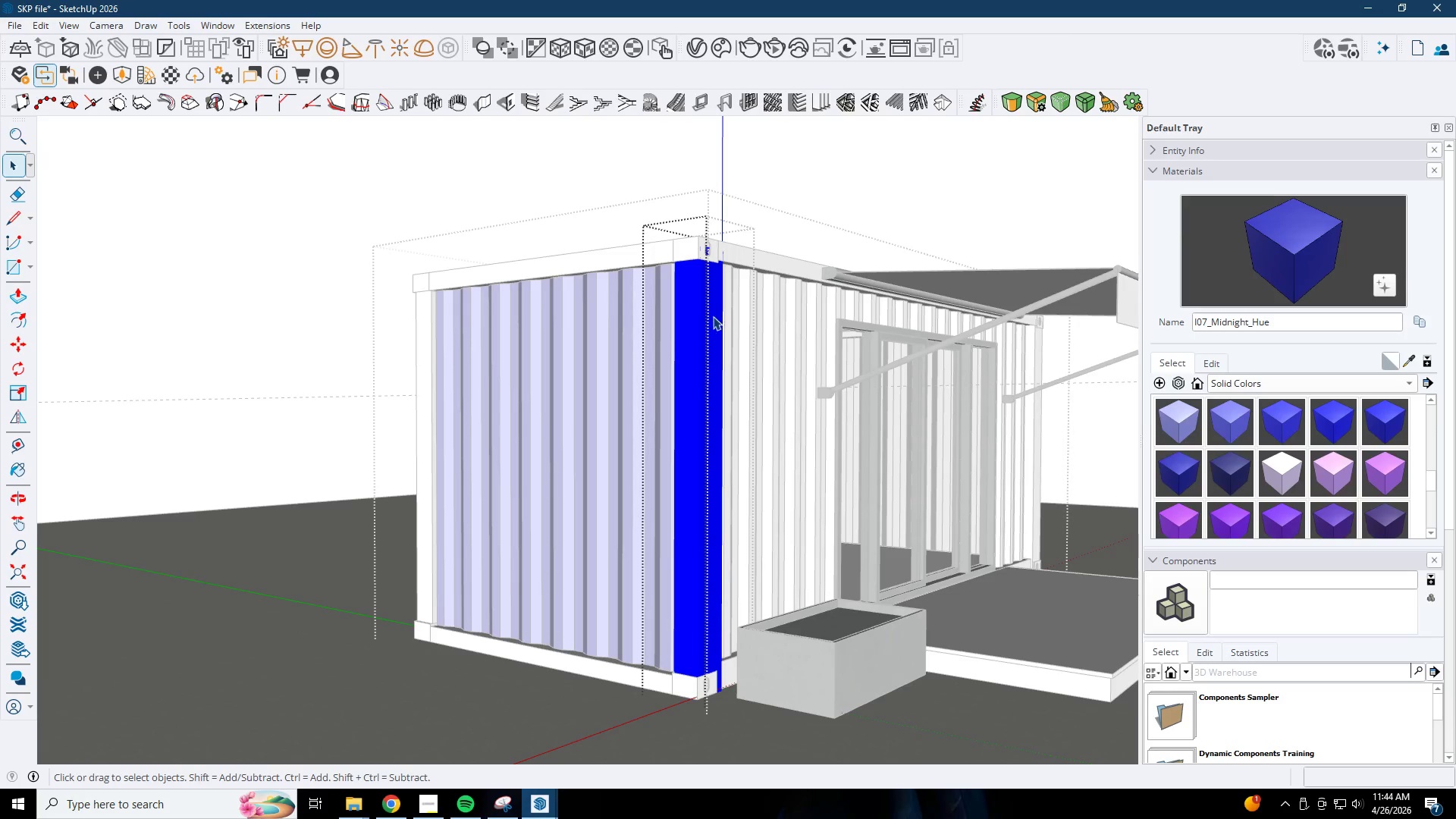 
double_click([698, 312])
 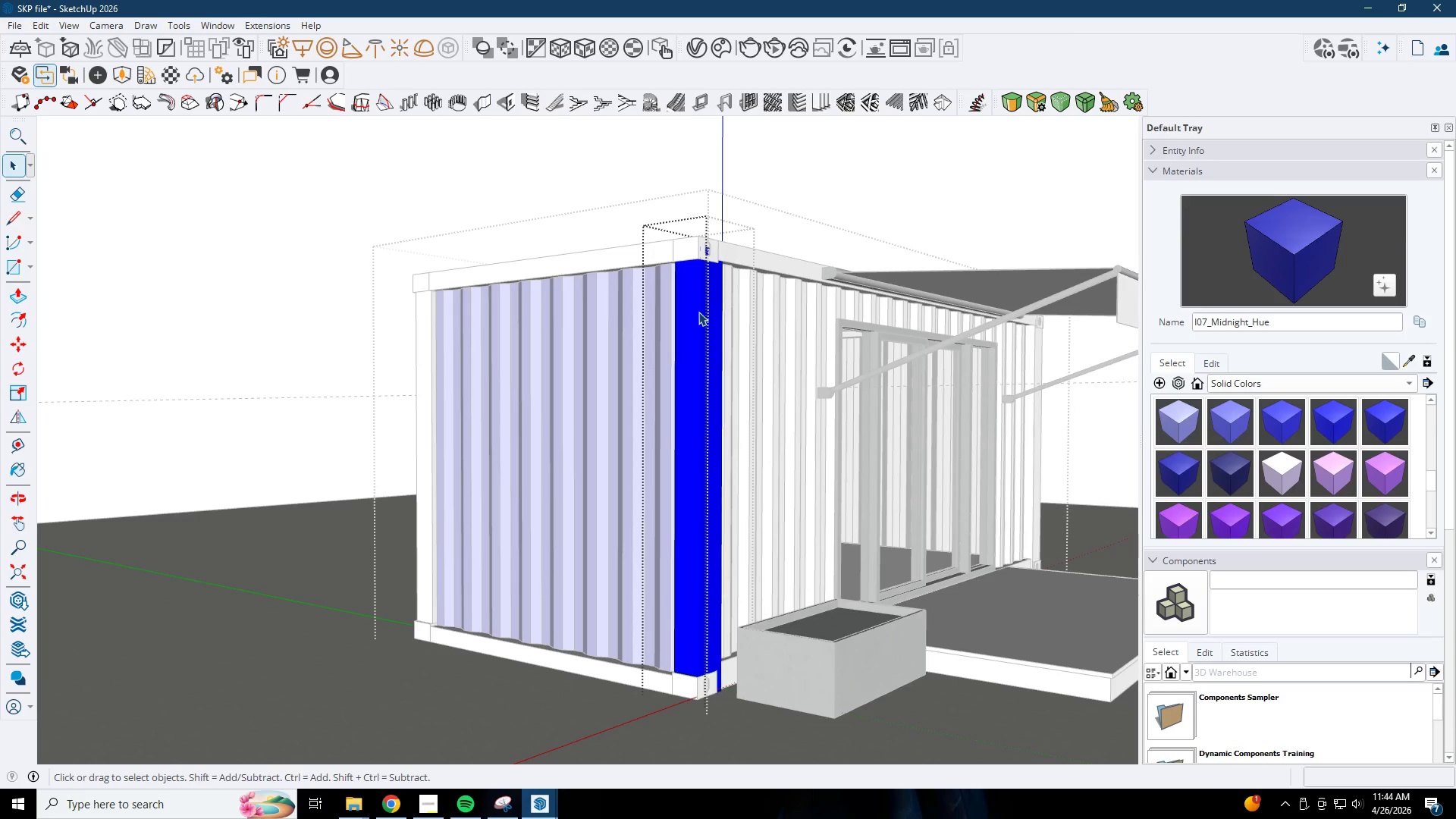 
triple_click([698, 312])
 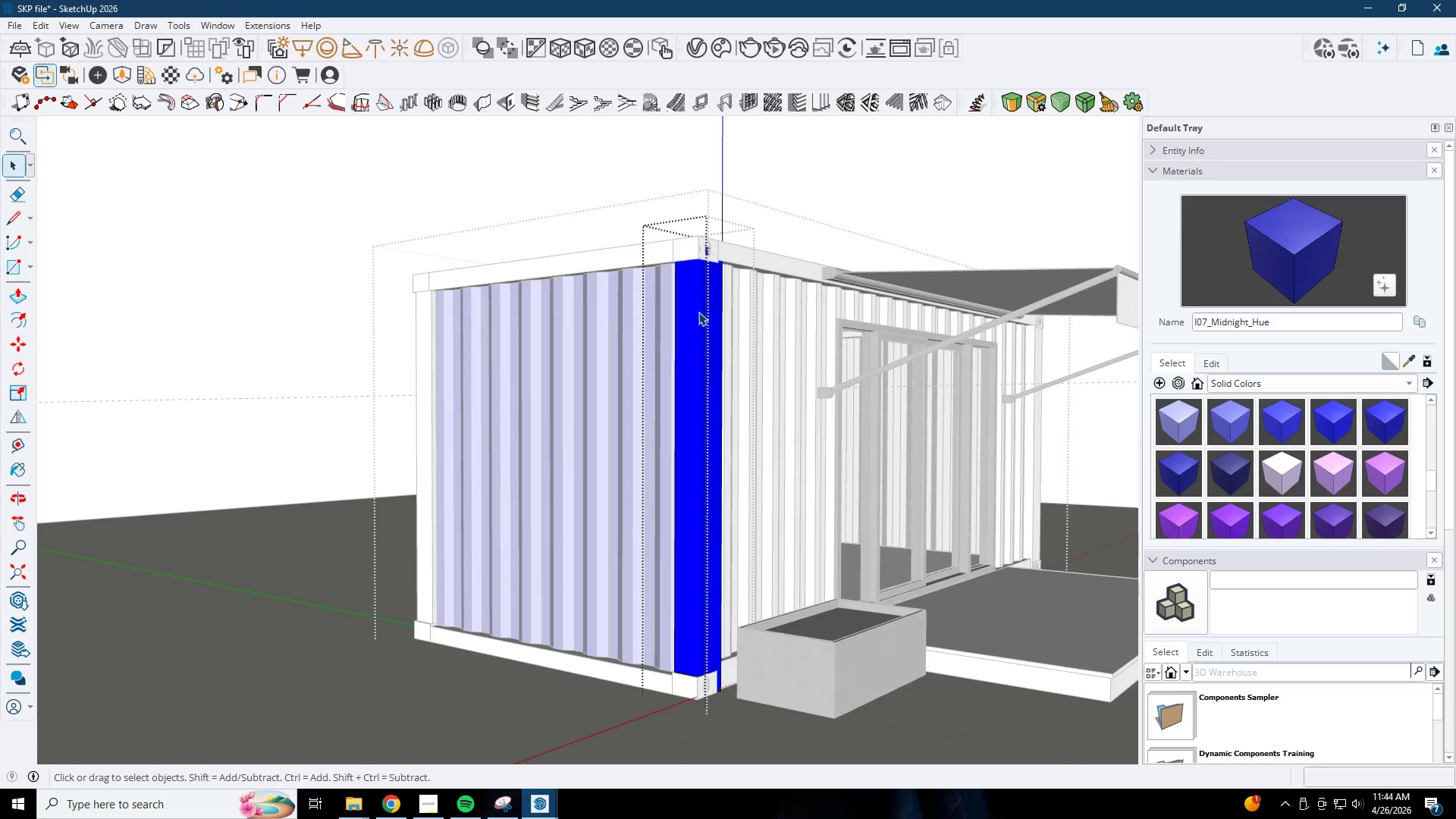 
triple_click([698, 312])
 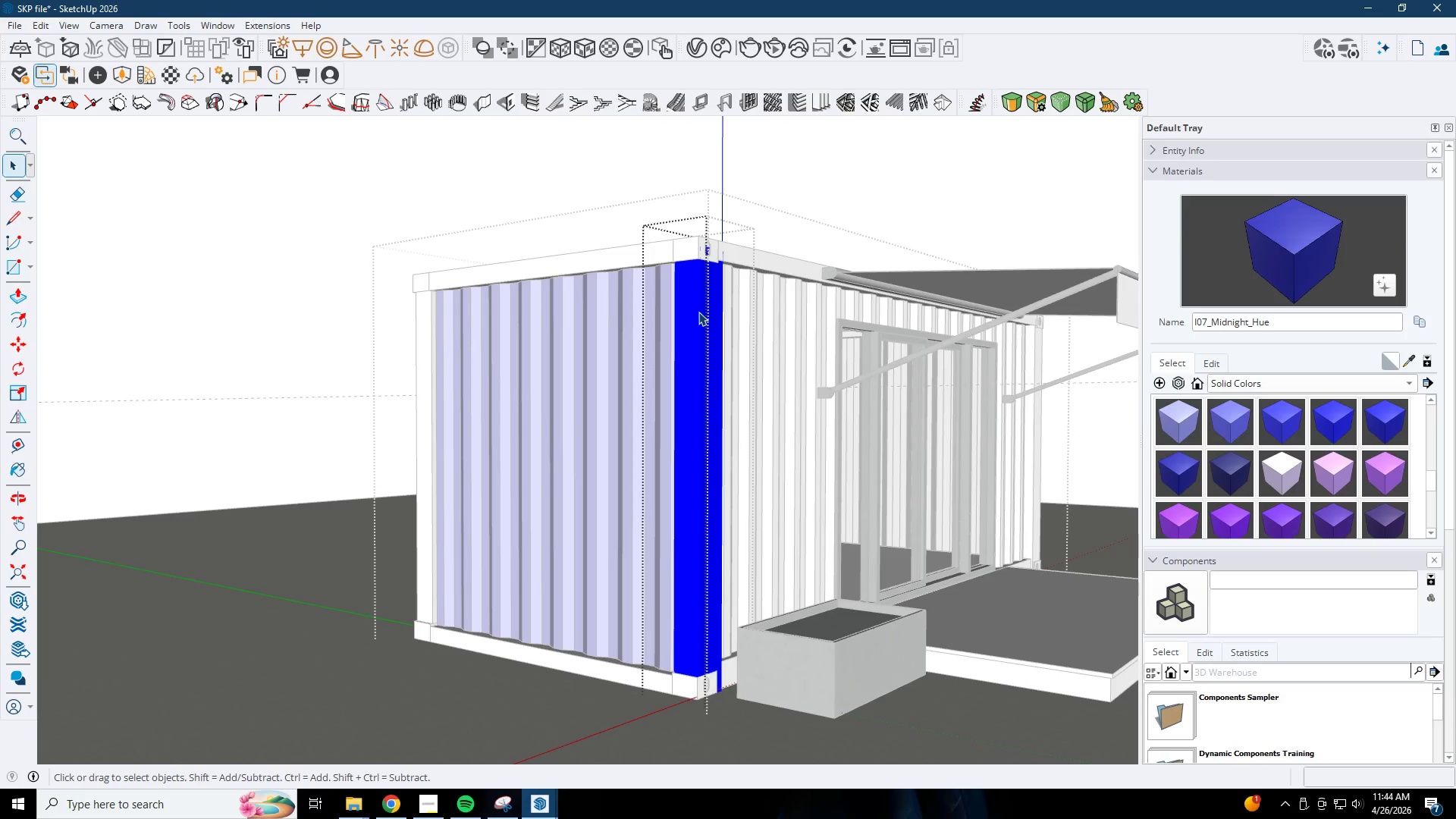 
triple_click([698, 312])
 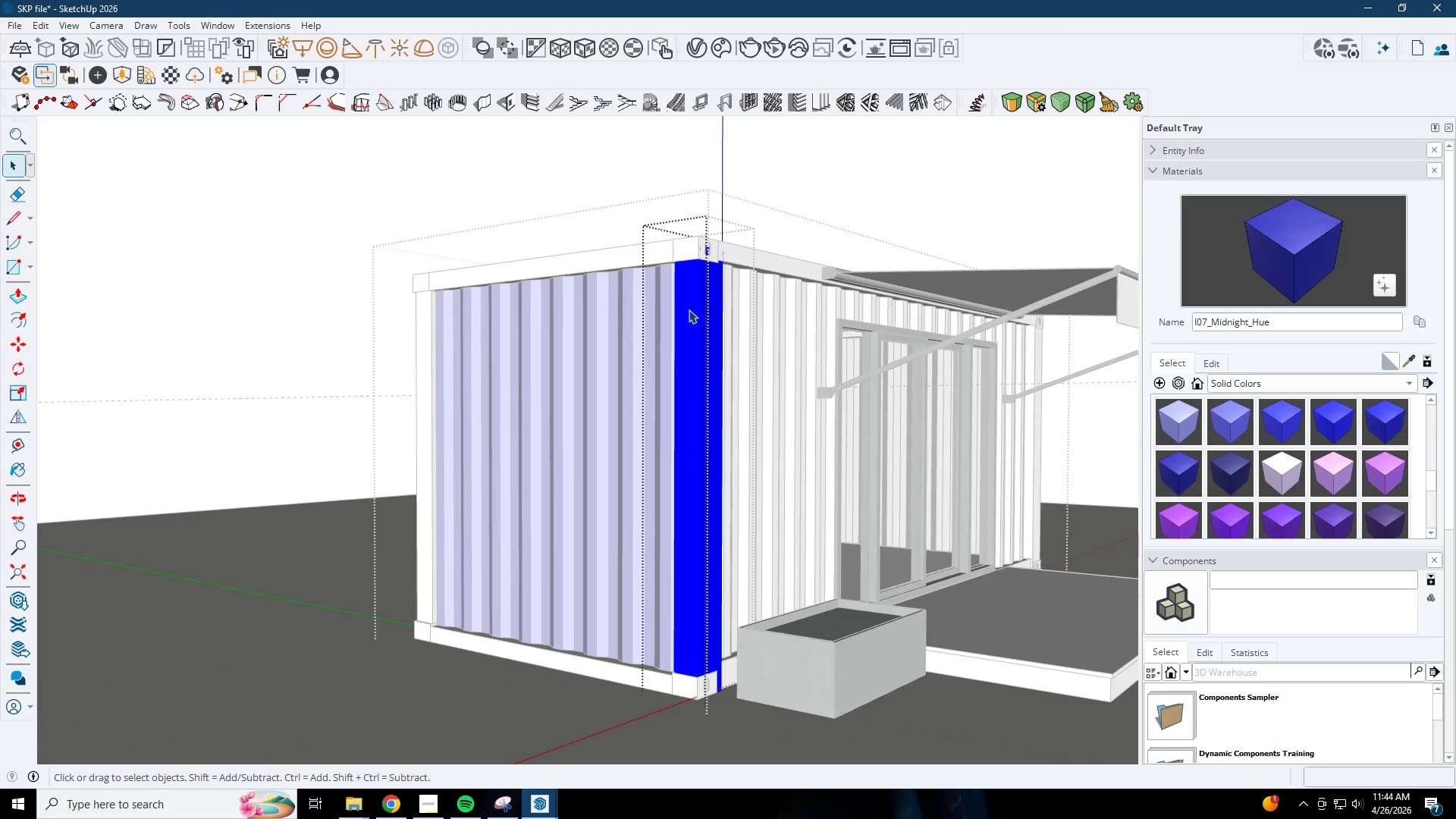 
triple_click([683, 306])
 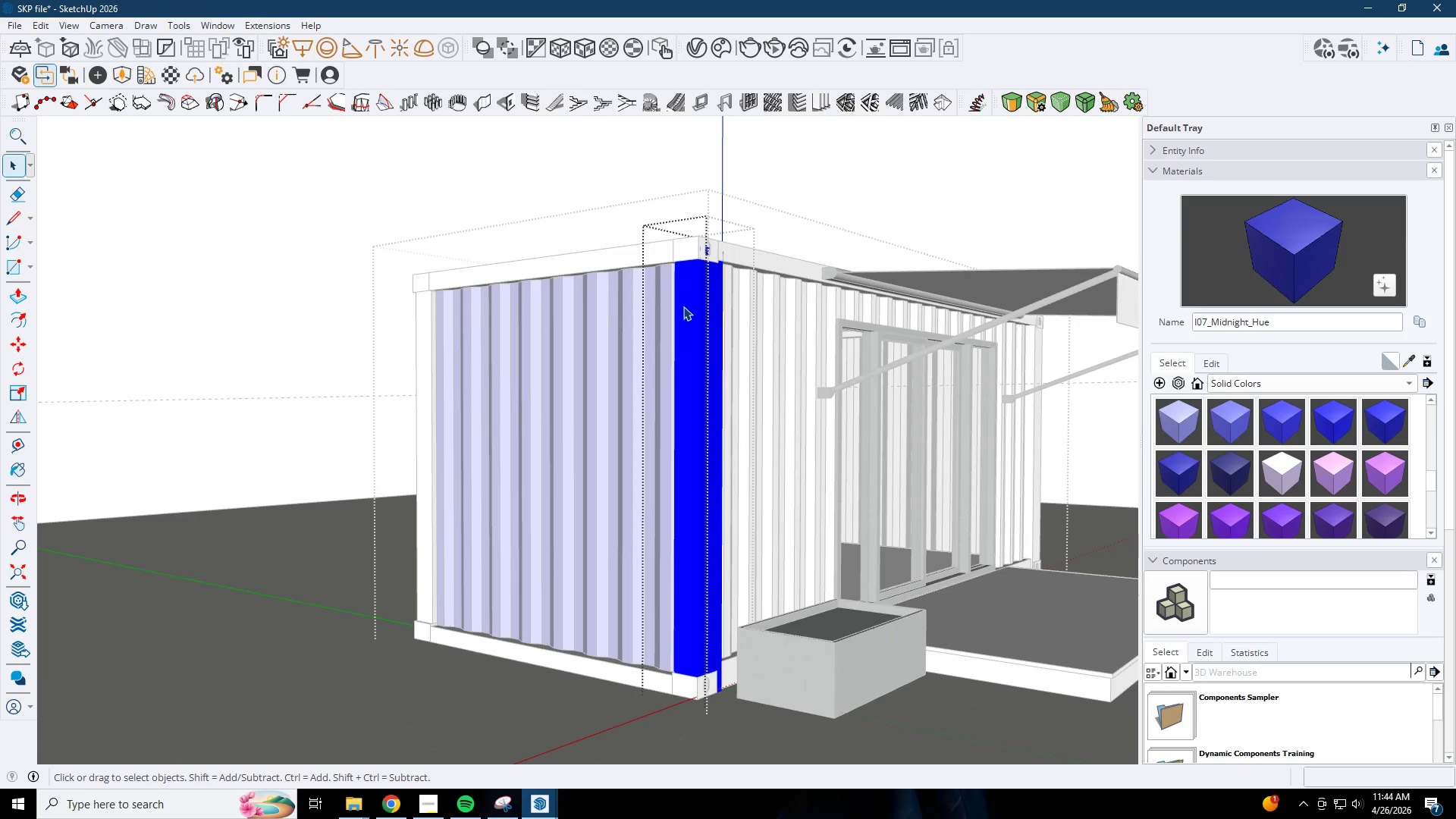 
triple_click([683, 306])
 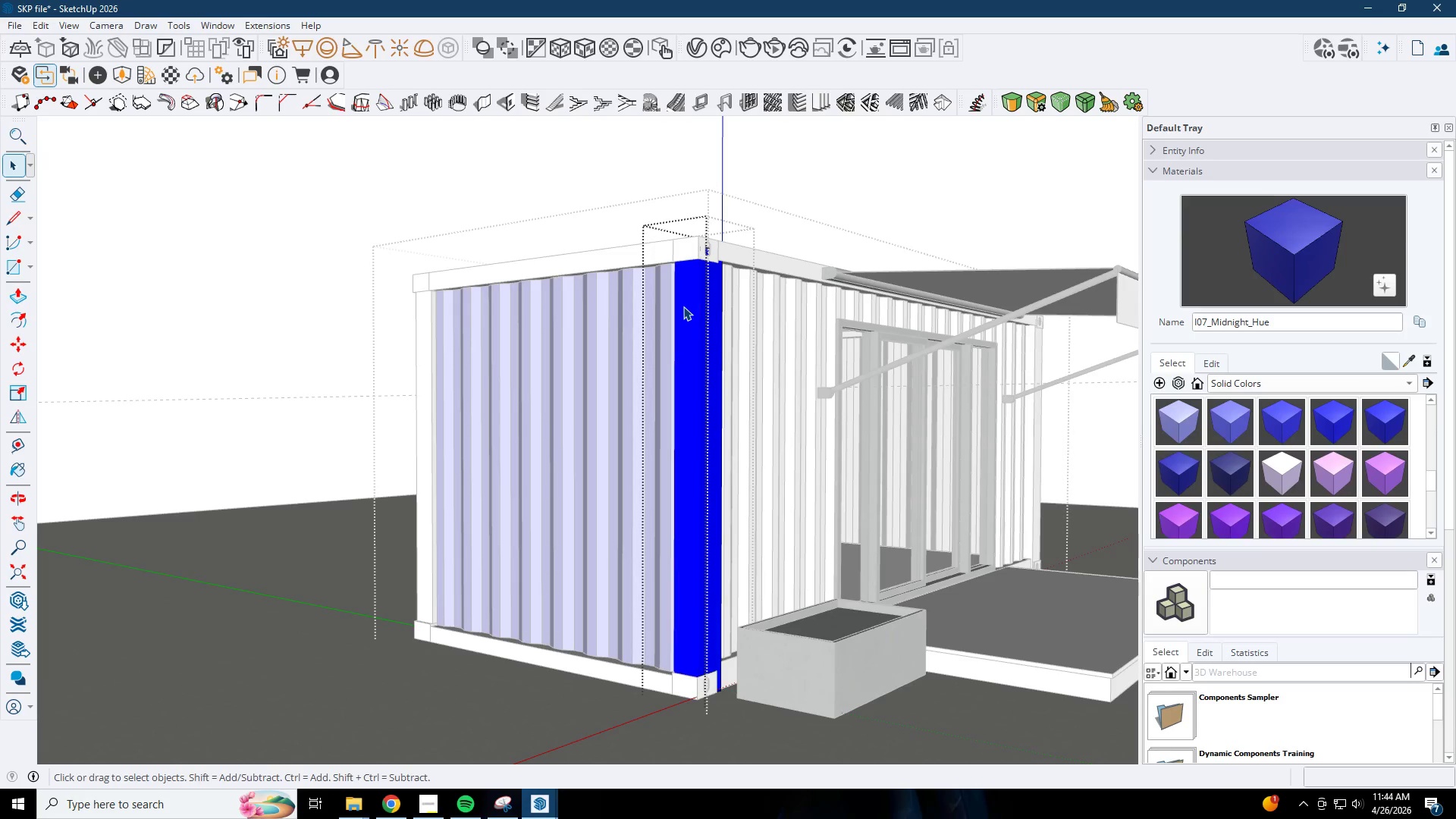 
triple_click([683, 306])
 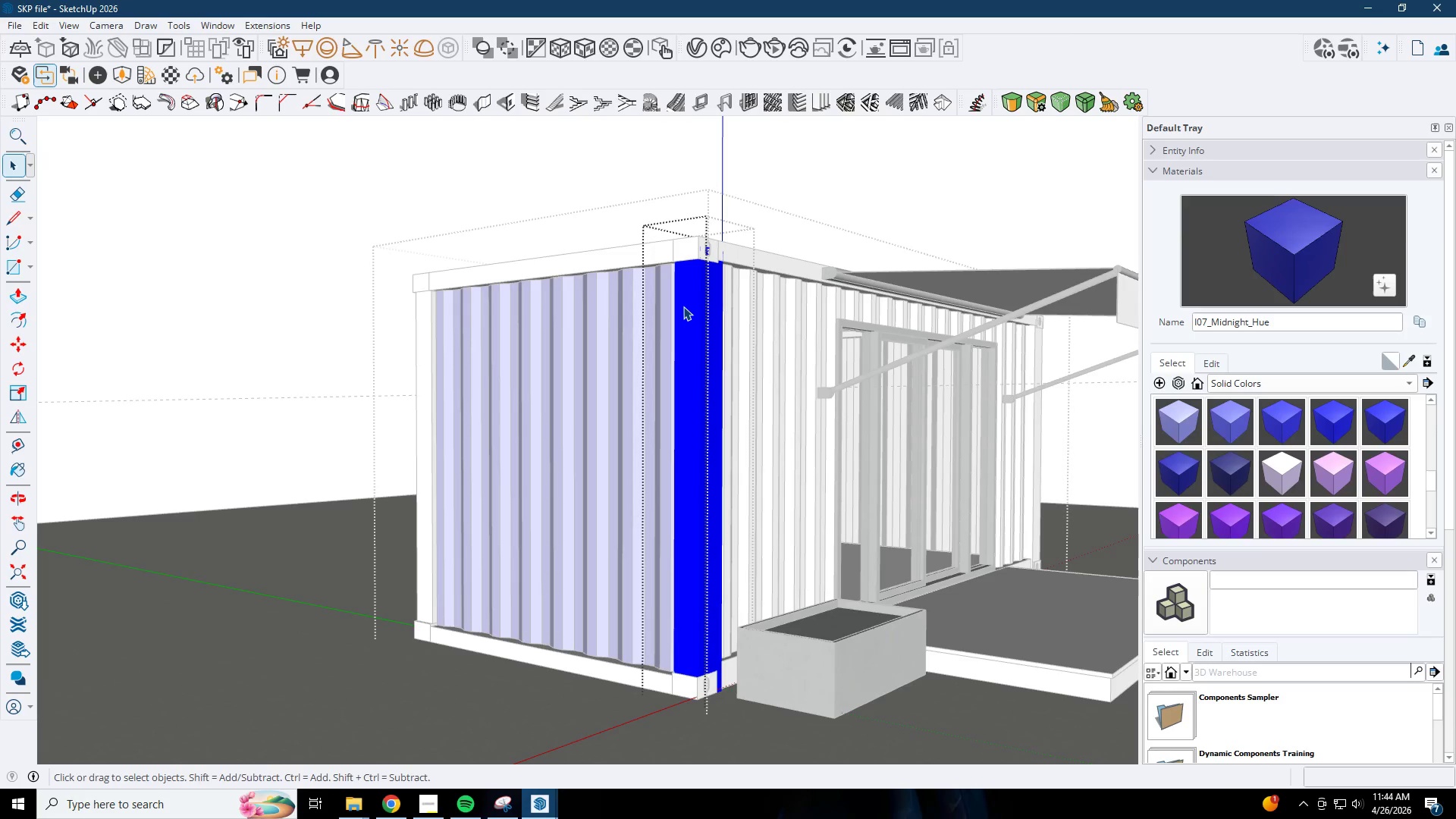 
triple_click([683, 306])
 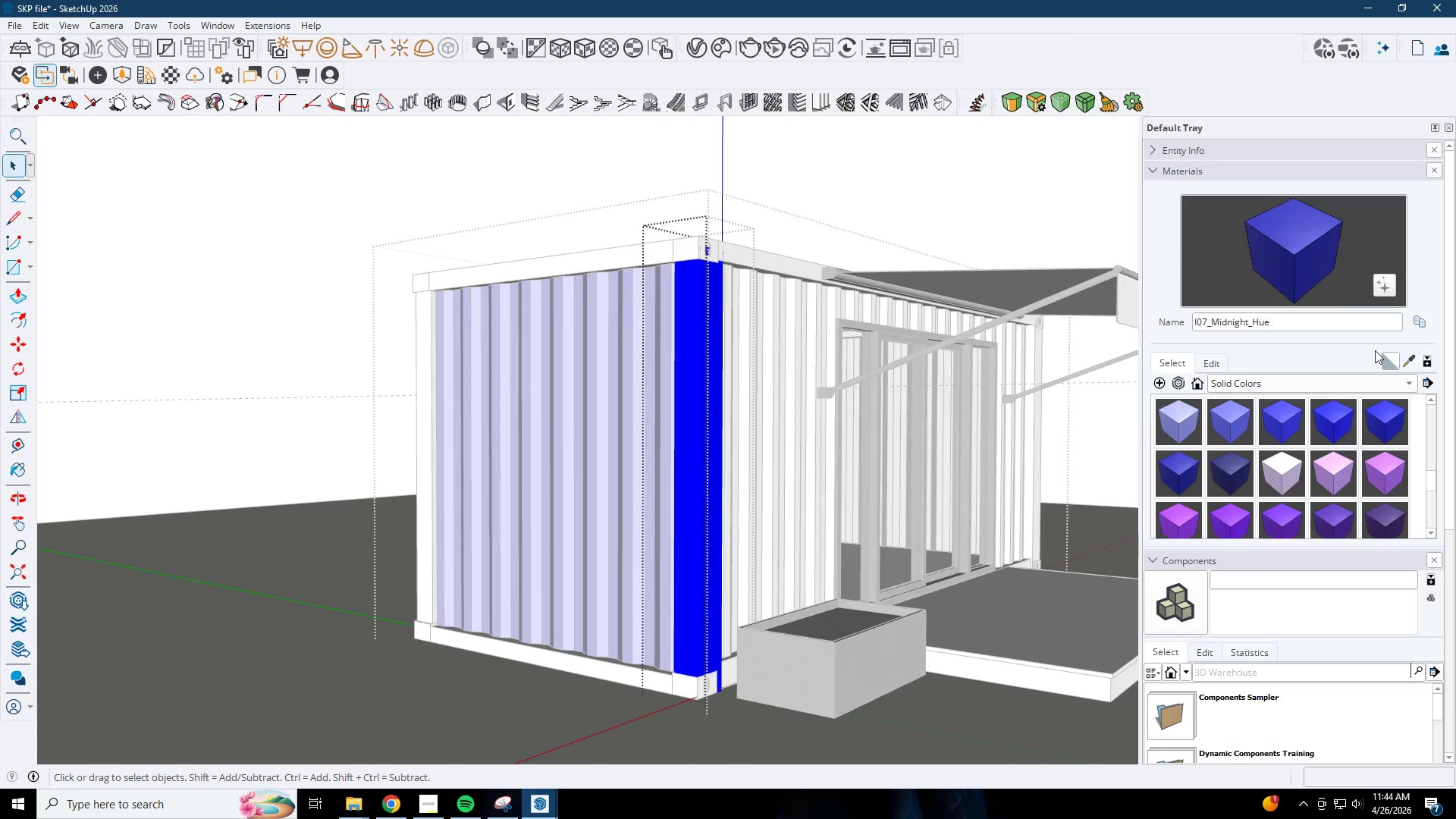 
left_click([1407, 364])
 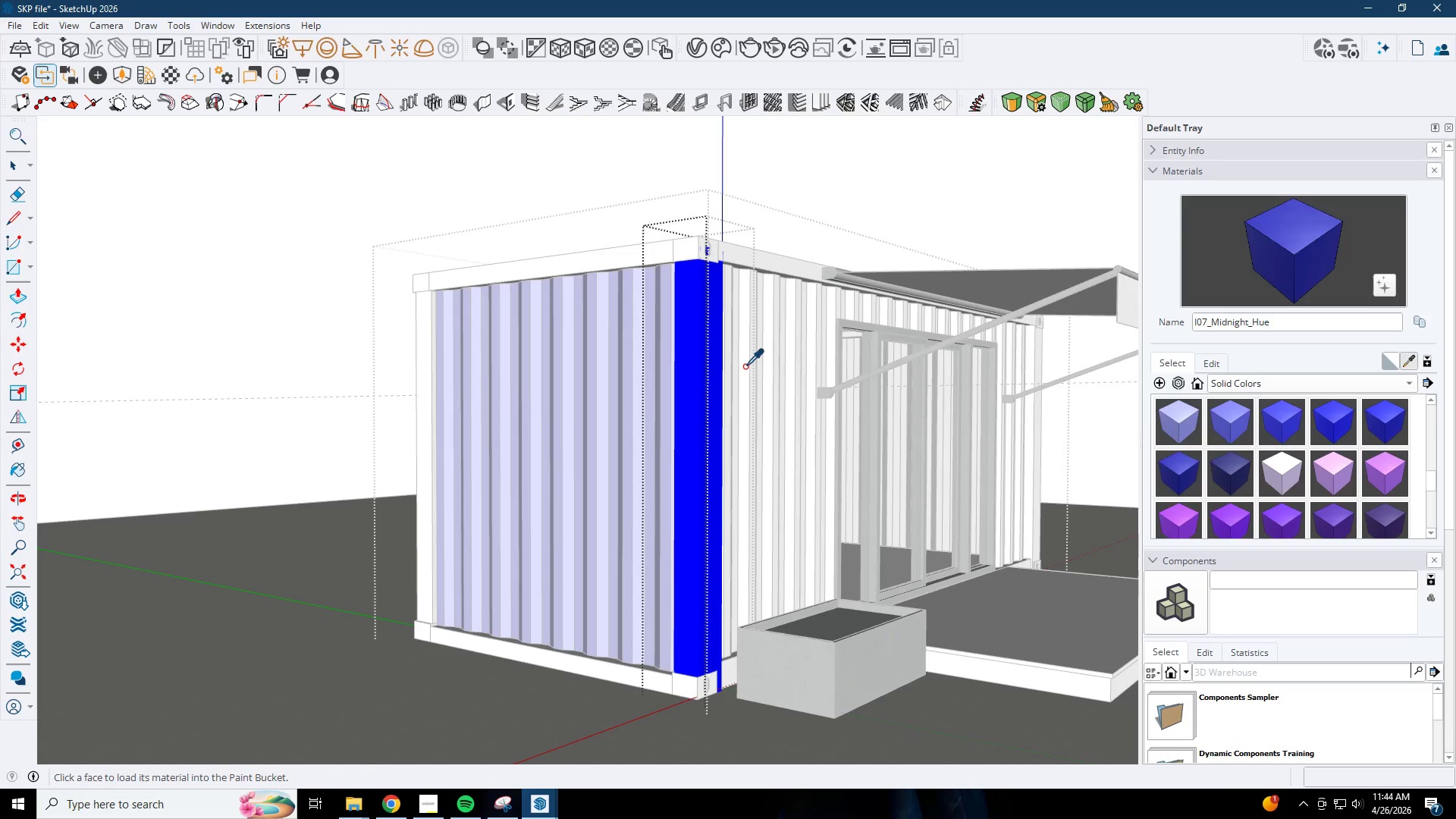 
double_click([711, 366])
 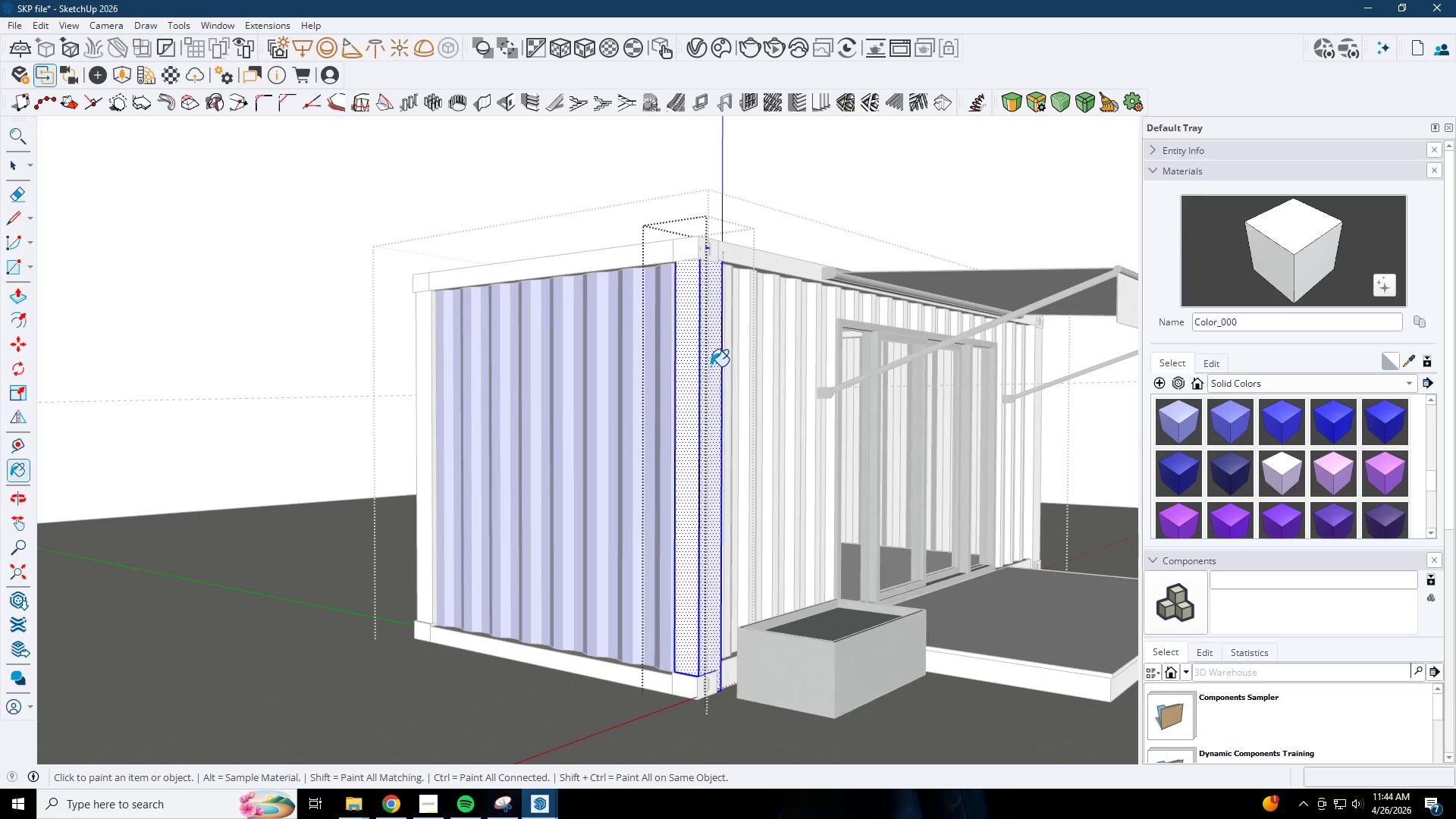 
key(Space)
 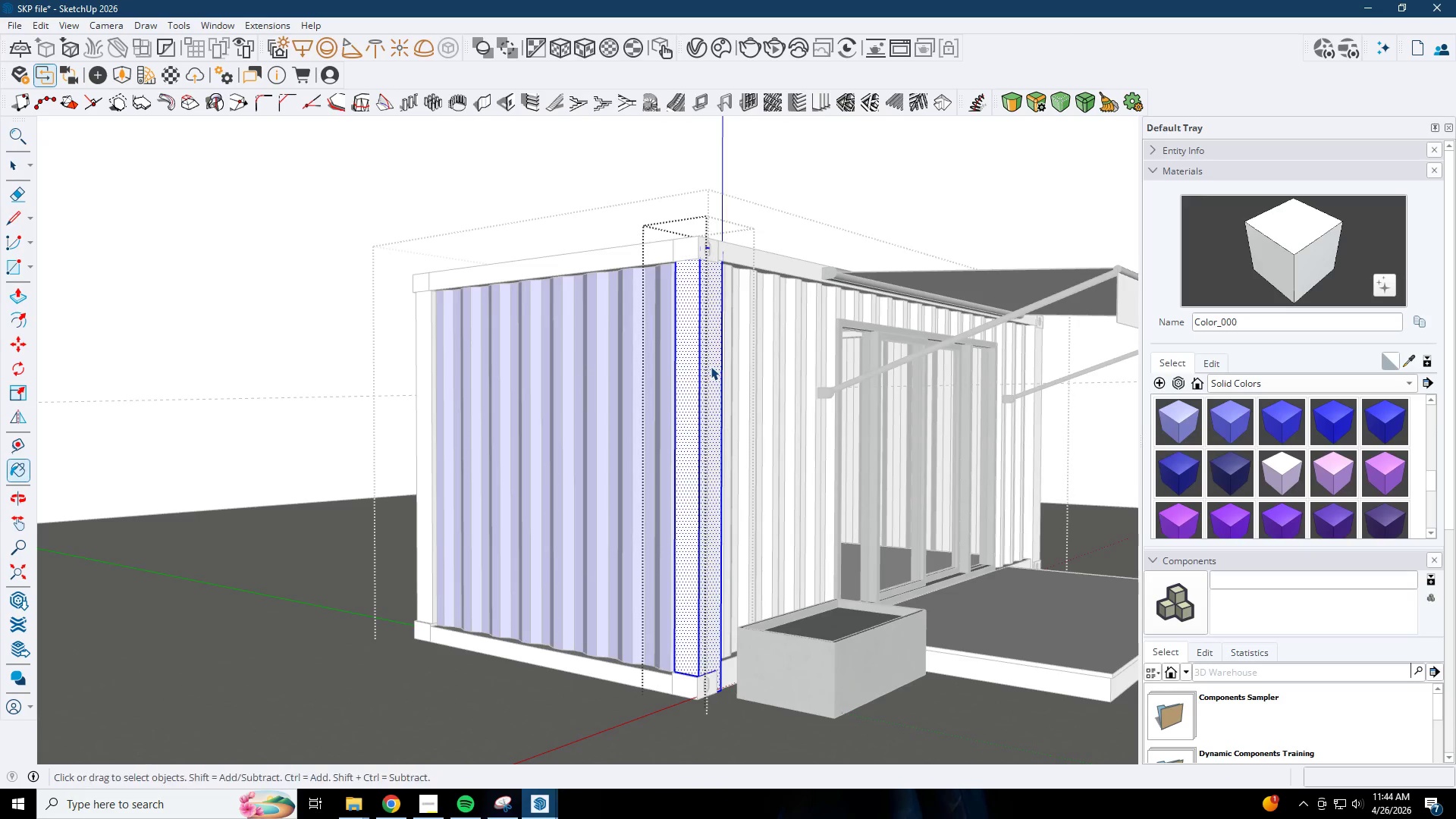 
key(Escape)
 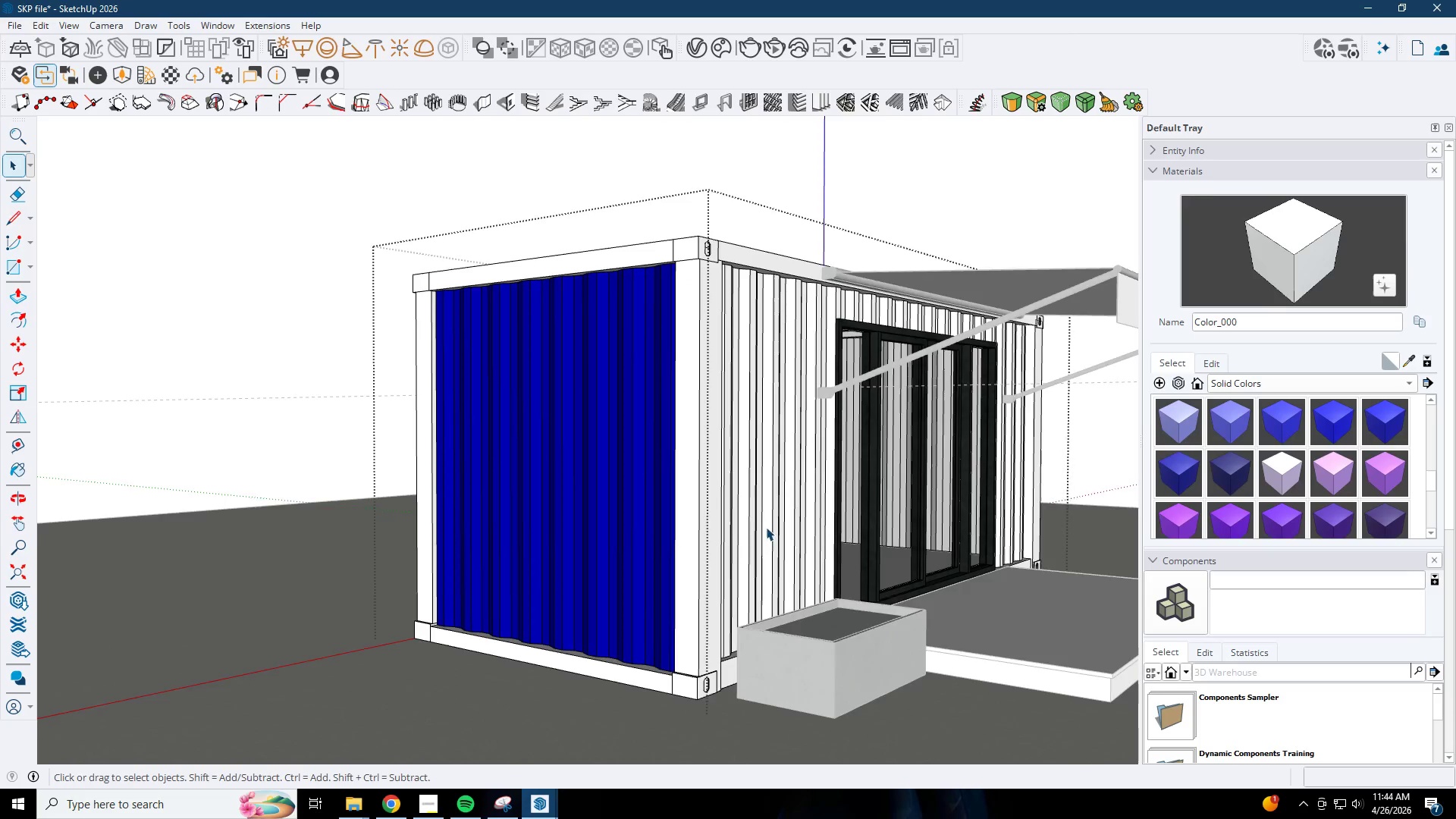 
key(Escape)
 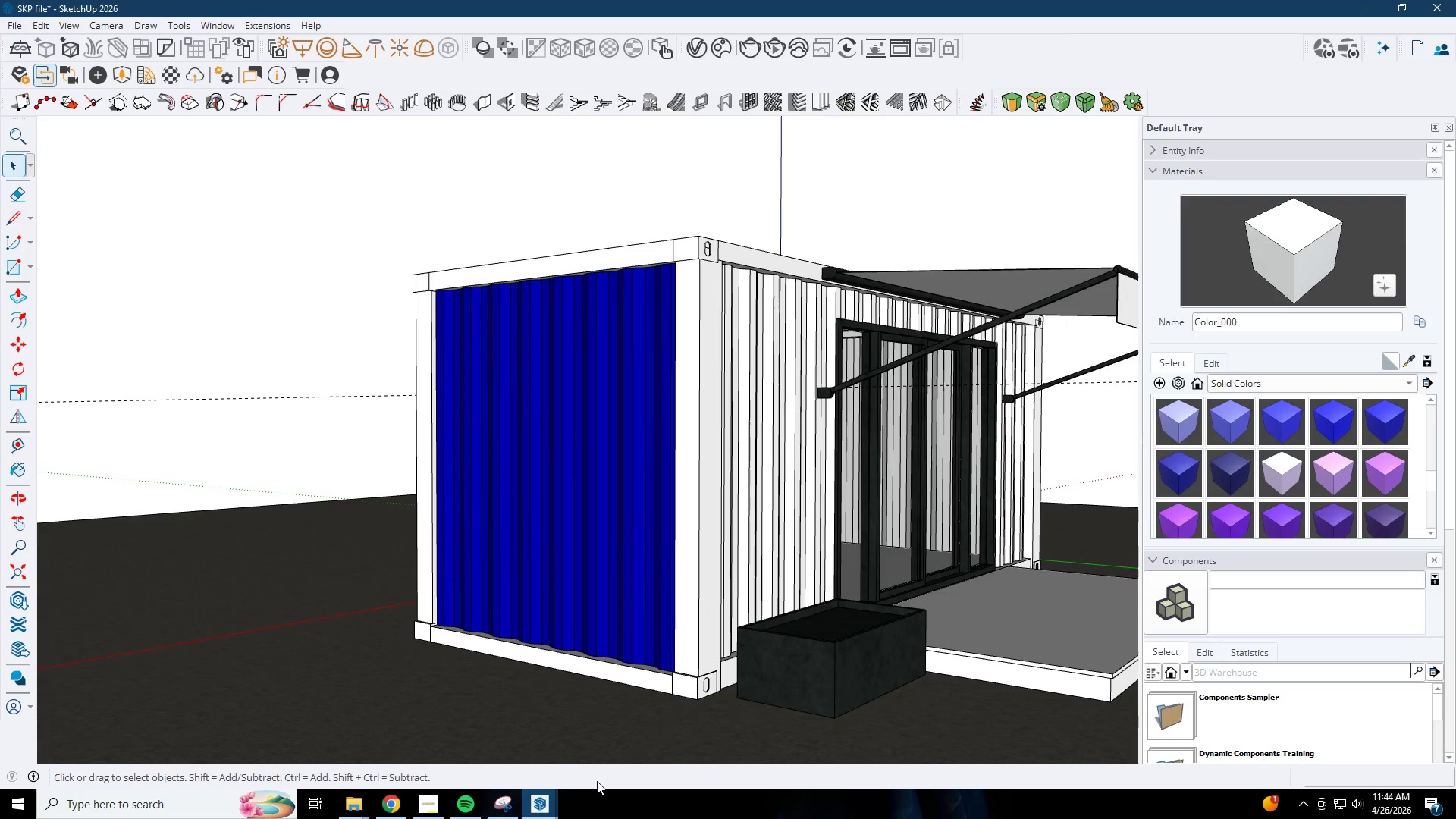 
left_click([538, 805])
 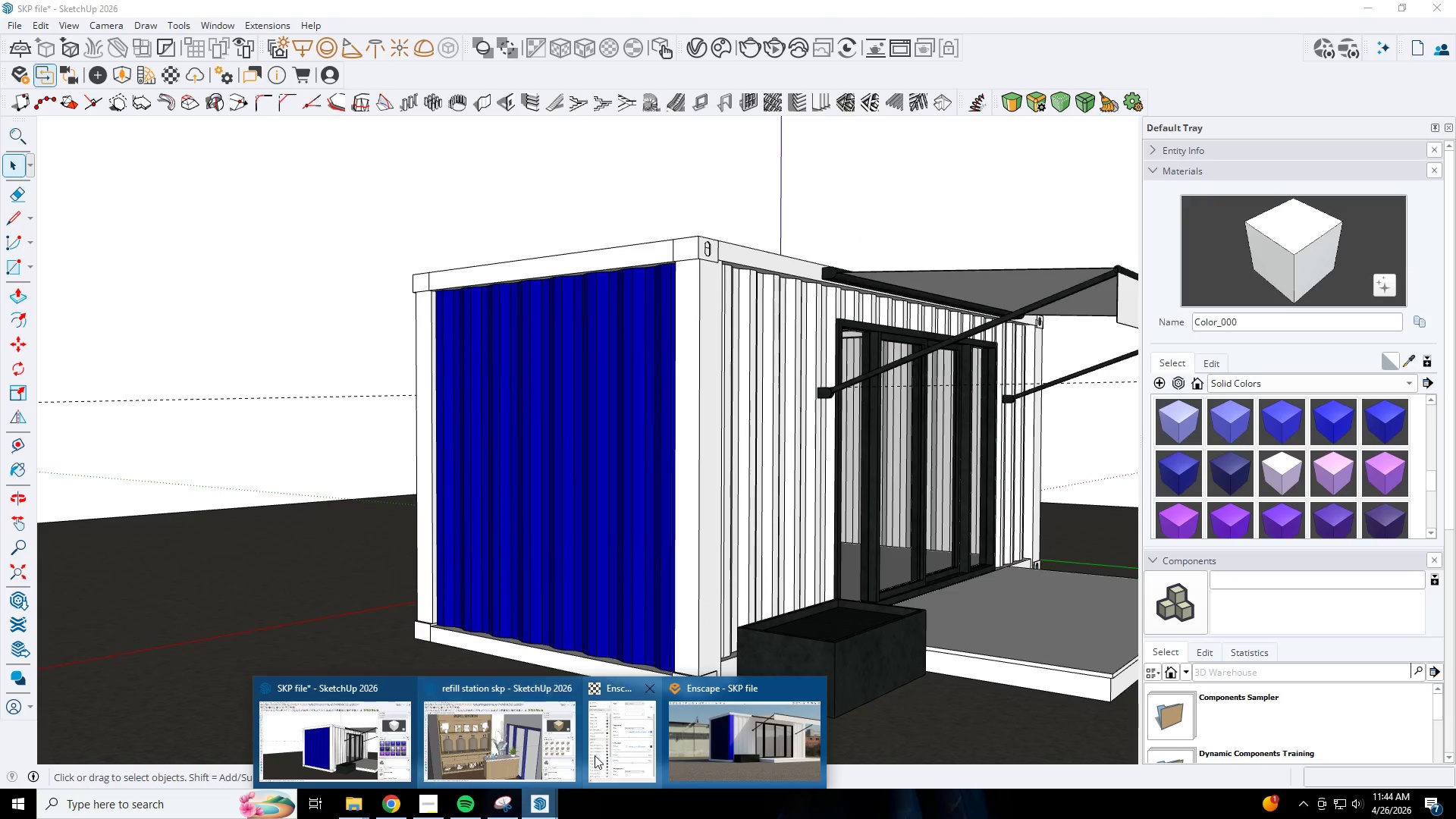 
left_click([774, 740])
 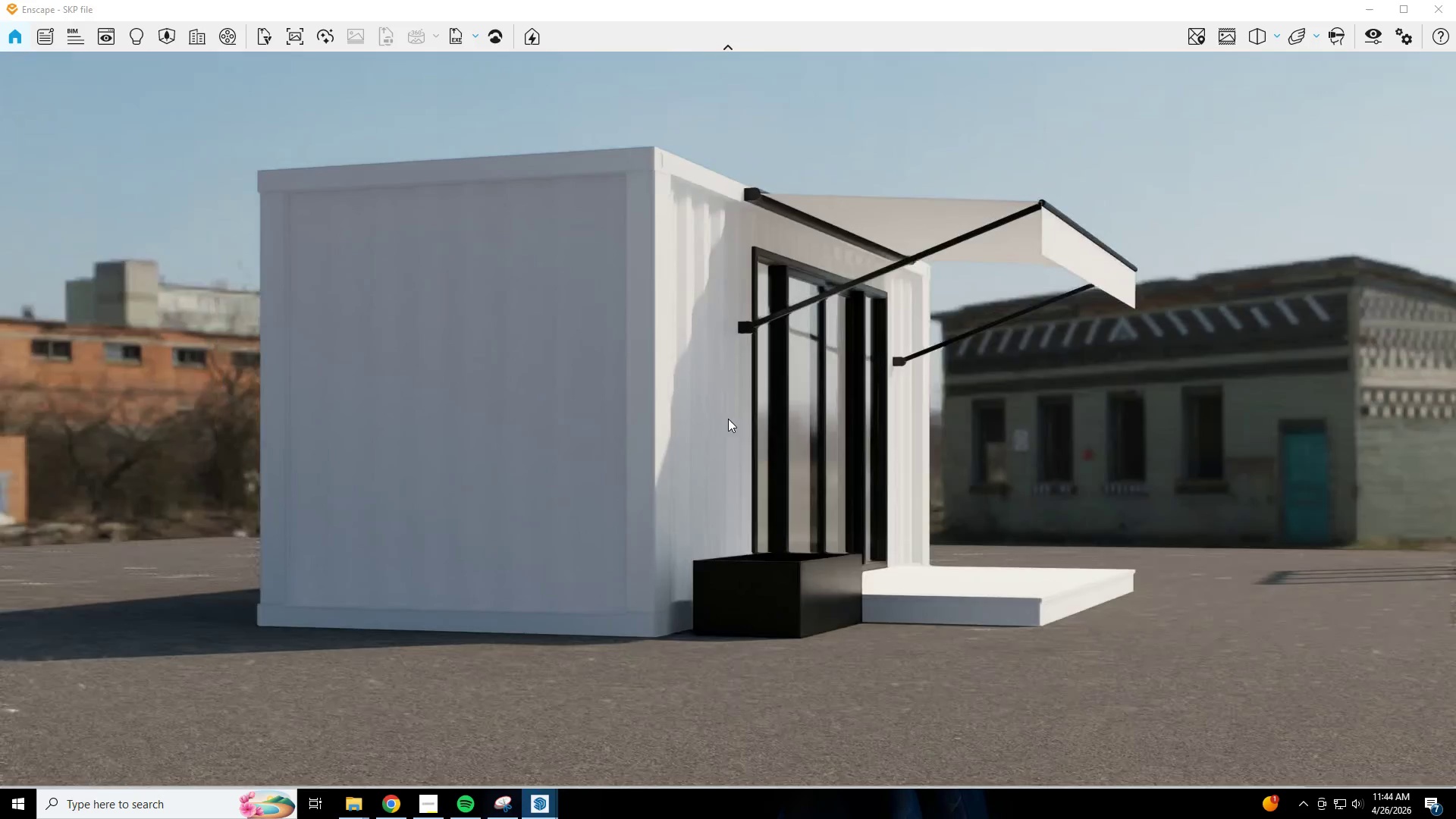 
hold_key(key=D, duration=0.7)
 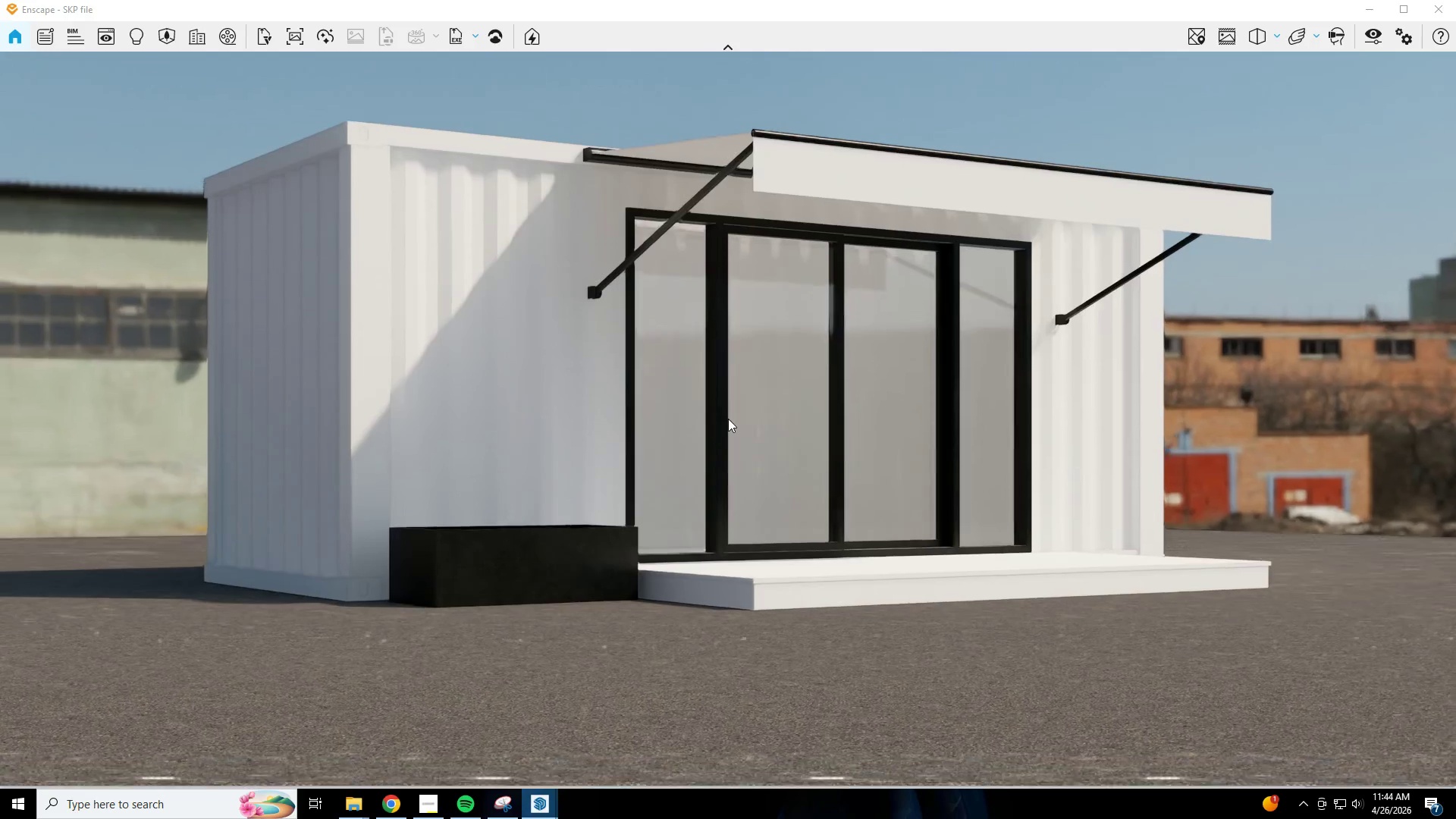 
key(E)
 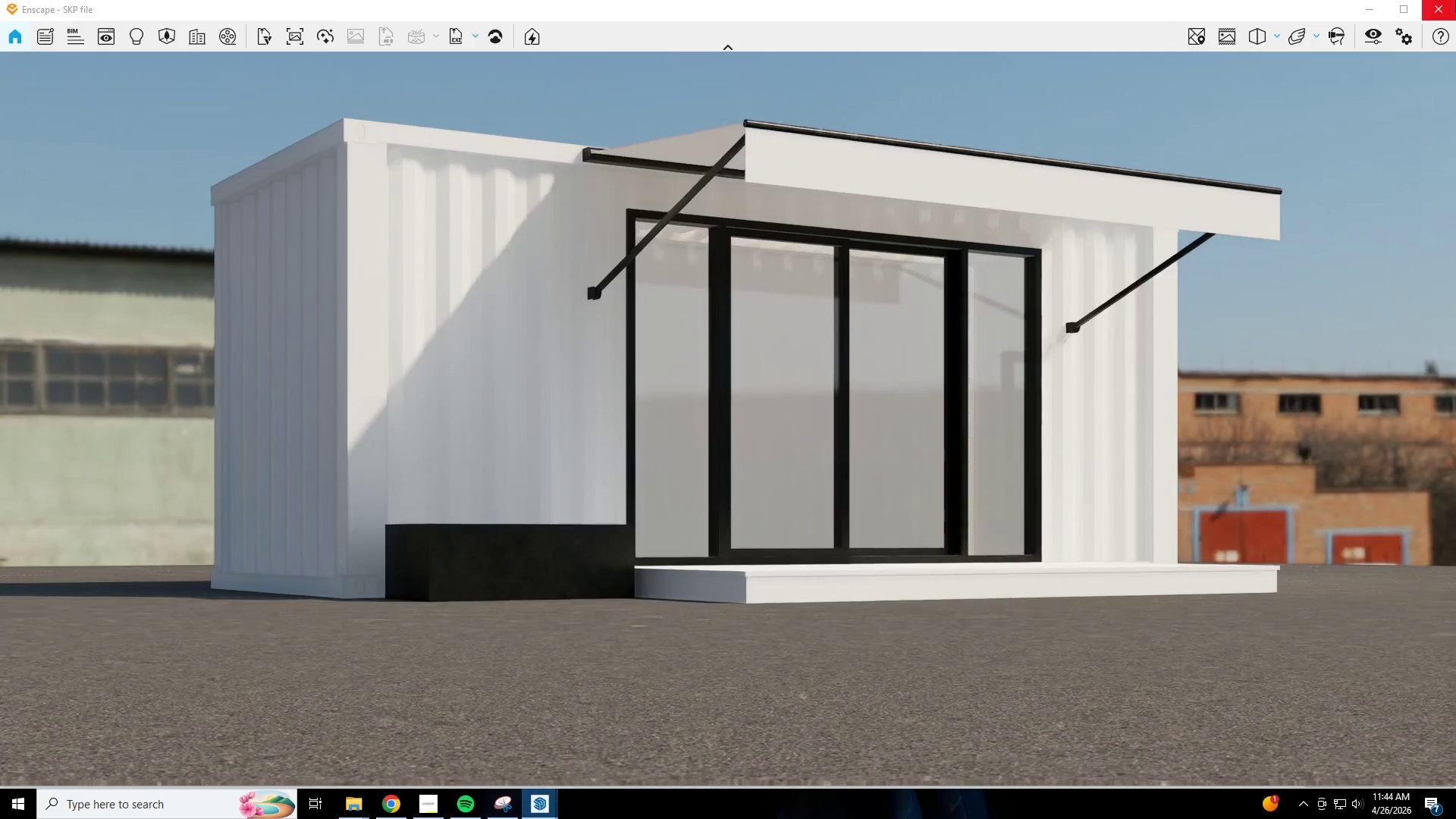 
left_click([1377, 4])
 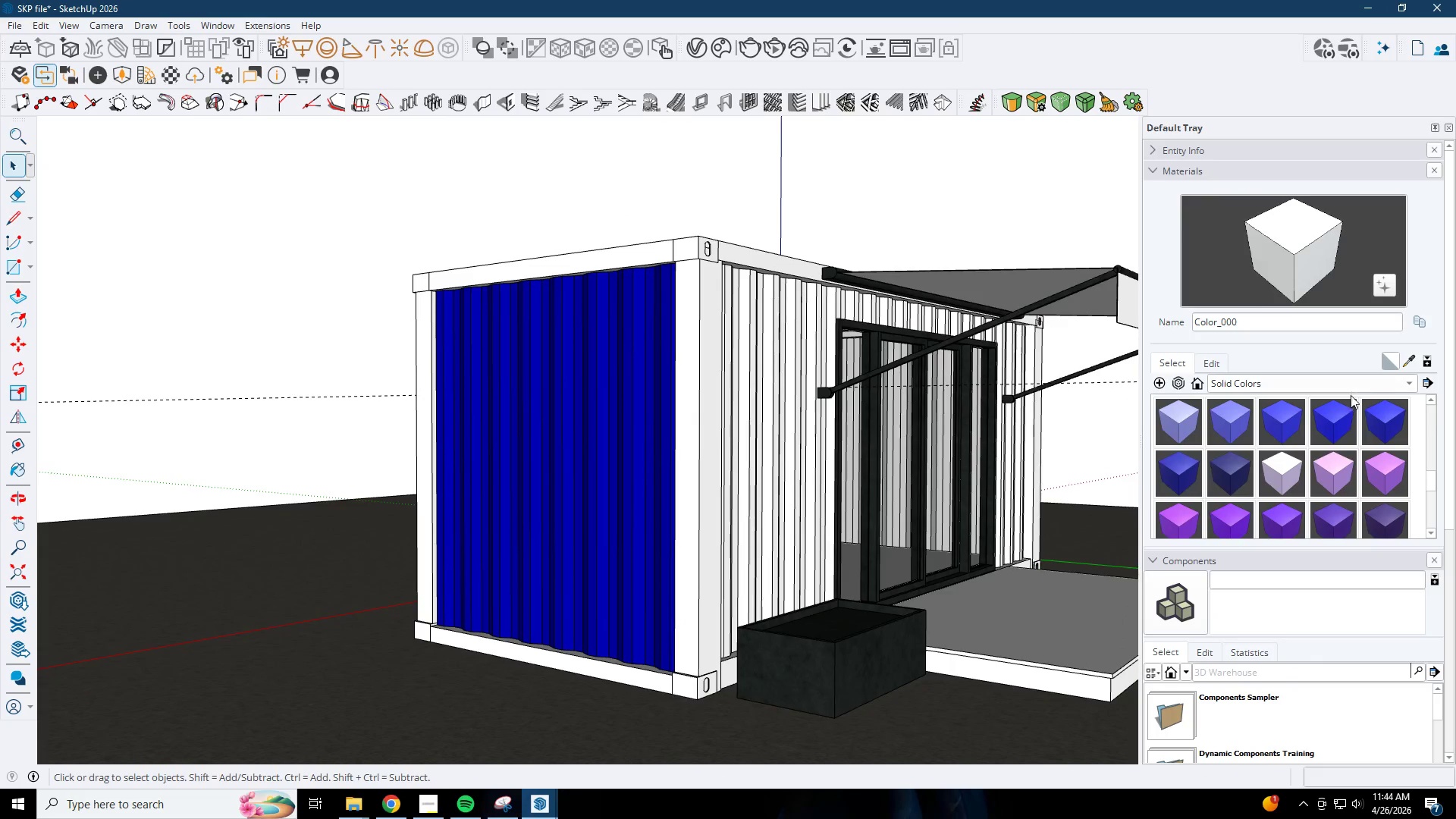 
left_click([1189, 470])
 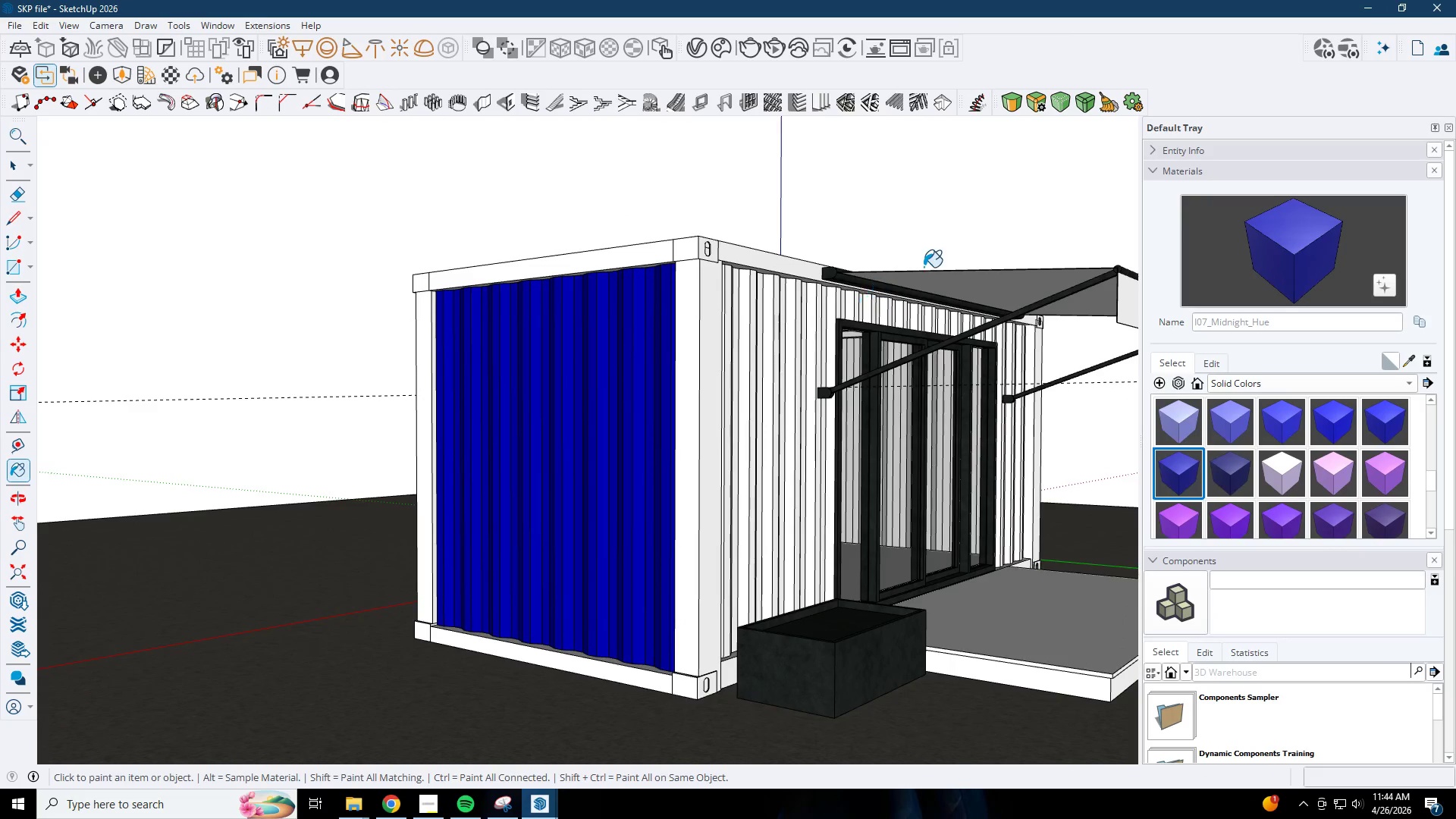 
key(Space)
 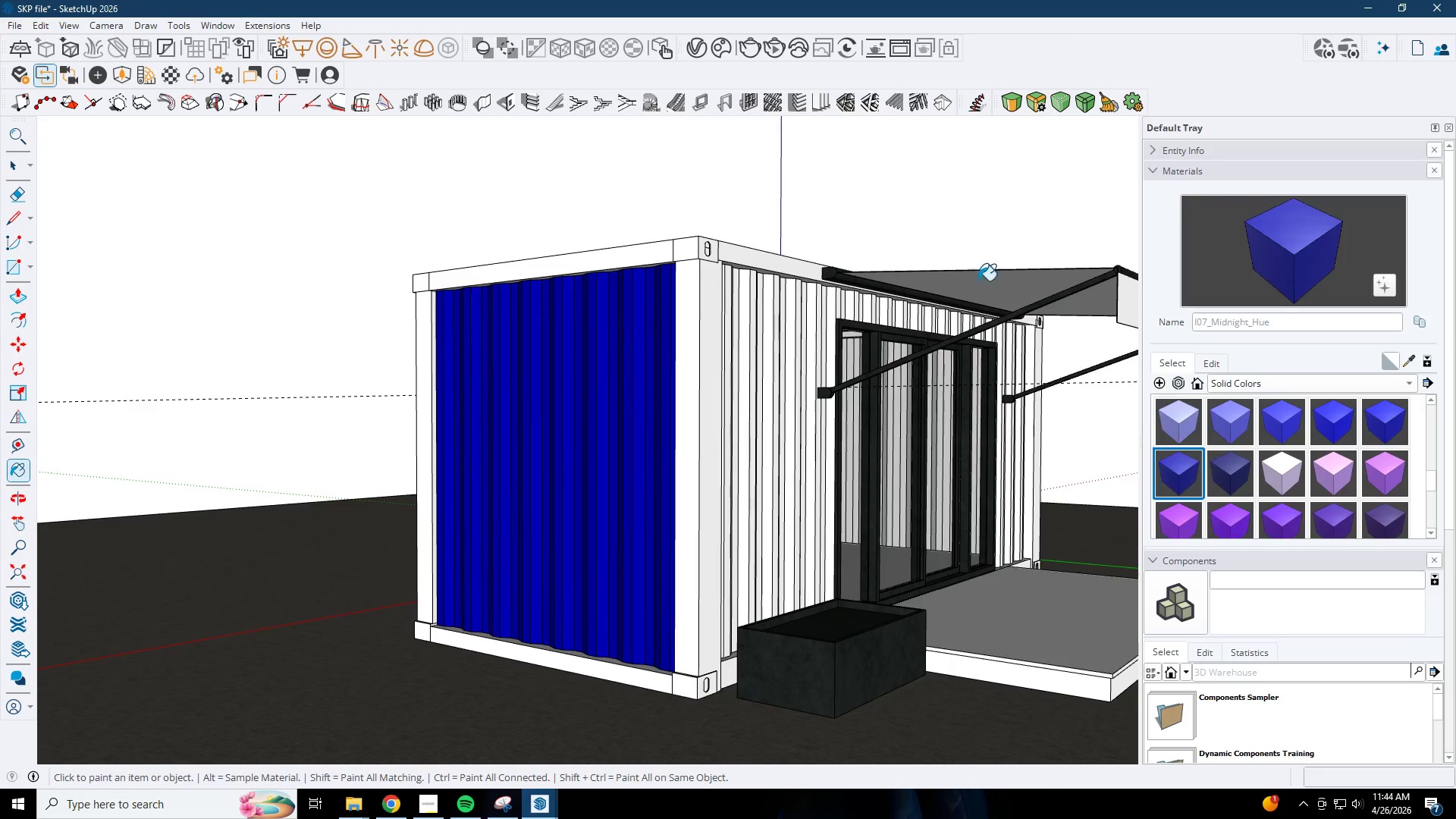 
left_click([981, 281])
 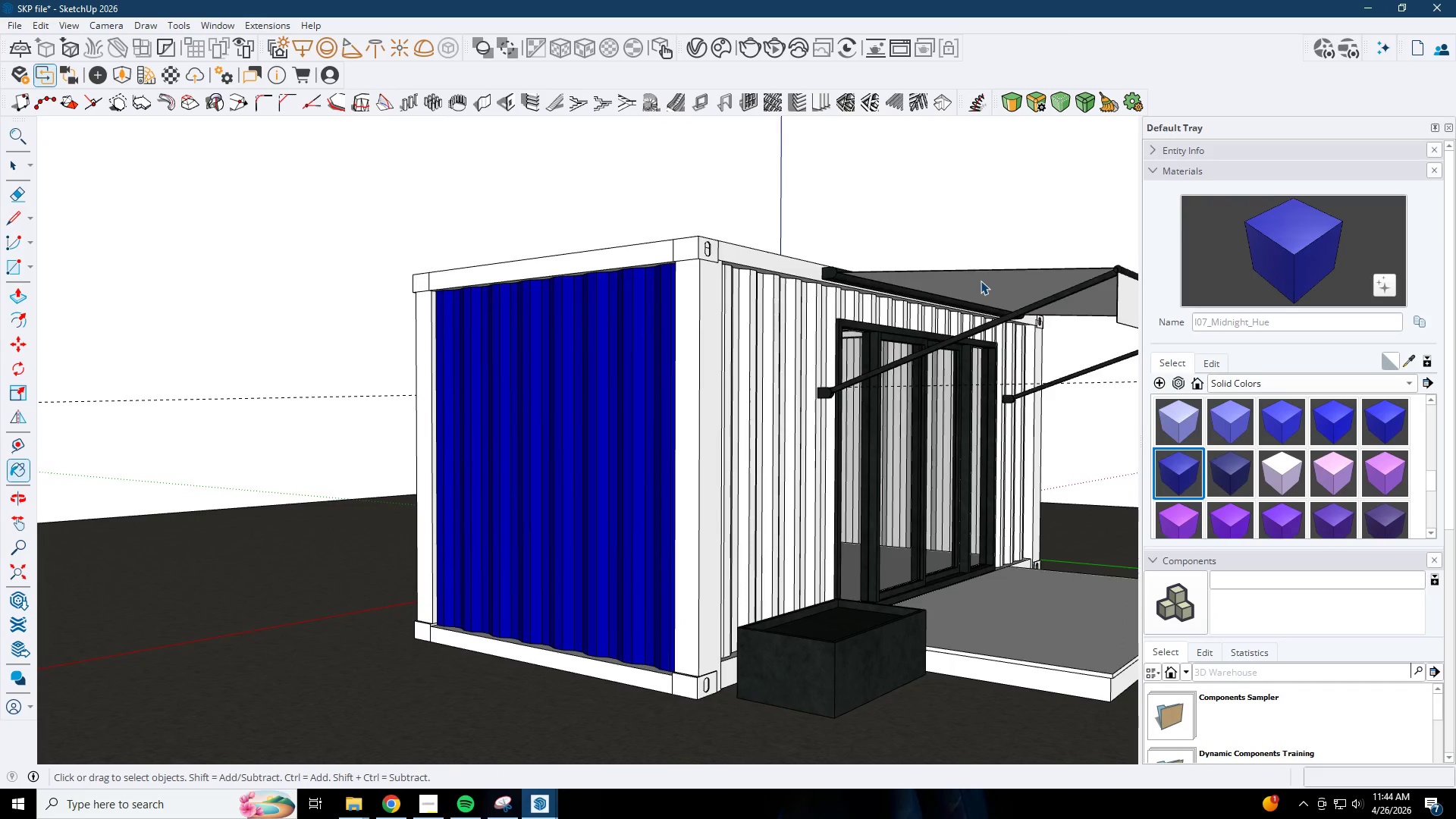 
double_click([981, 281])
 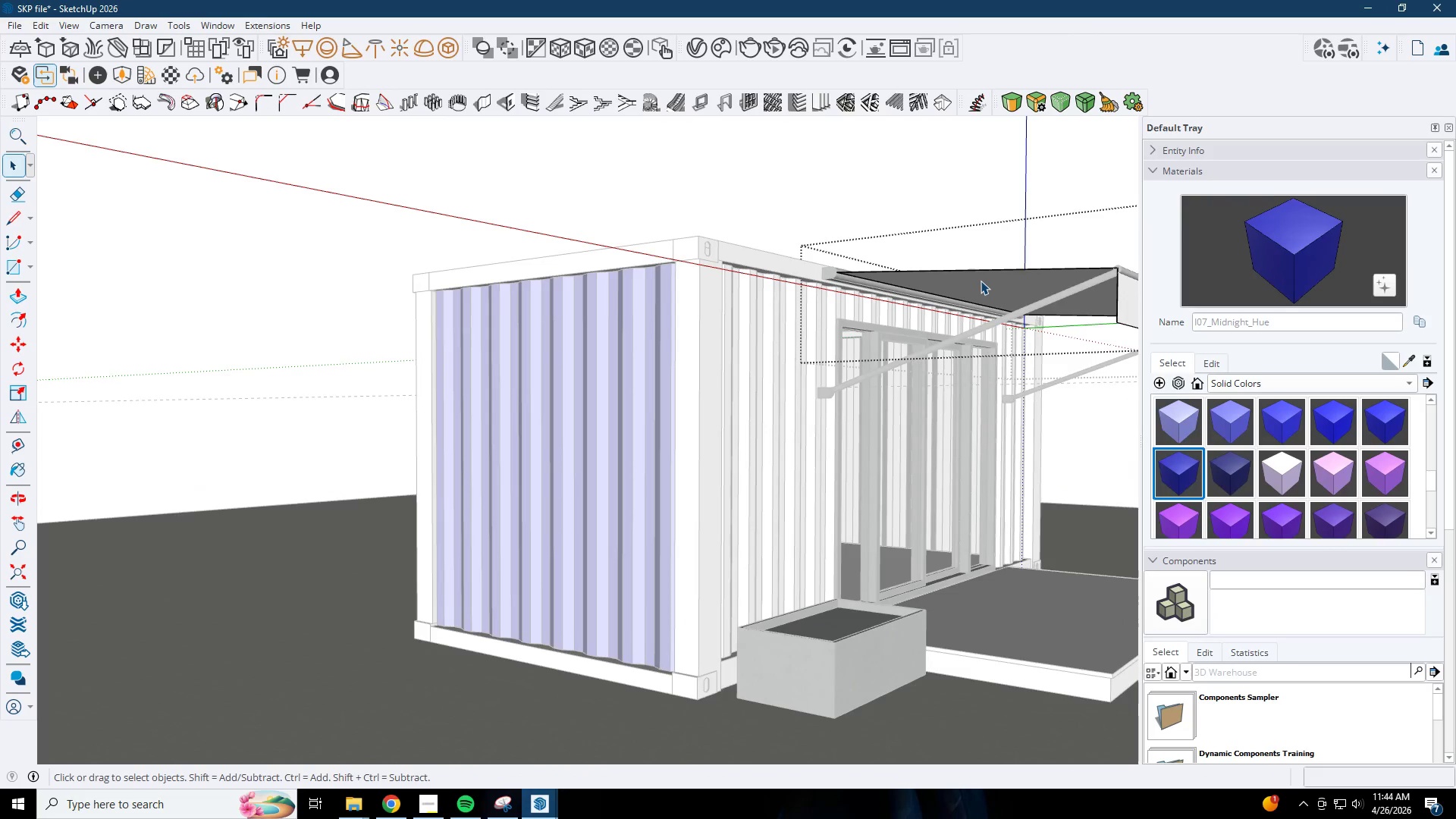 
triple_click([981, 281])
 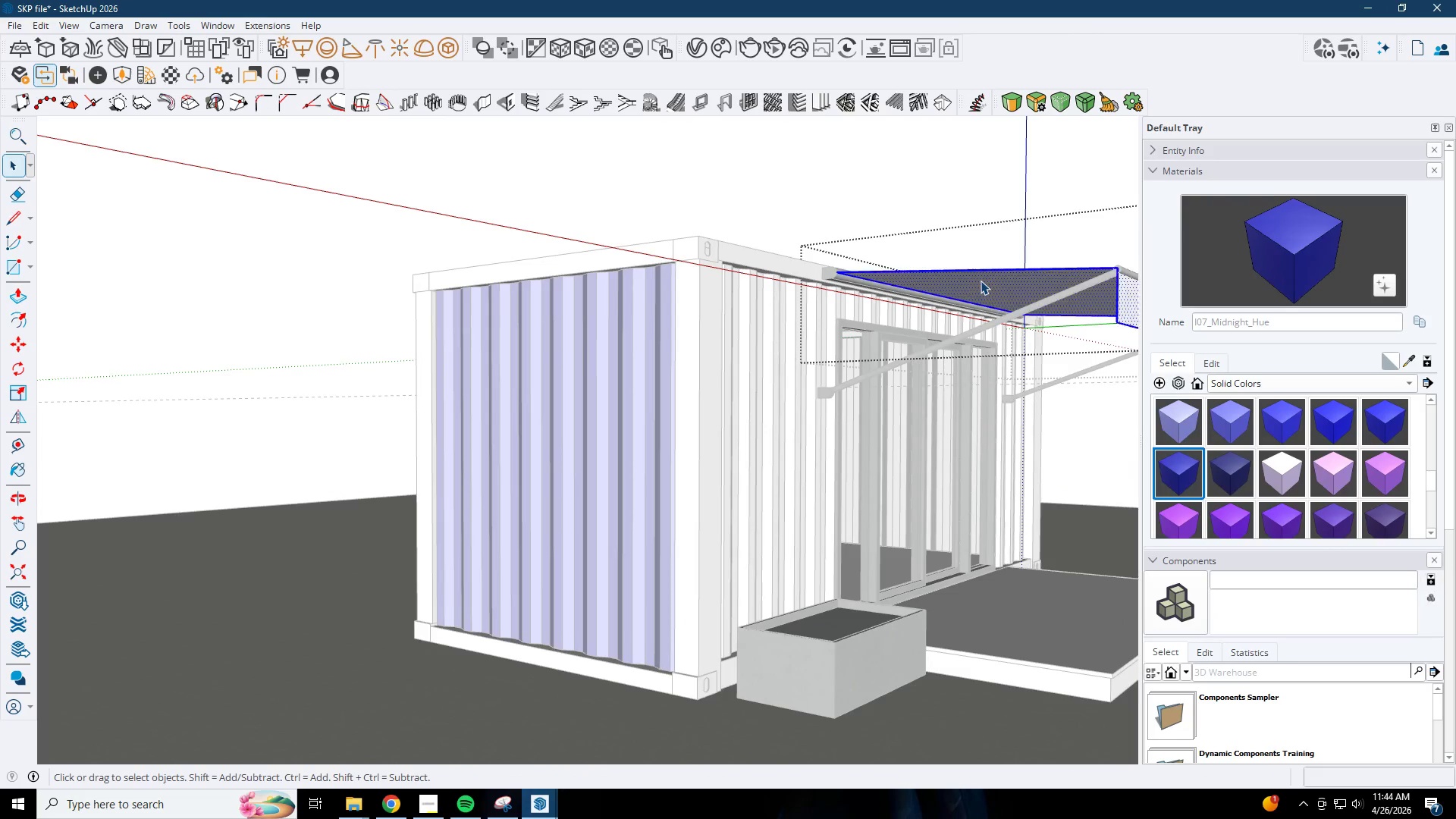 
triple_click([981, 281])
 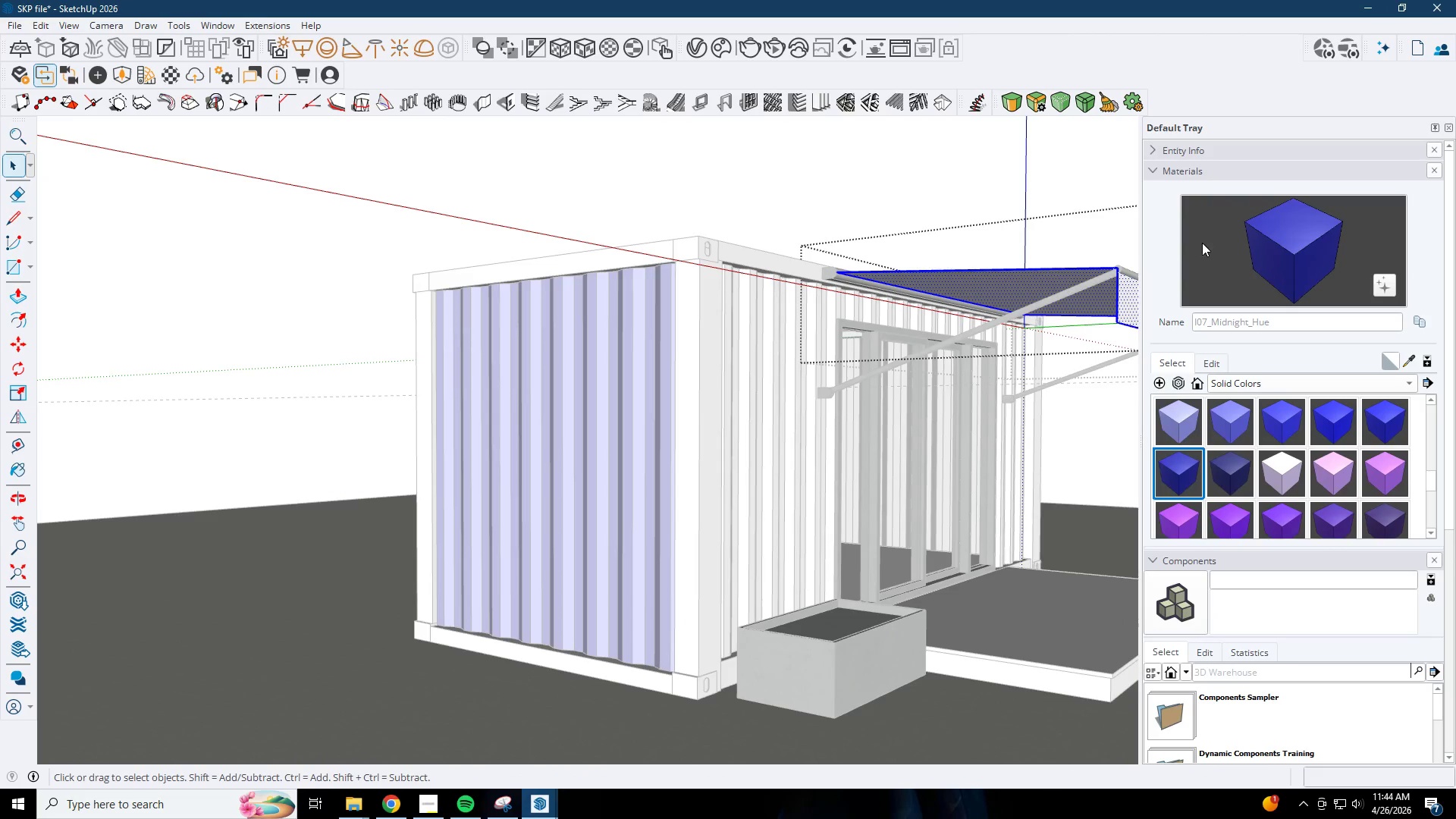 
left_click_drag(start_coordinate=[1268, 256], to_coordinate=[1263, 258])
 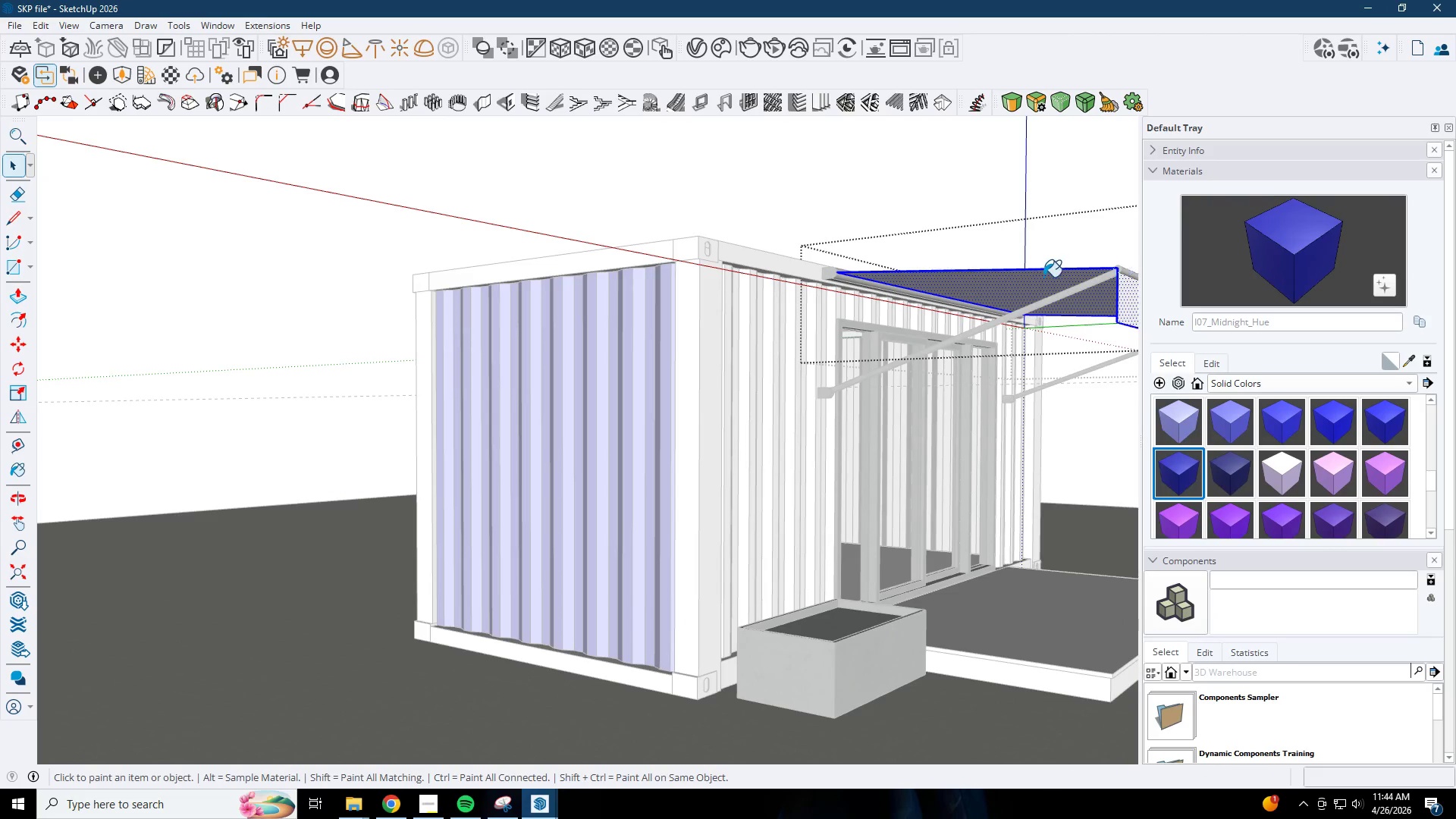 
double_click([1042, 277])
 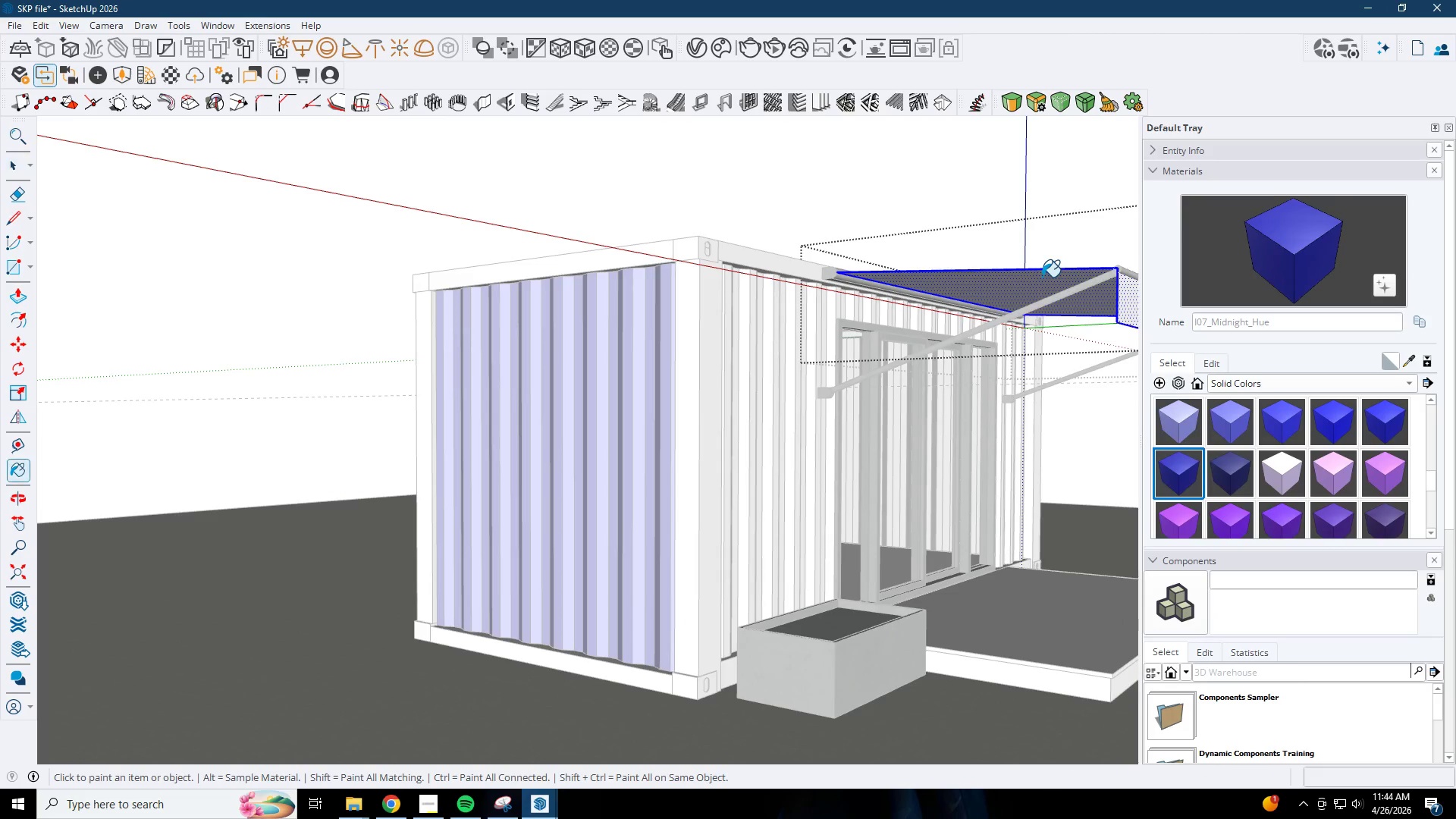 
key(Space)
 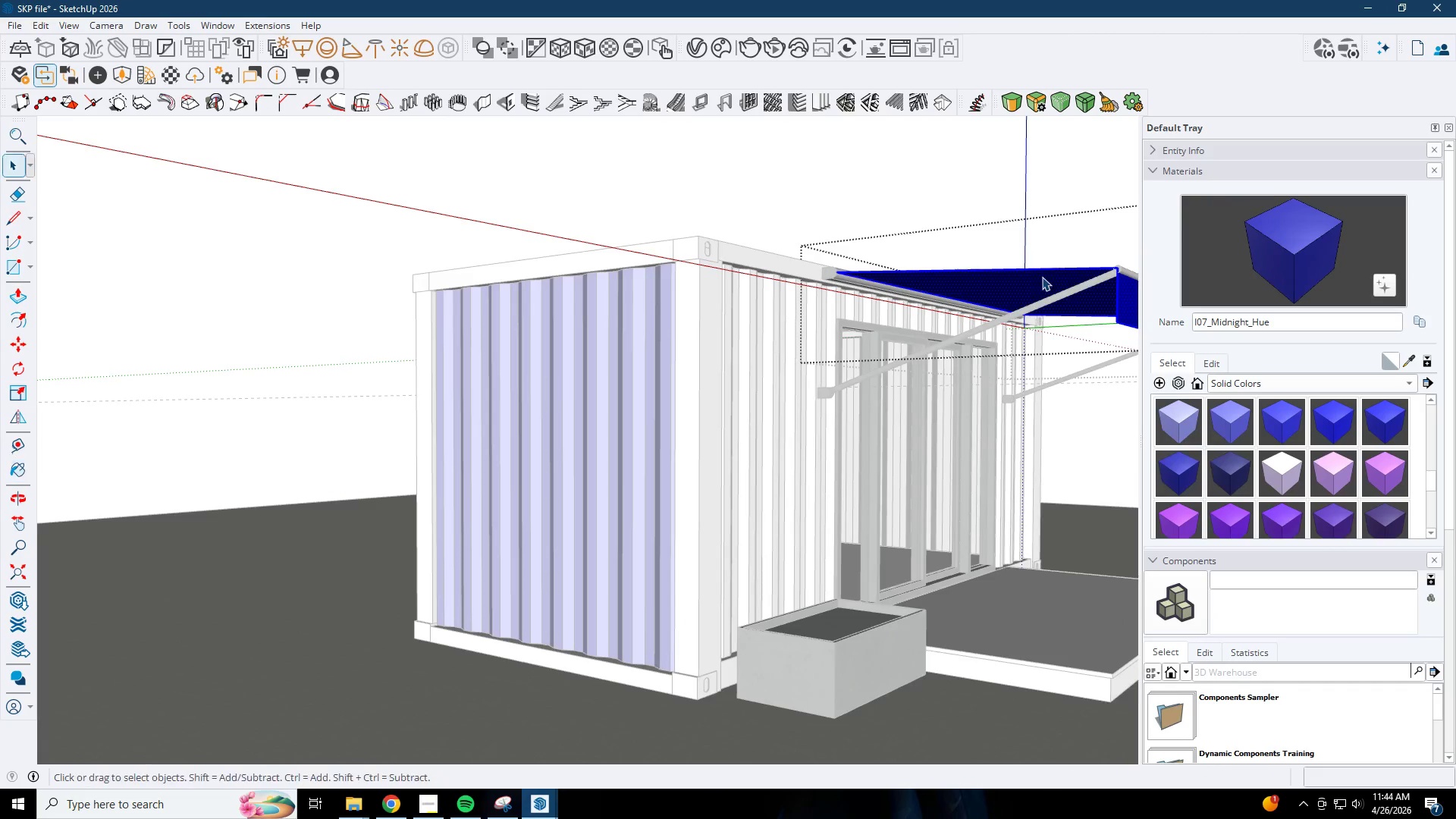 
key(Escape)
 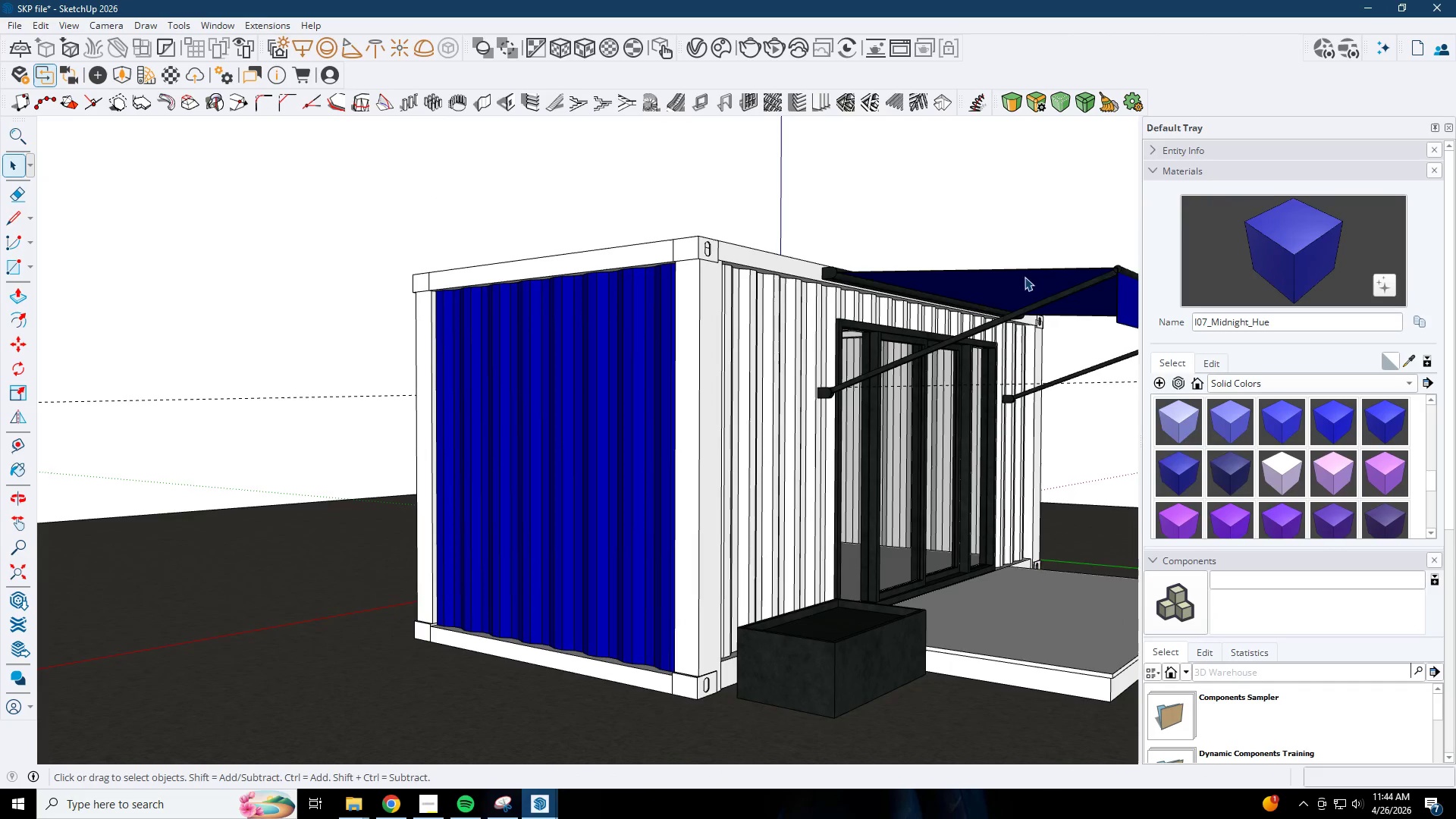 
key(Escape)
 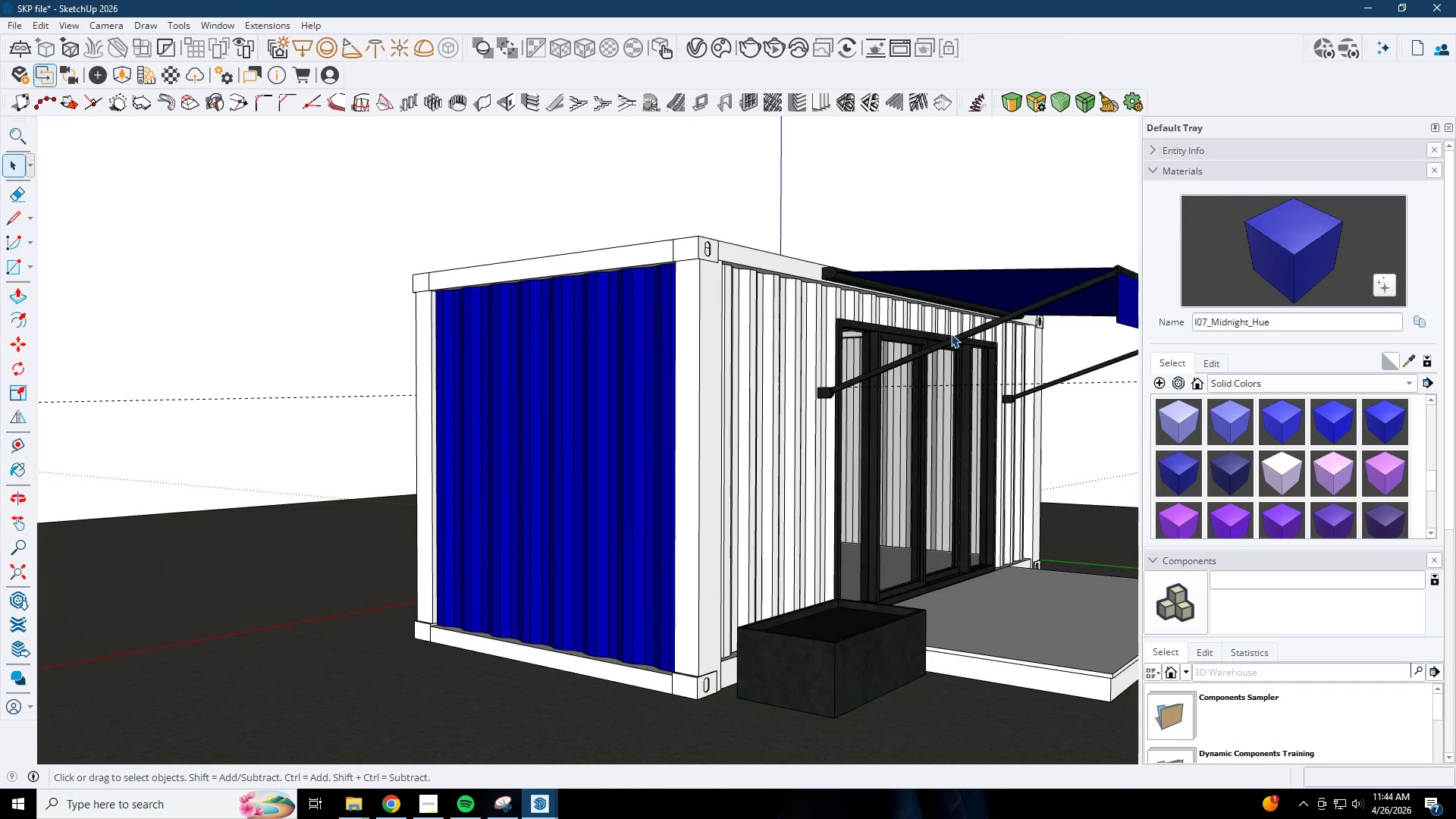 
key(Escape)
 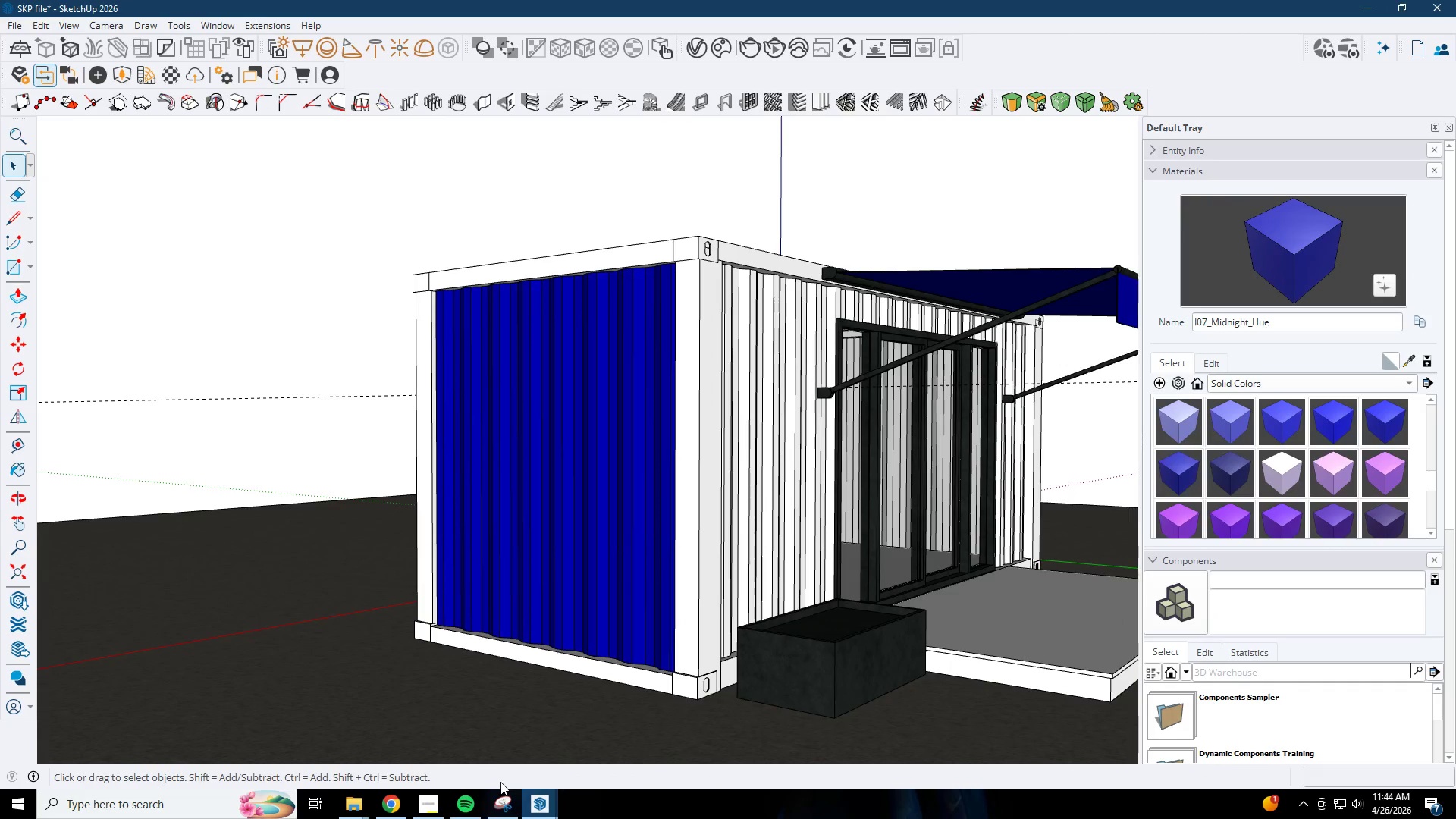 
left_click([549, 800])
 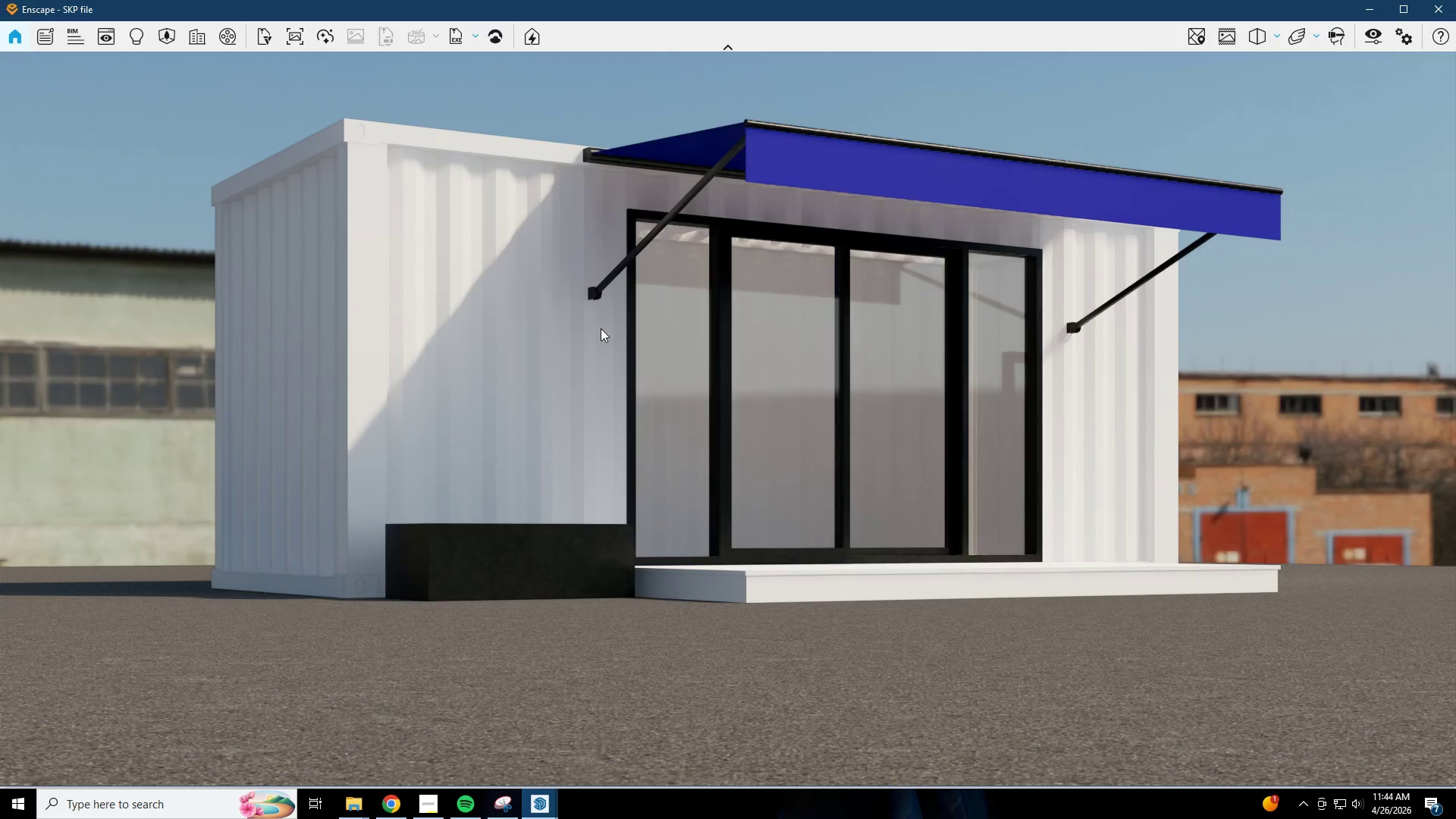 
type(weeew)
 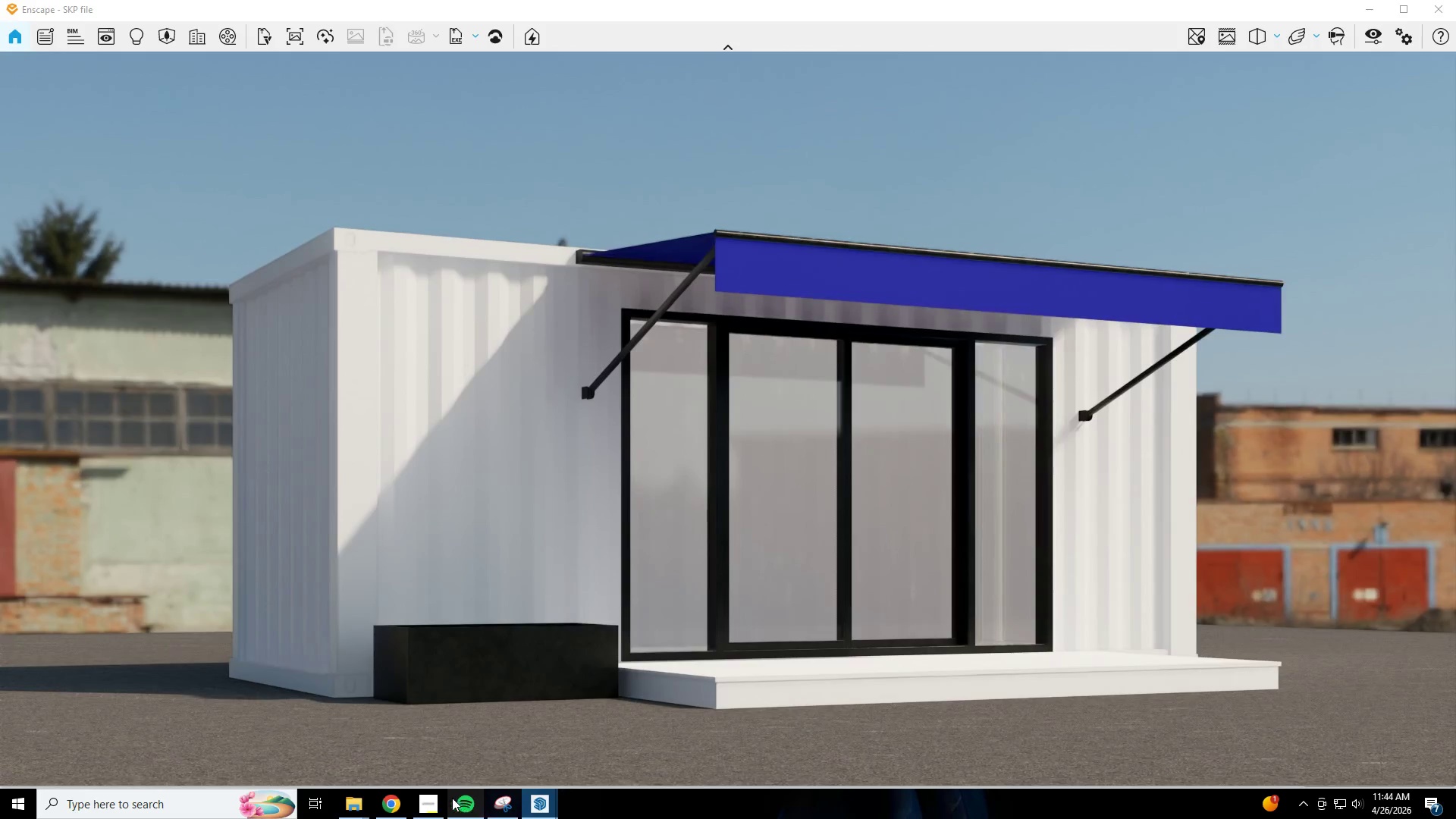 
hold_key(key=S, duration=0.33)
 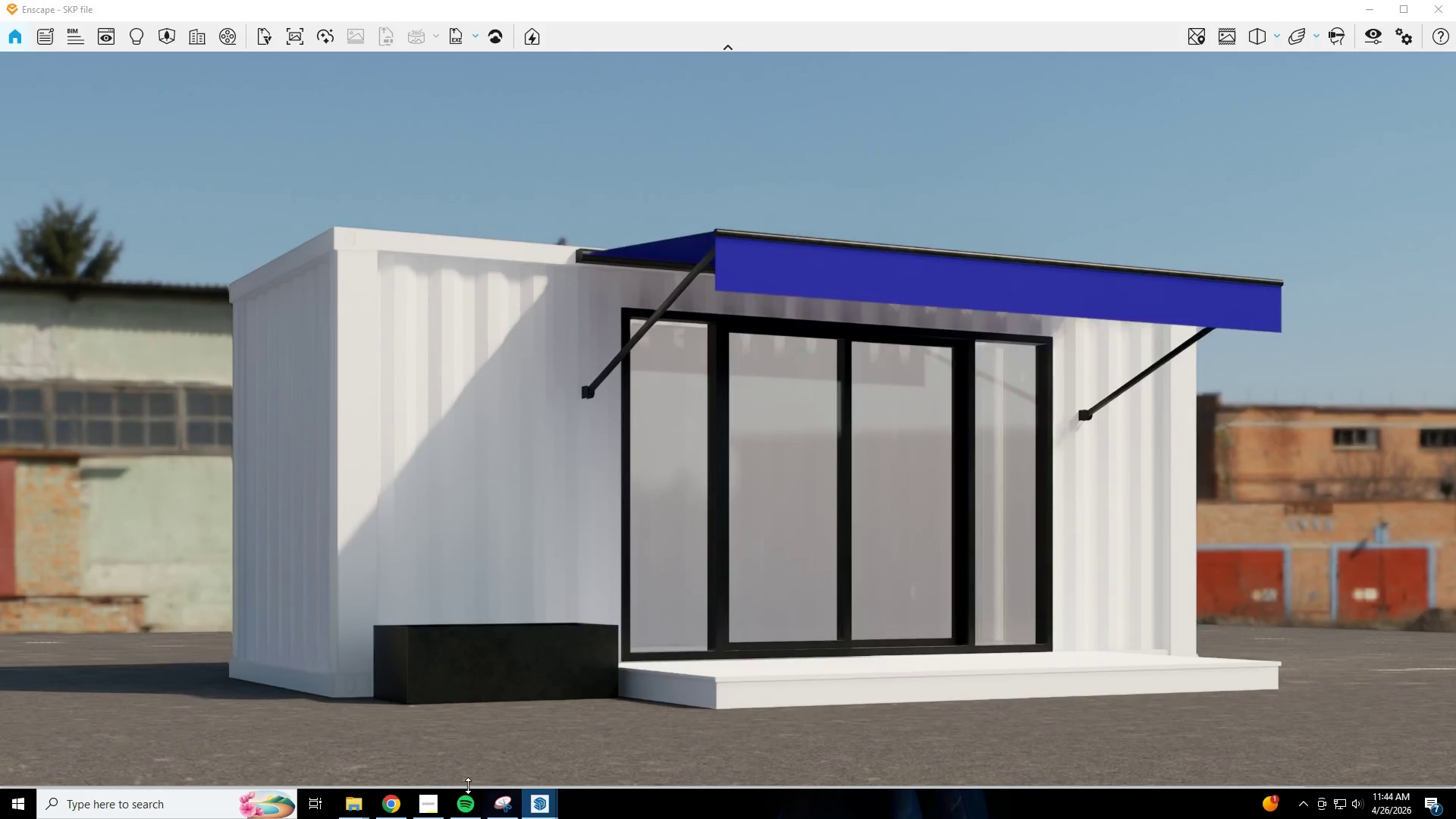 
left_click([399, 799])
 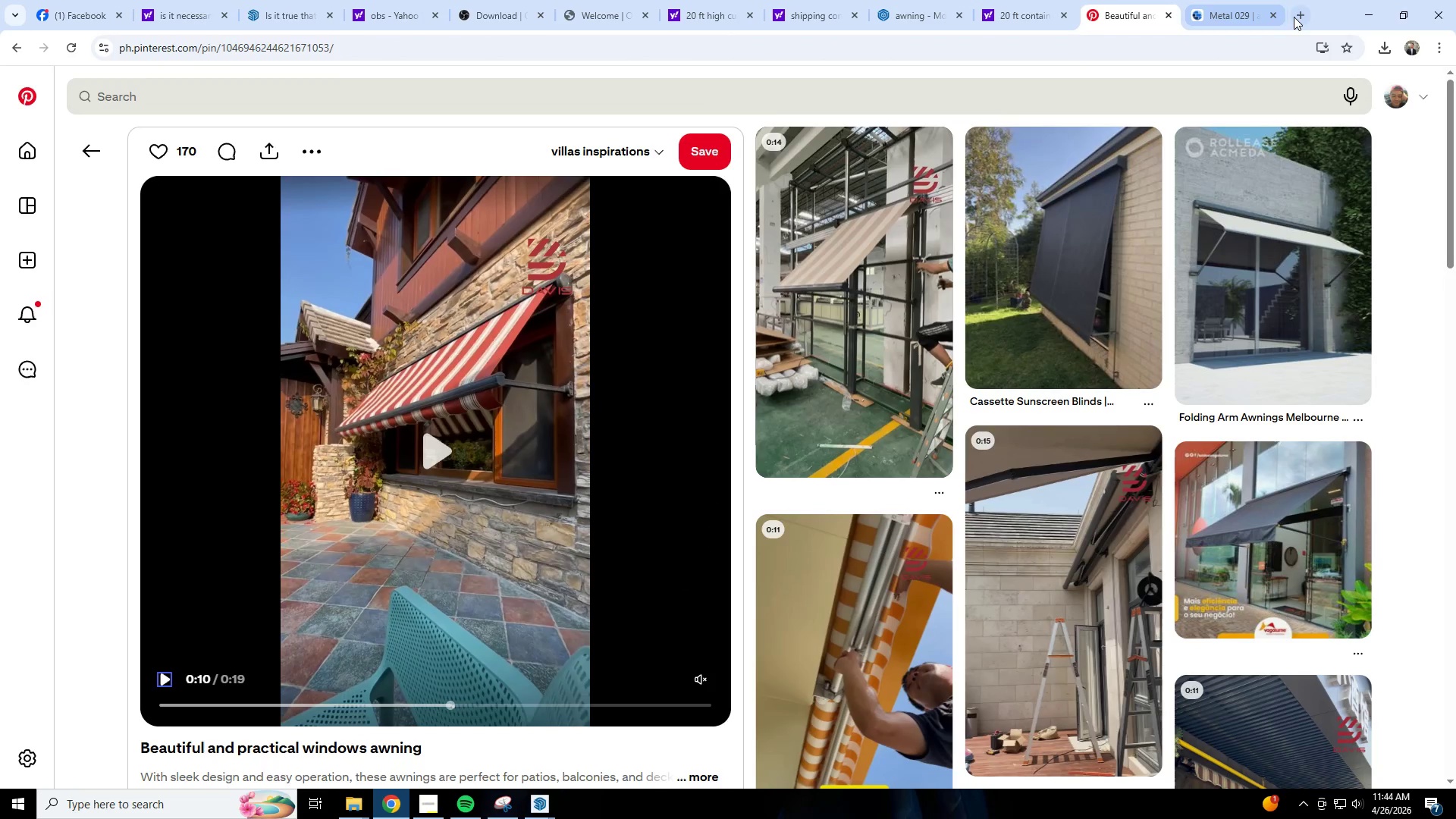 
double_click([1238, 44])
 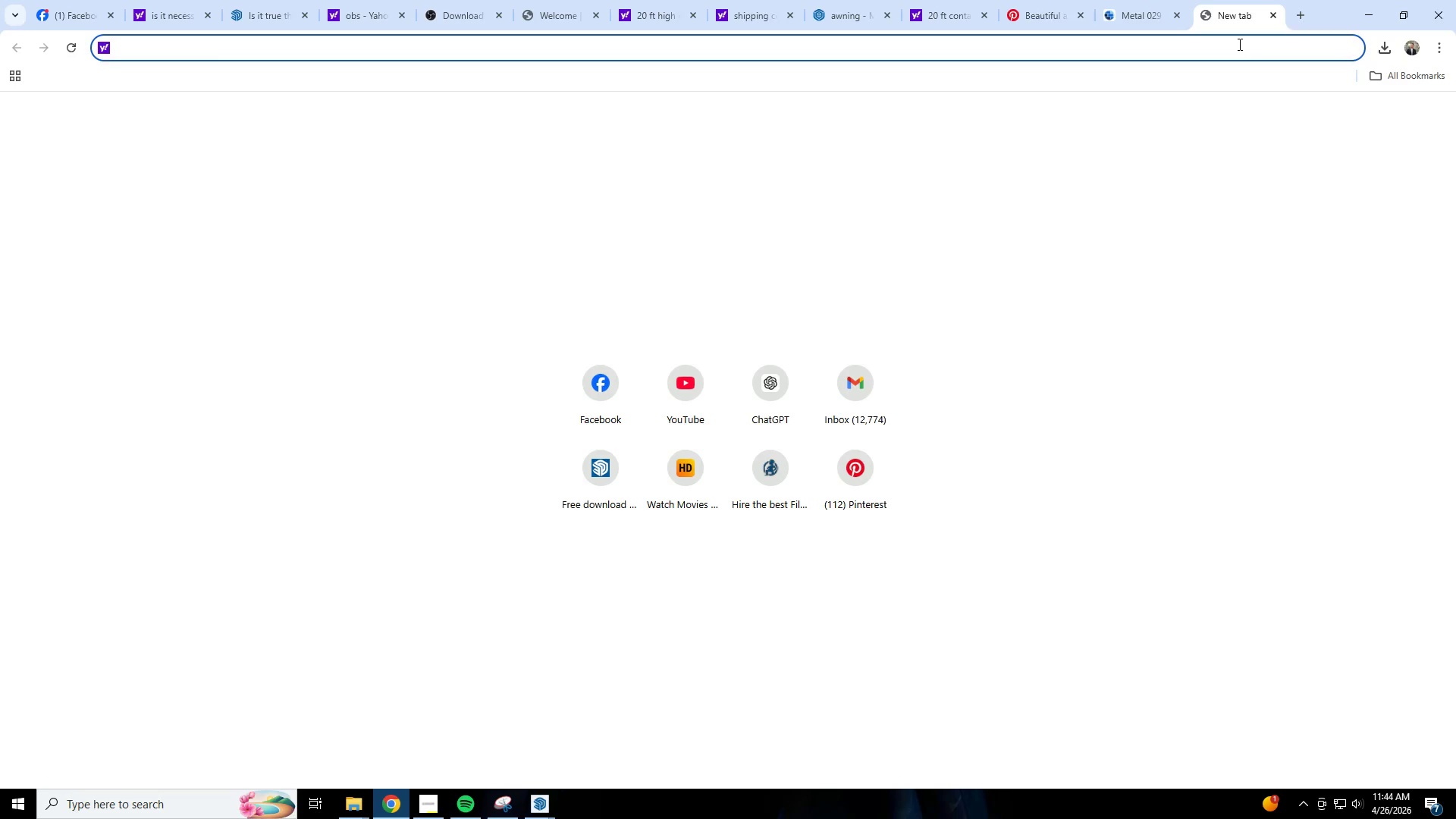 
type(indigo blye c)
key(Backspace)
type(texture)
 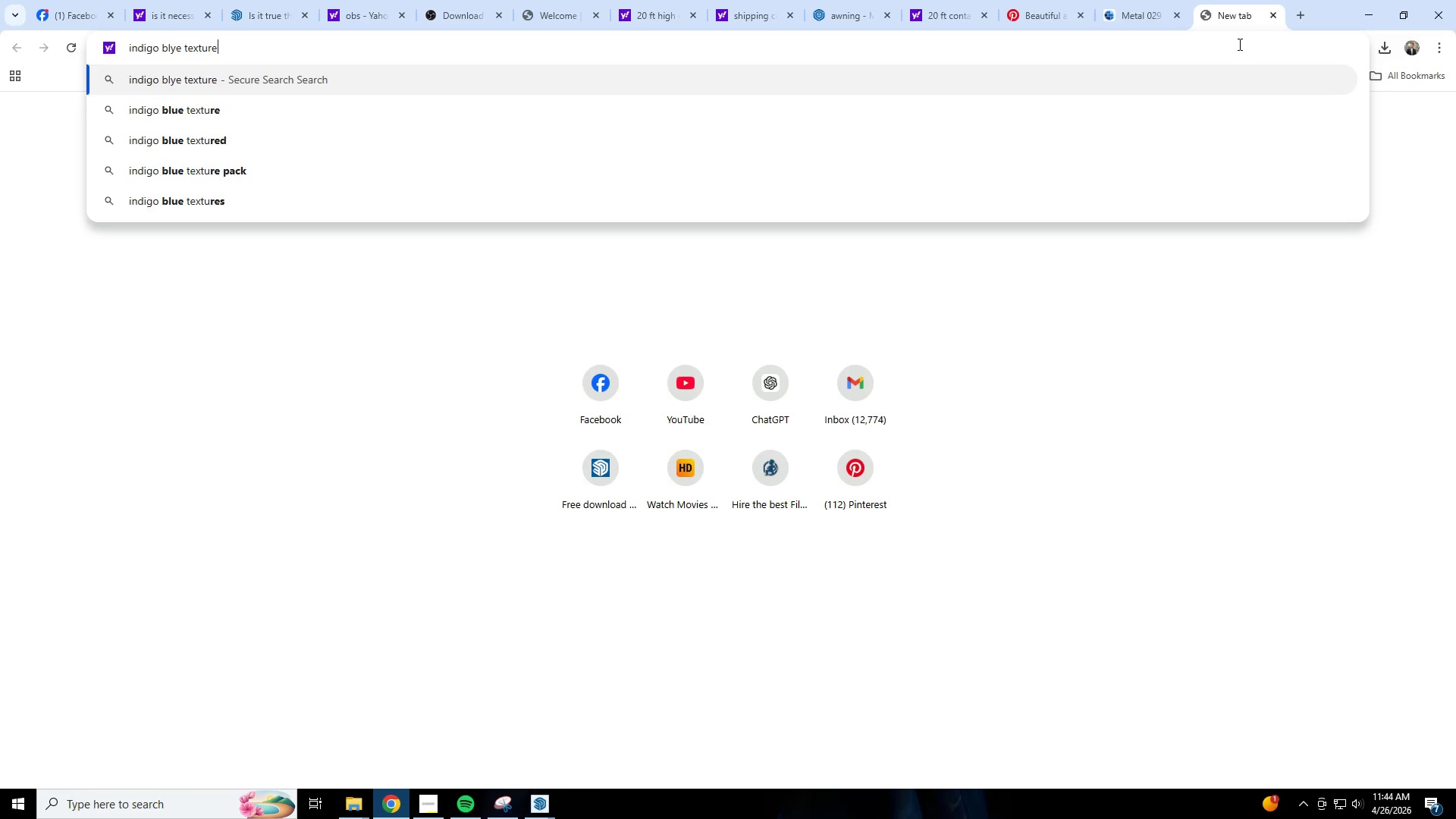 
key(Enter)
 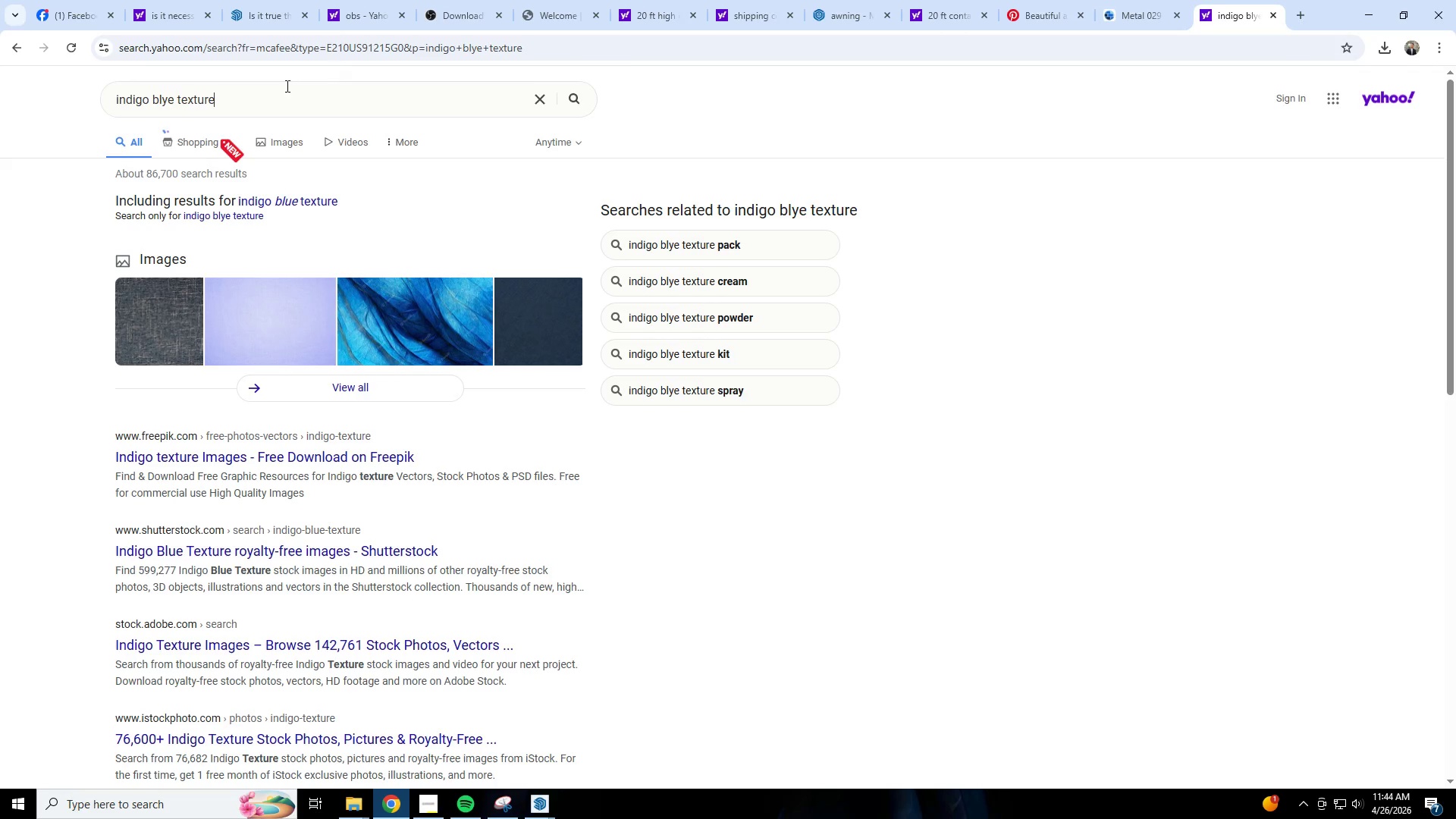 
left_click([167, 103])
 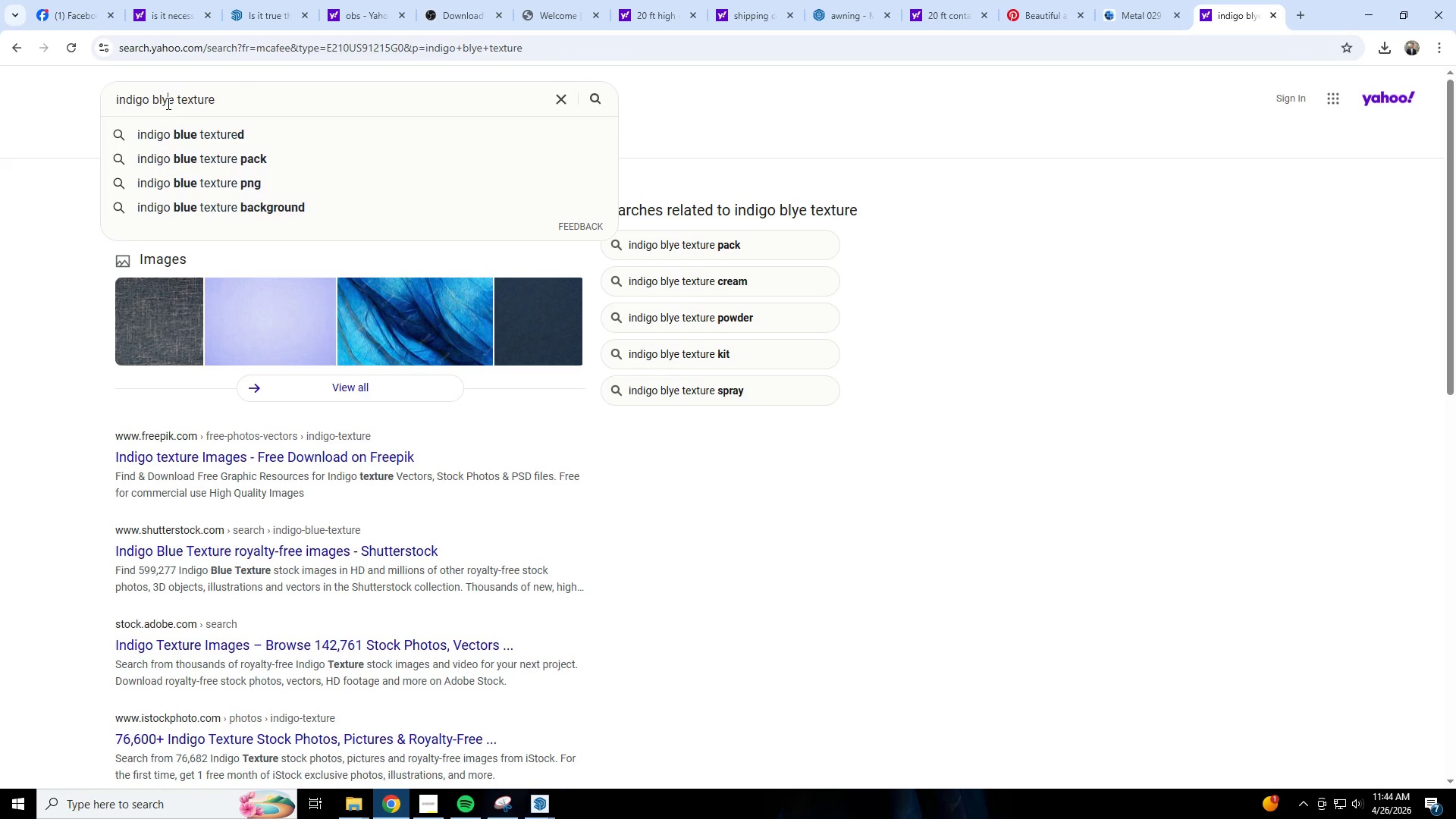 
key(Backspace)
 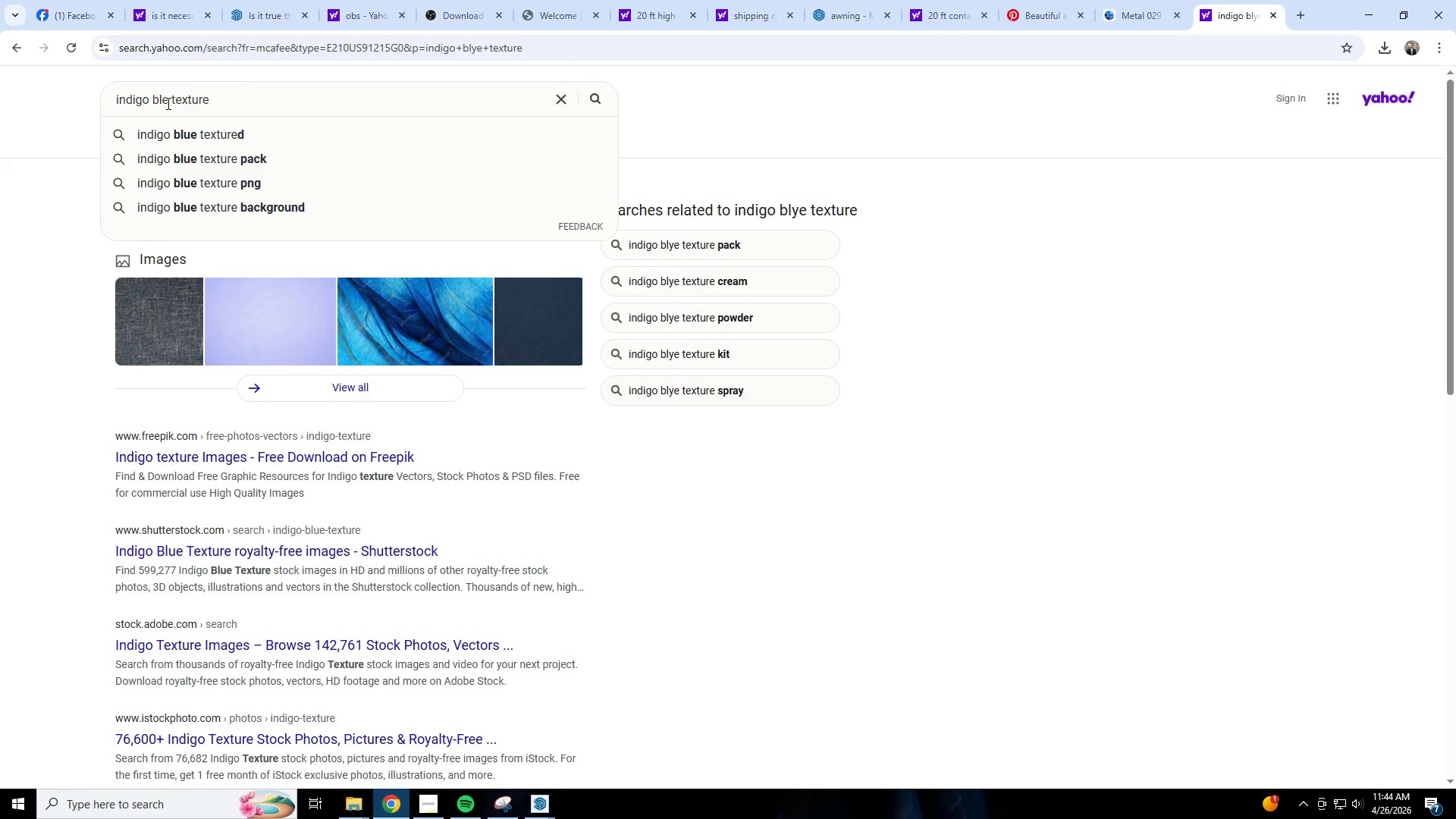 
key(U)
 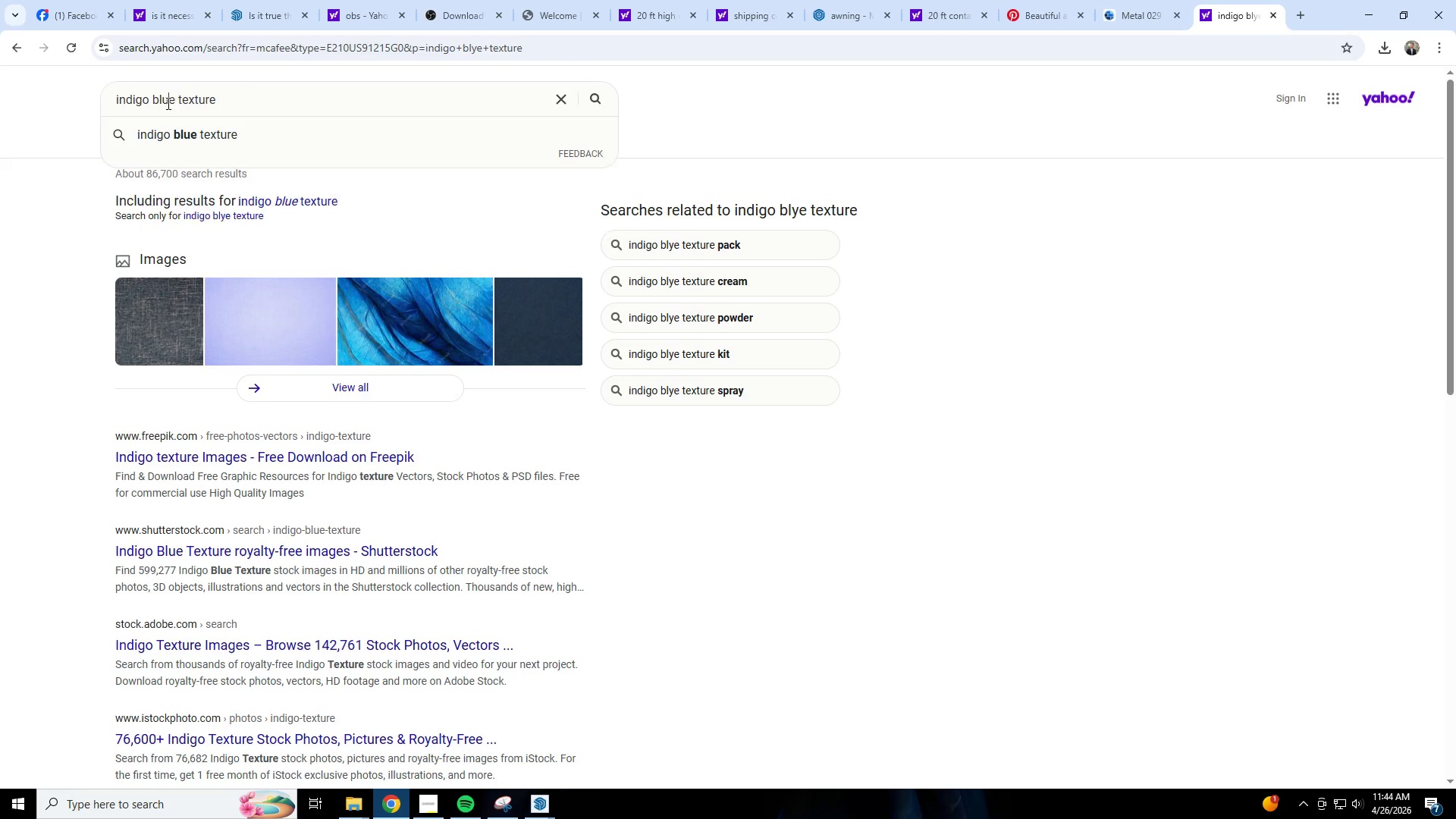 
key(Enter)
 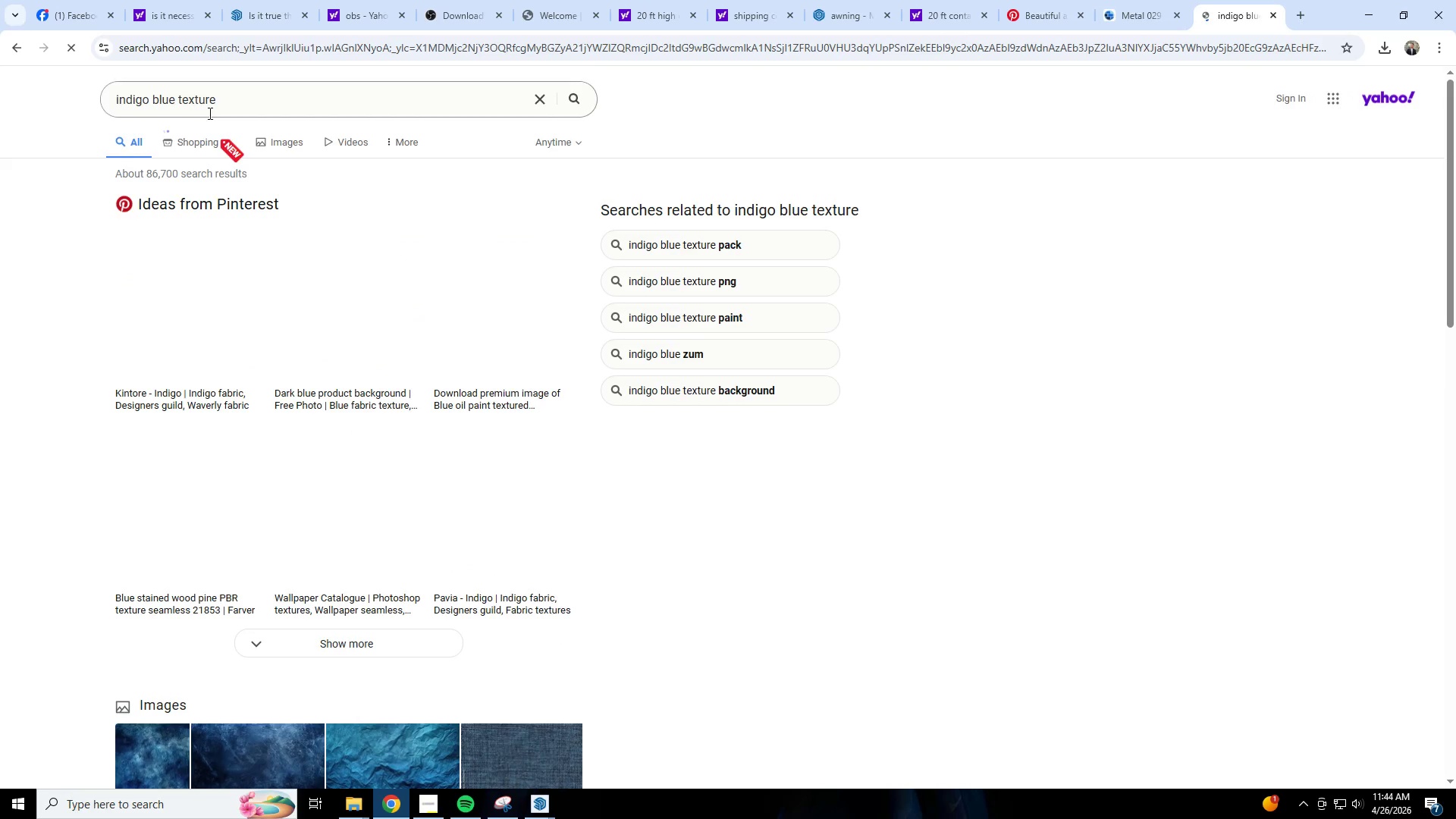 
left_click([284, 139])
 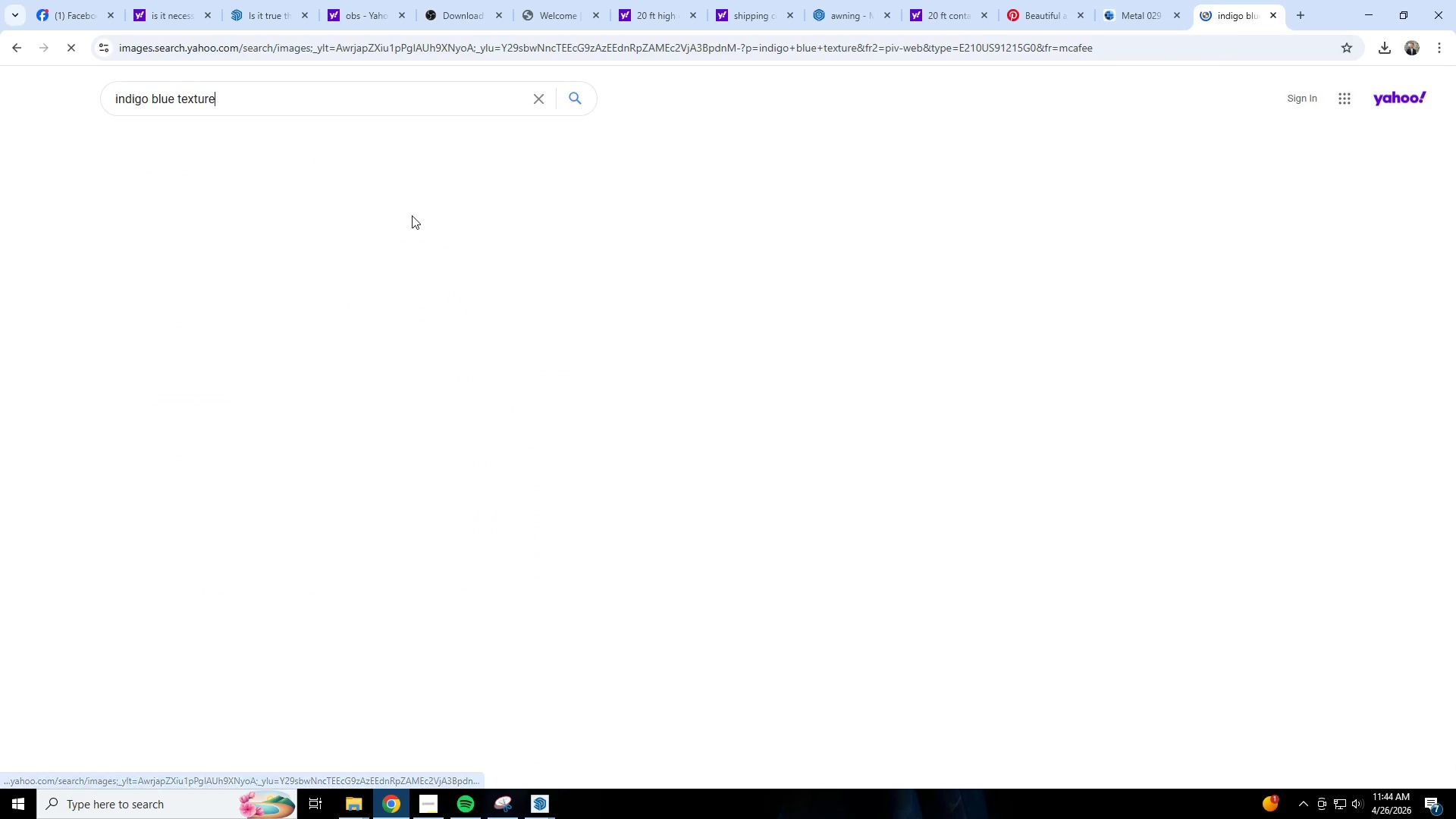 
mouse_move([474, 224])
 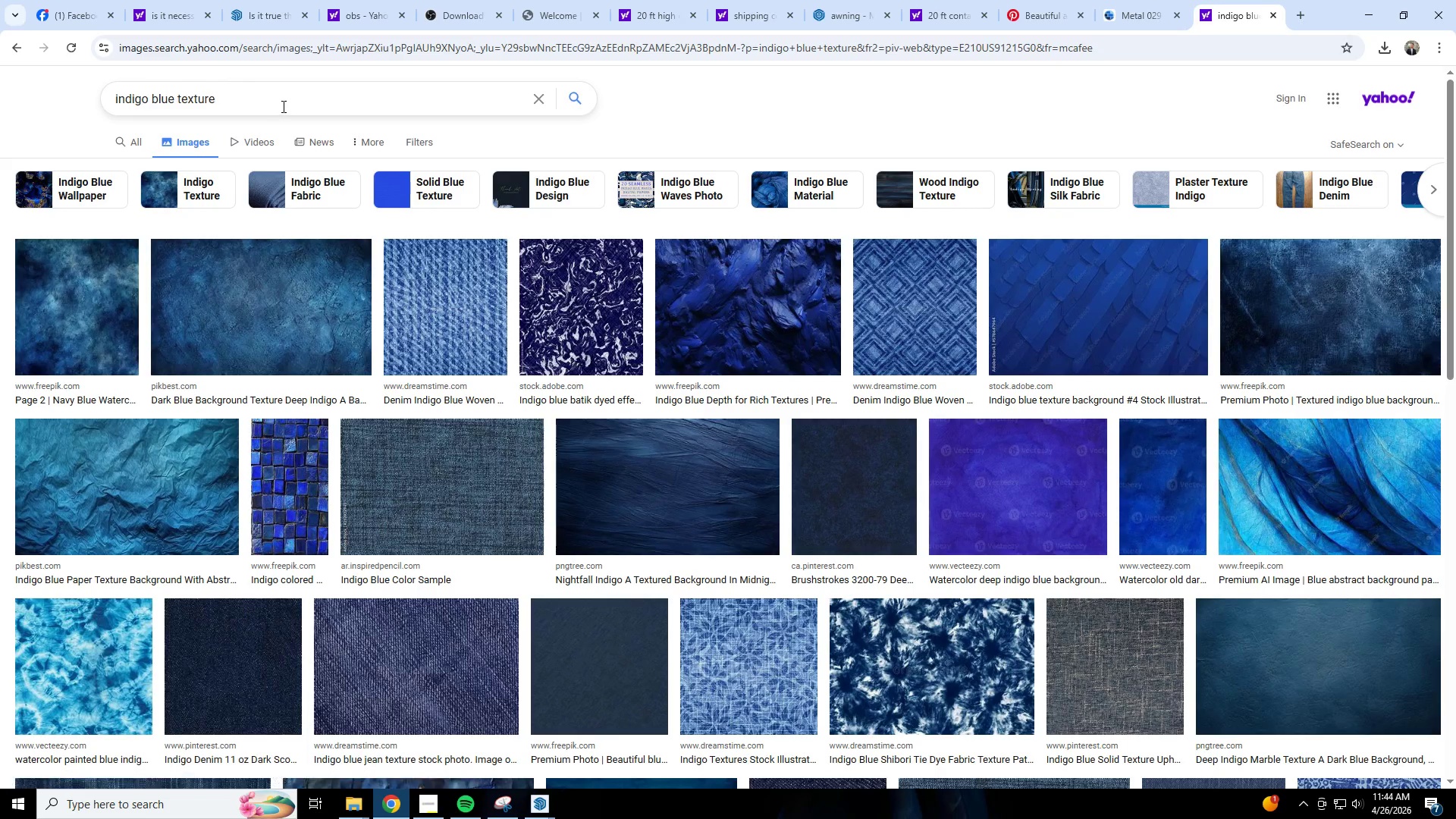 
left_click([175, 95])
 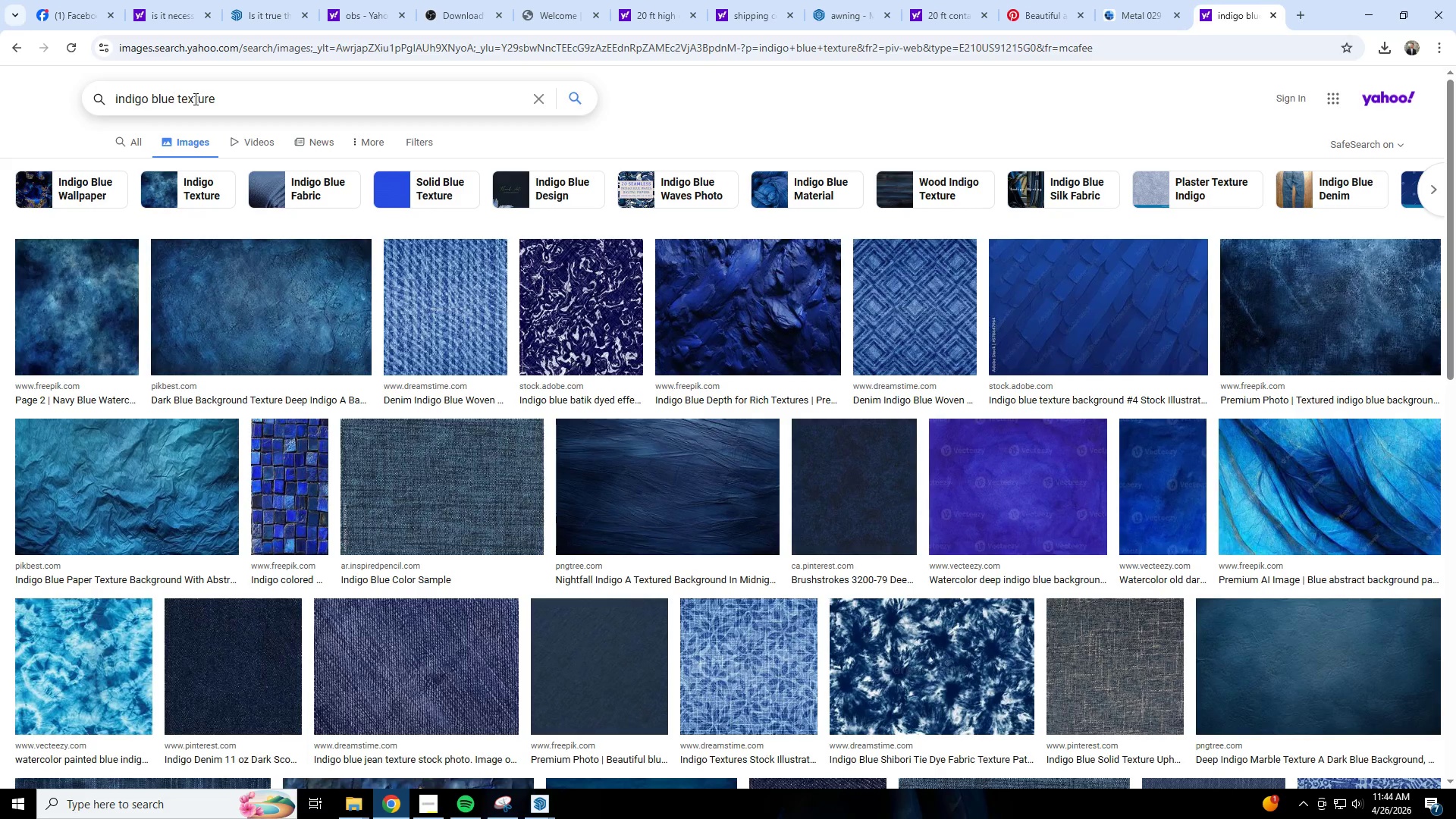 
key(Backspace)
 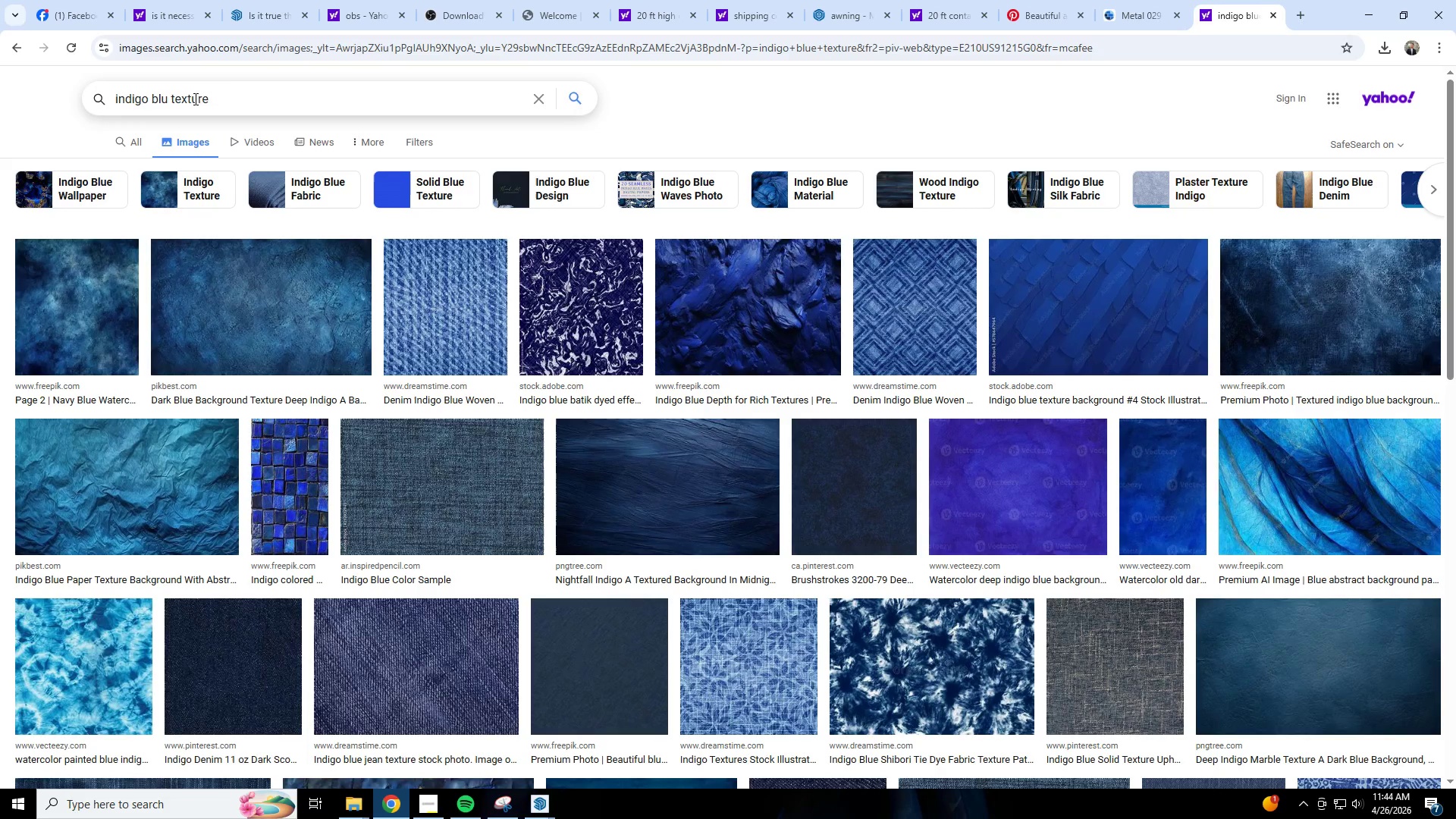 
key(Backspace)
 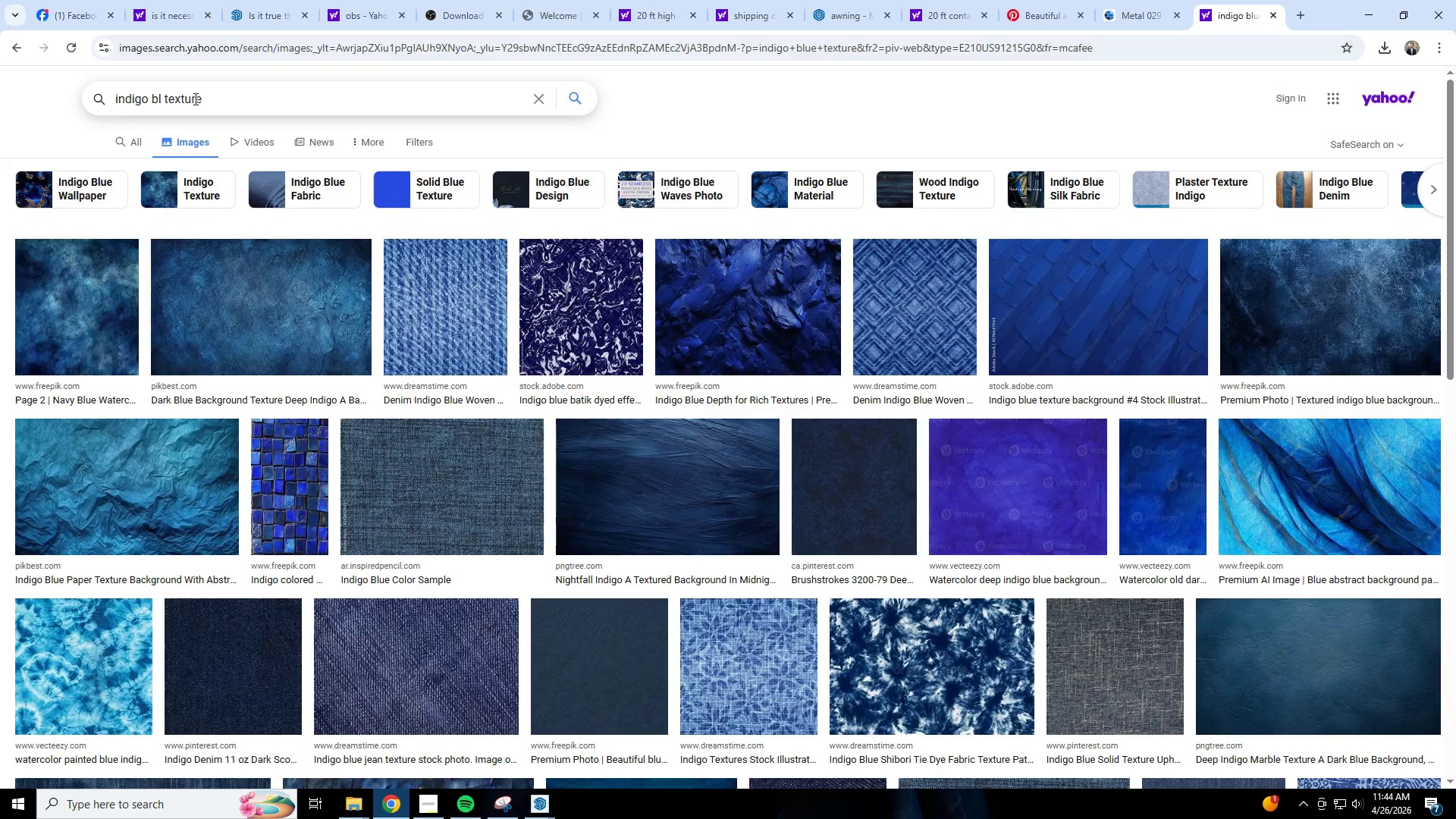 
key(Backspace)
 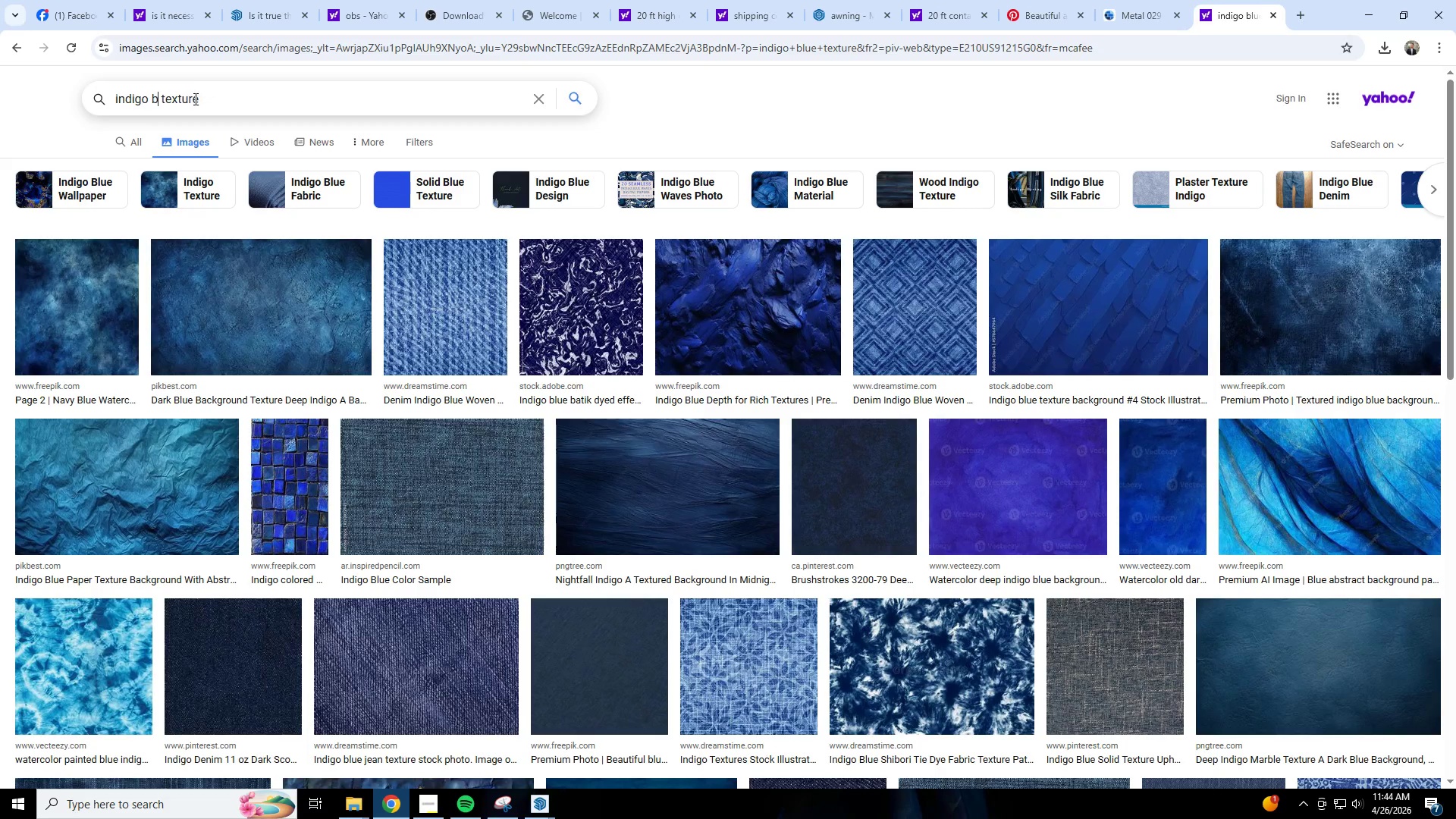 
key(Backspace)
 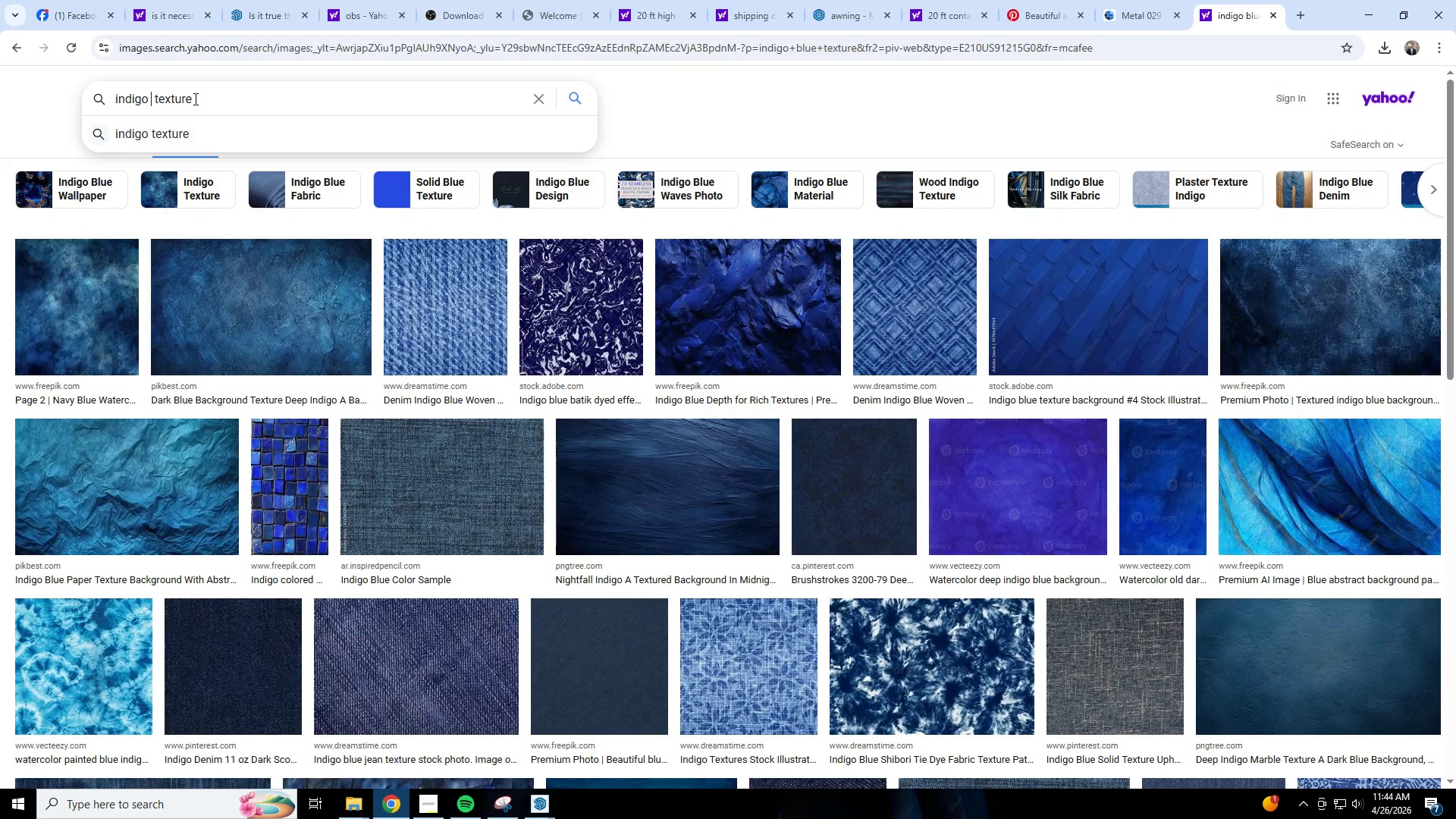 
key(Backspace)
 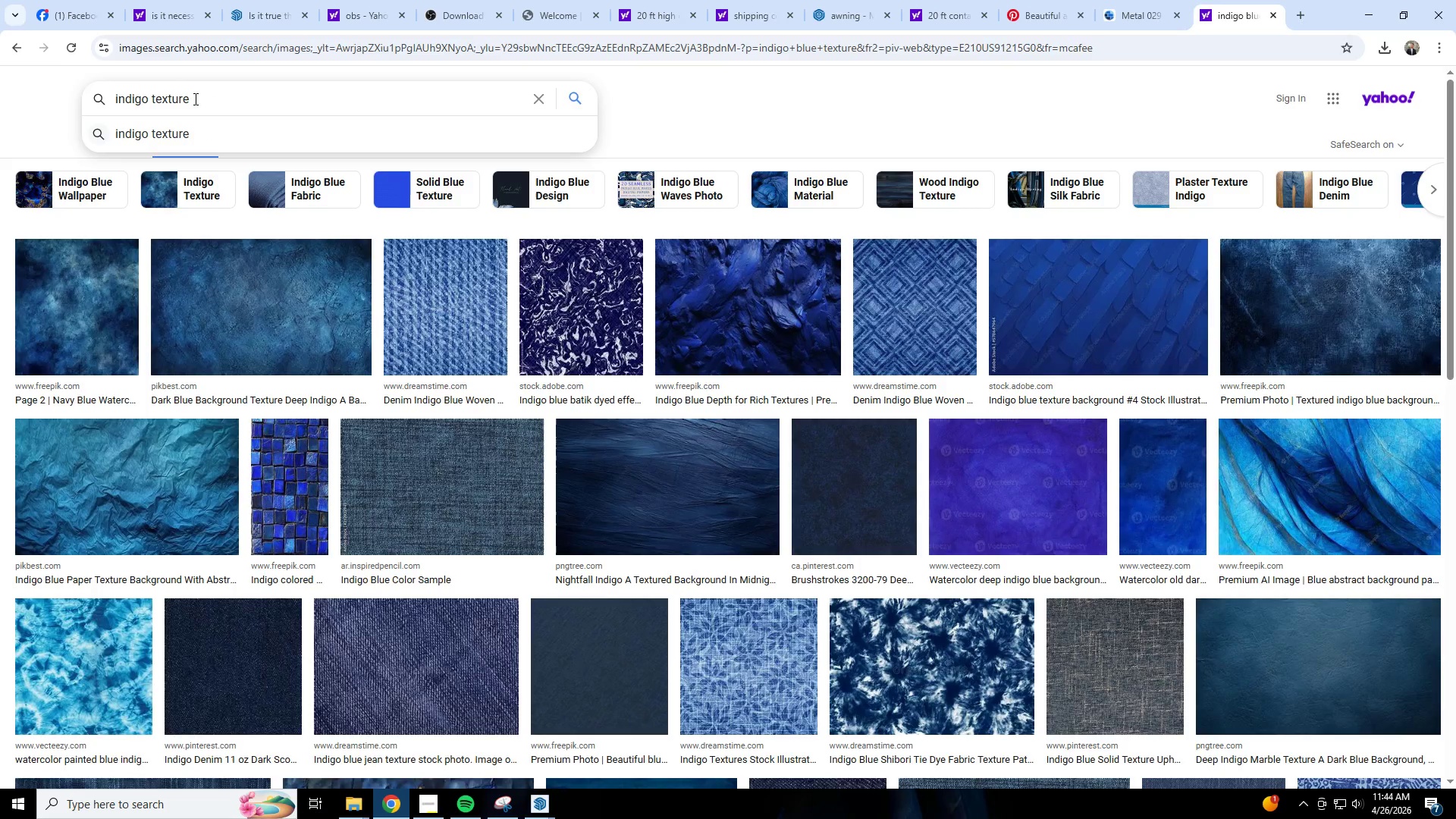 
key(Shift+Enter)
 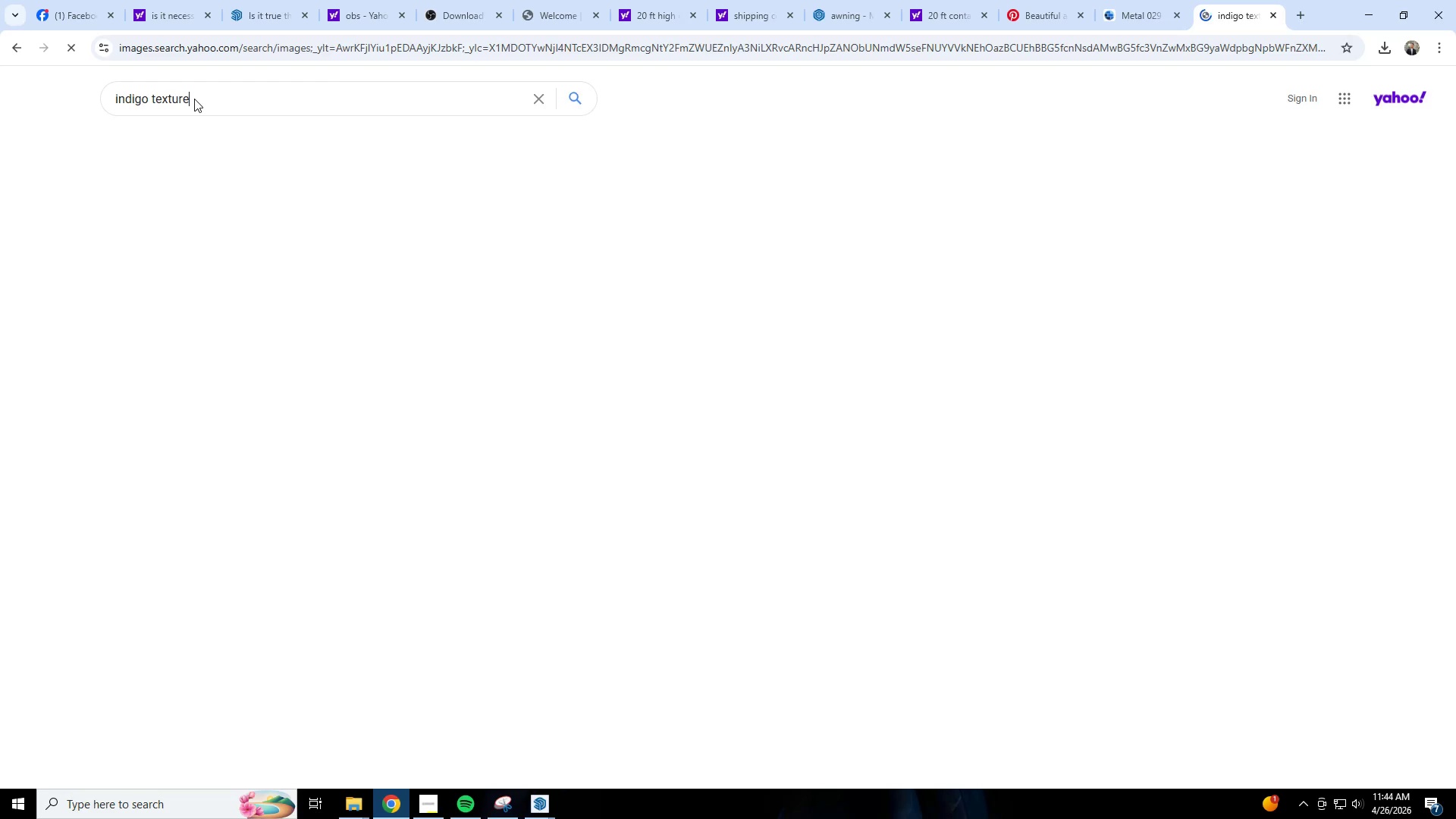 
key(Shift+ShiftRight)
 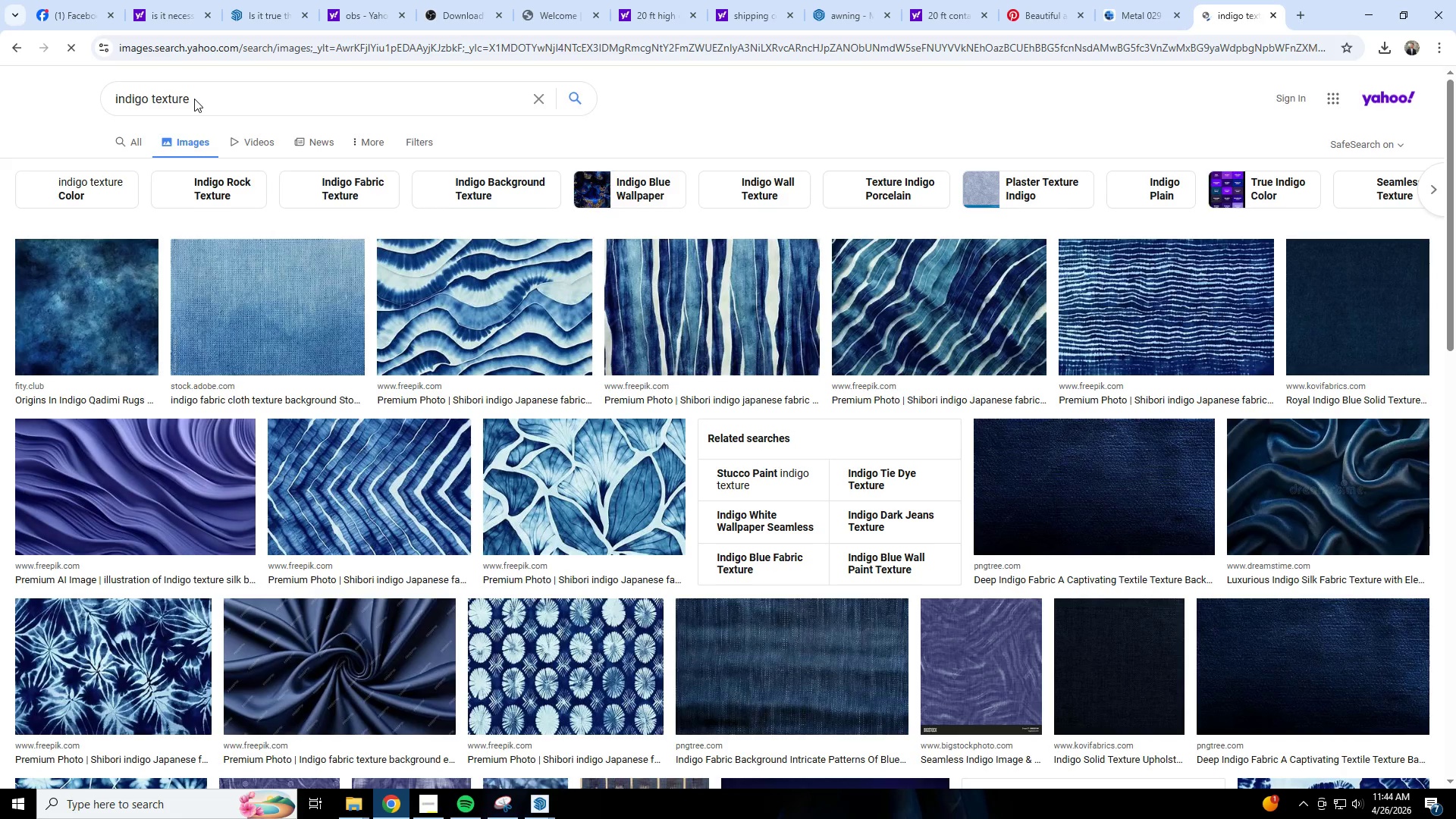 
scroll: coordinate [687, 366], scroll_direction: down, amount: 26.0
 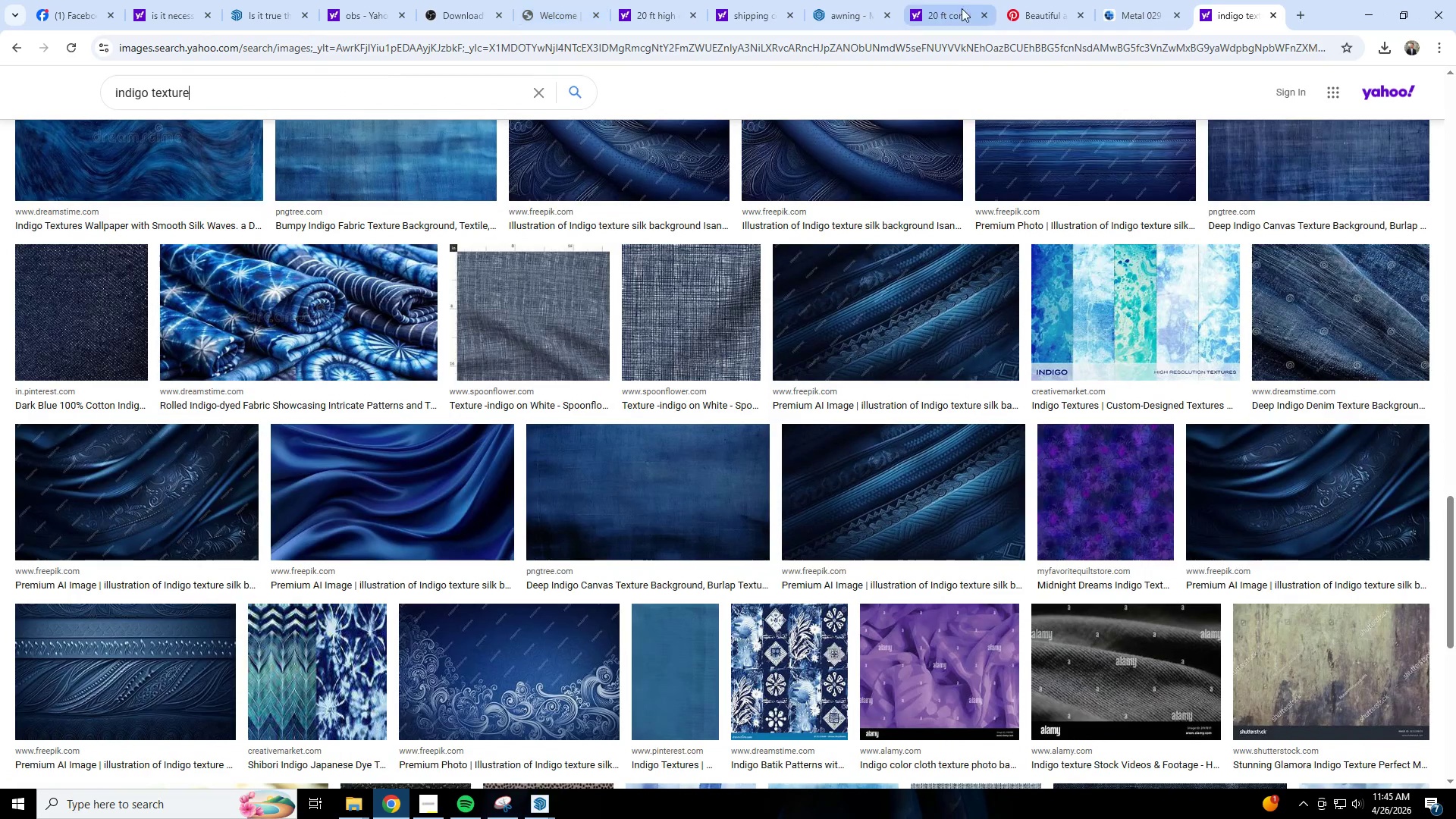 
left_click([943, 8])
 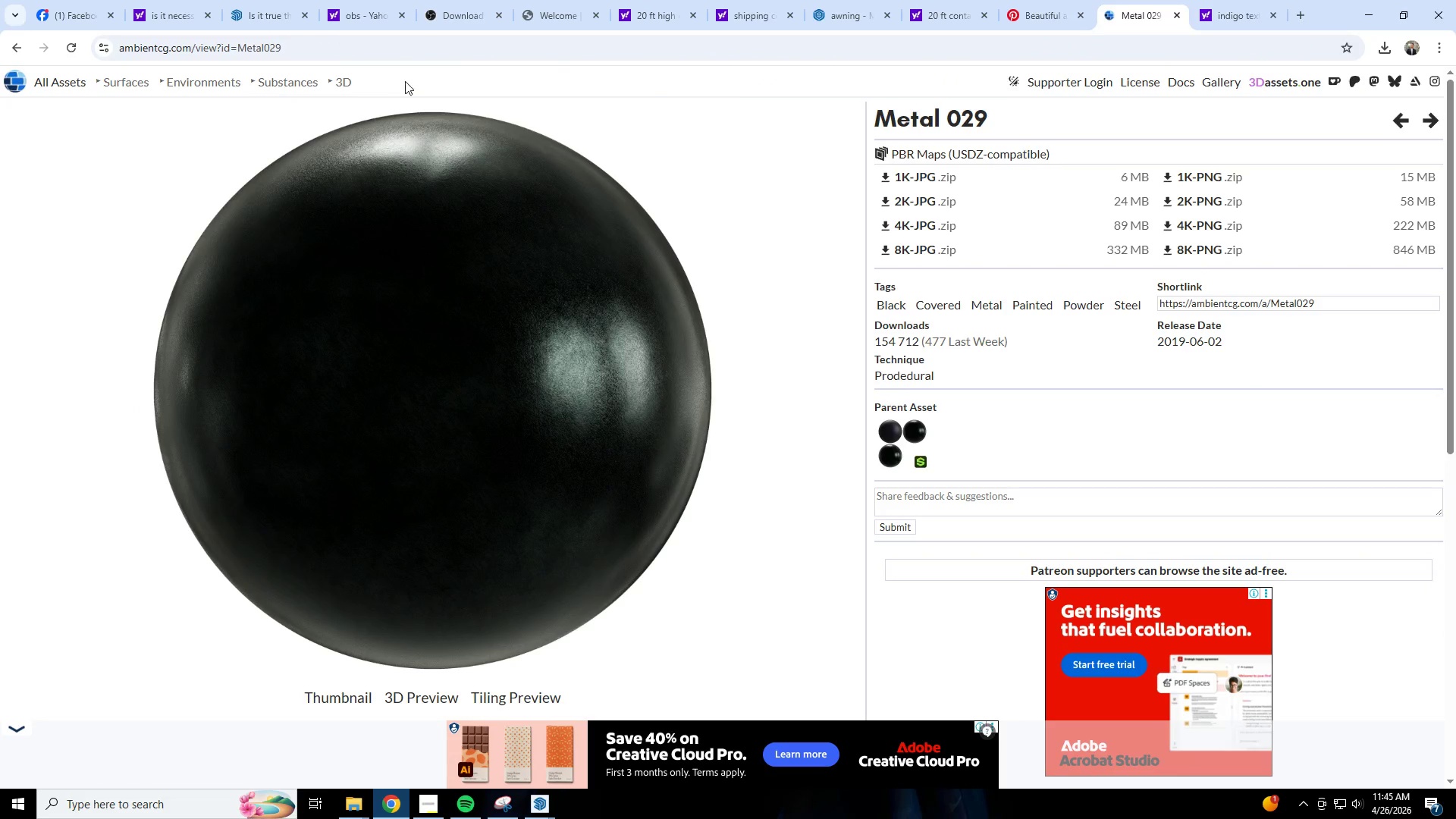 
left_click([14, 80])
 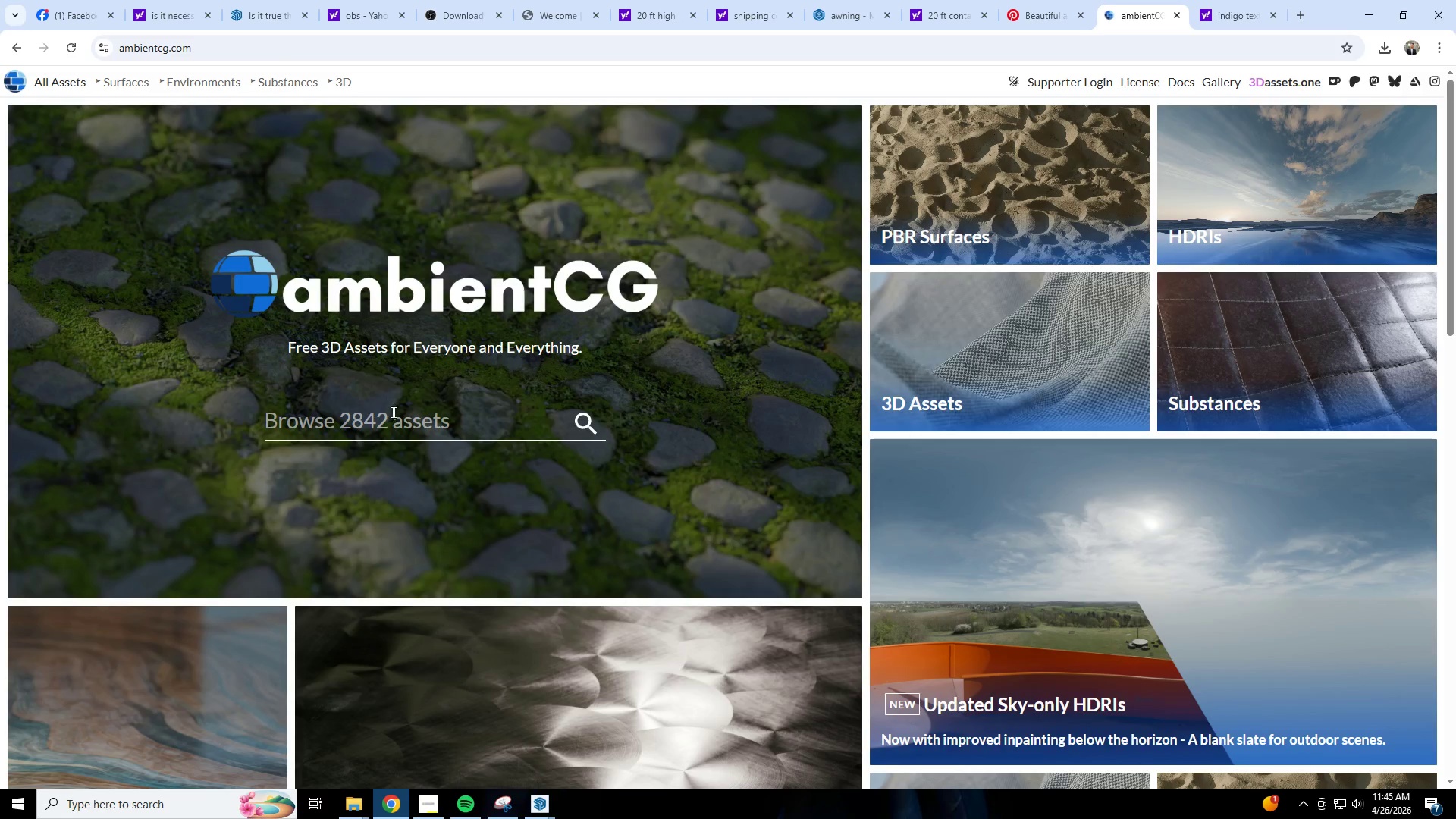 
type(blue)
 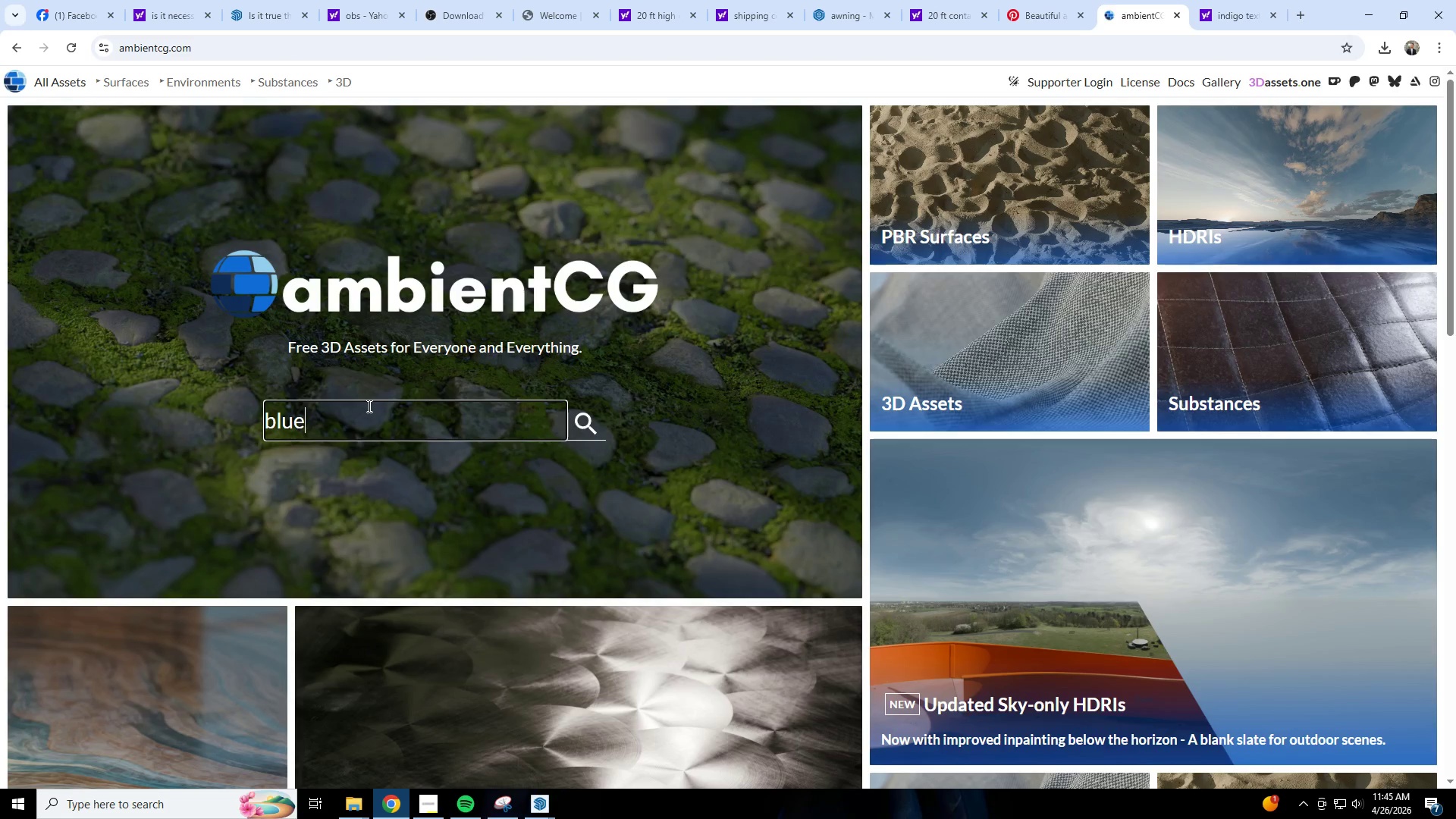 
key(Enter)
 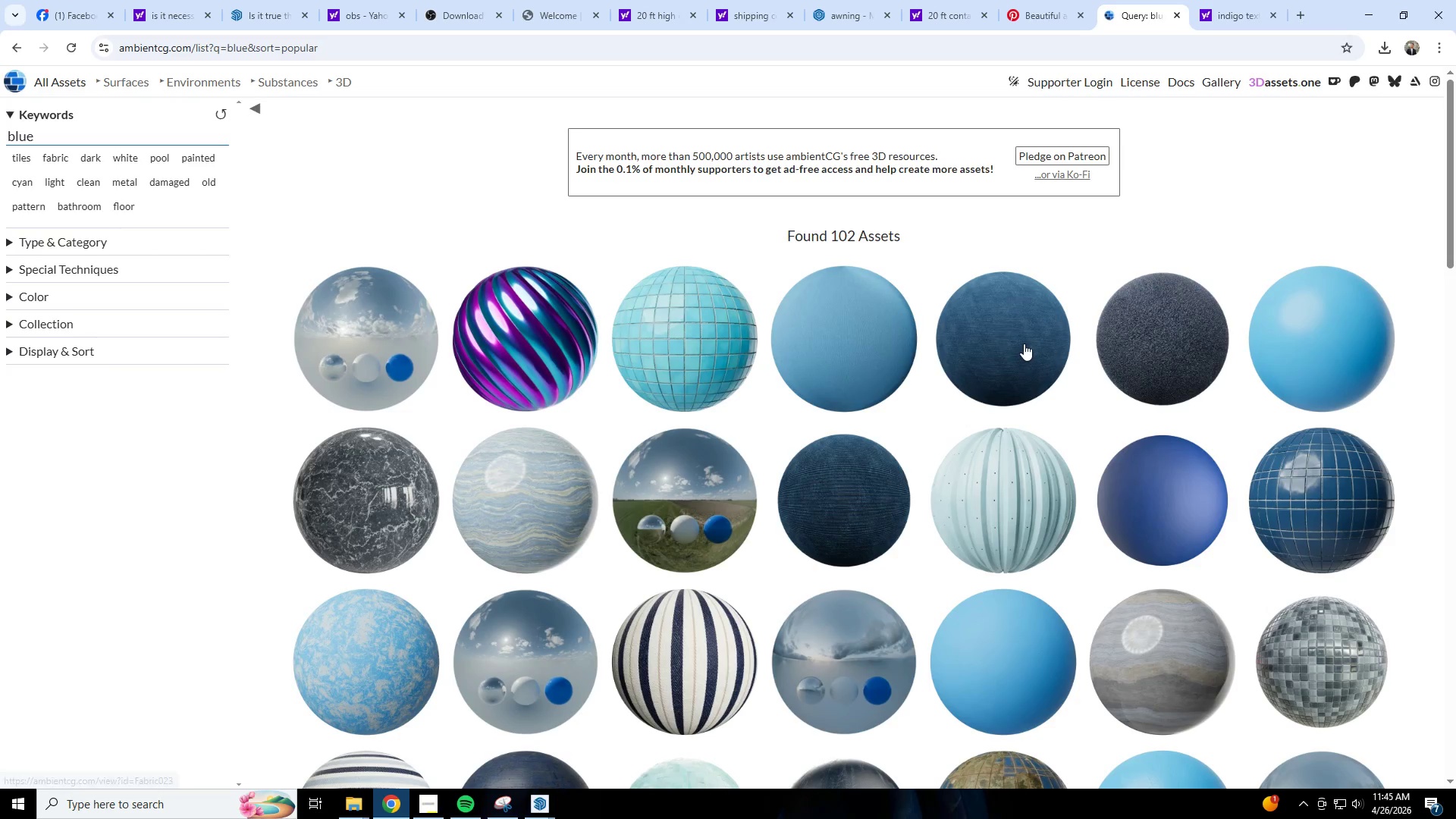 
scroll: coordinate [1071, 377], scroll_direction: down, amount: 20.0
 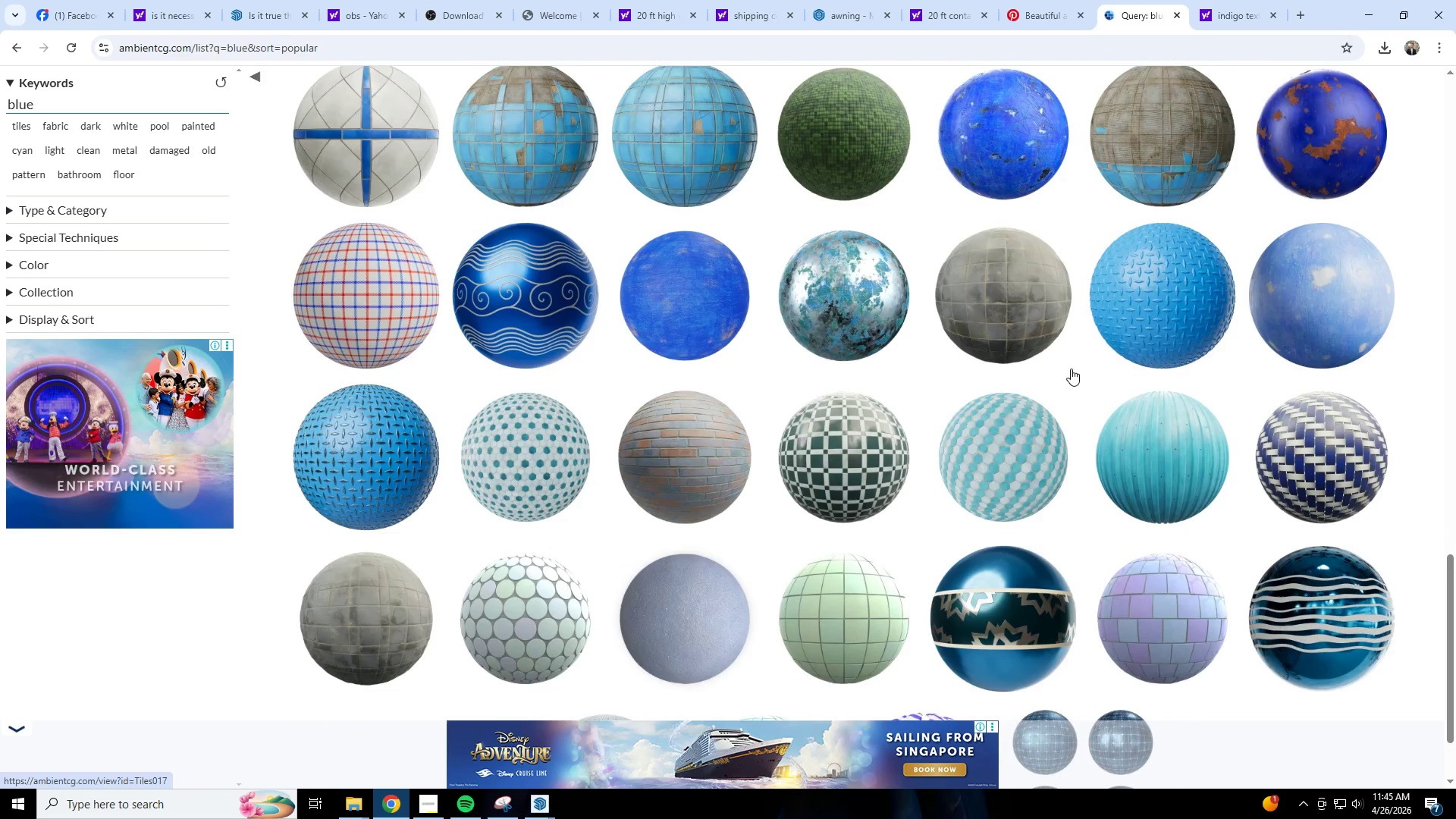 
scroll: coordinate [1097, 359], scroll_direction: up, amount: 5.0
 